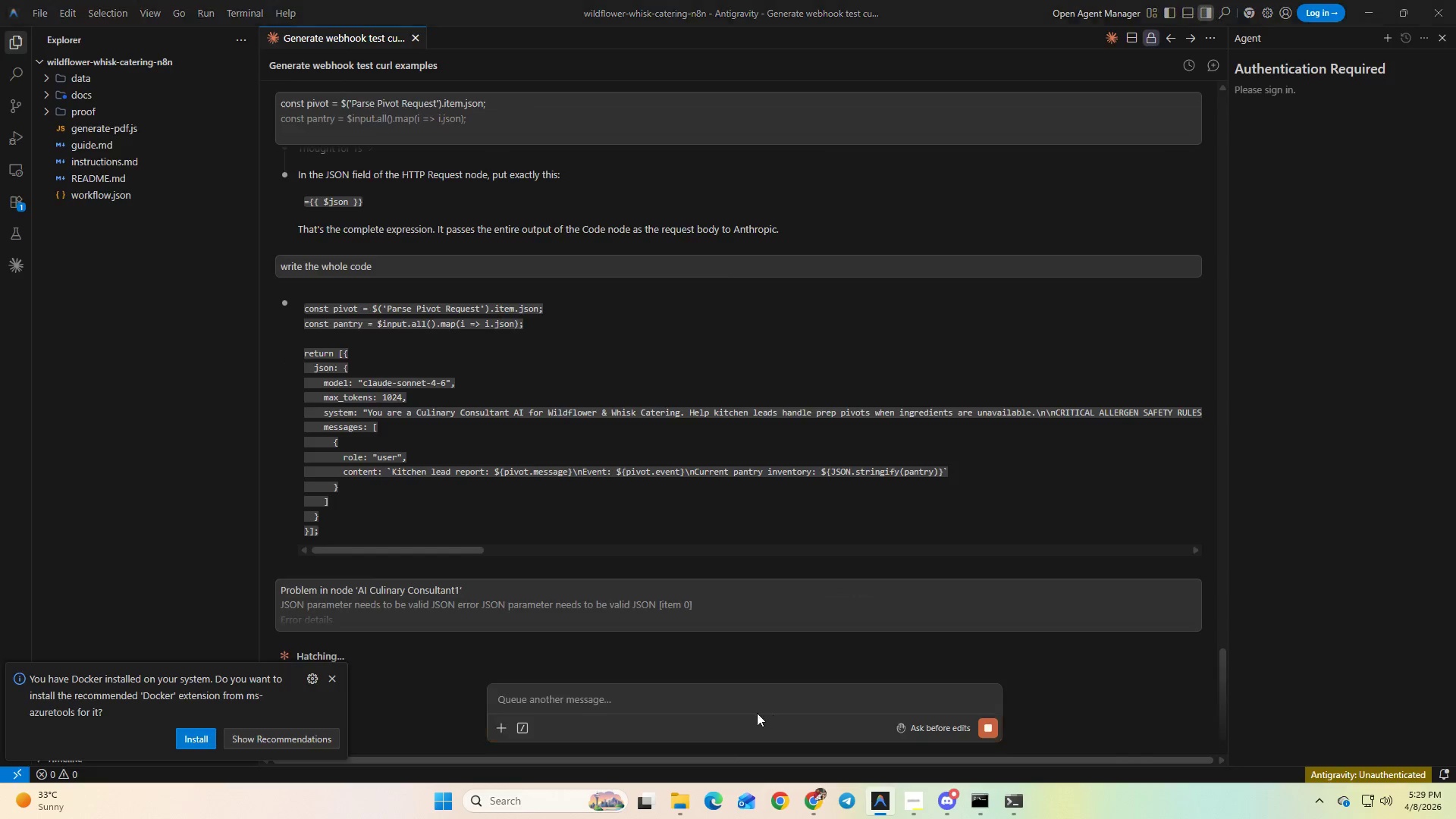 
key(Alt+Tab)
 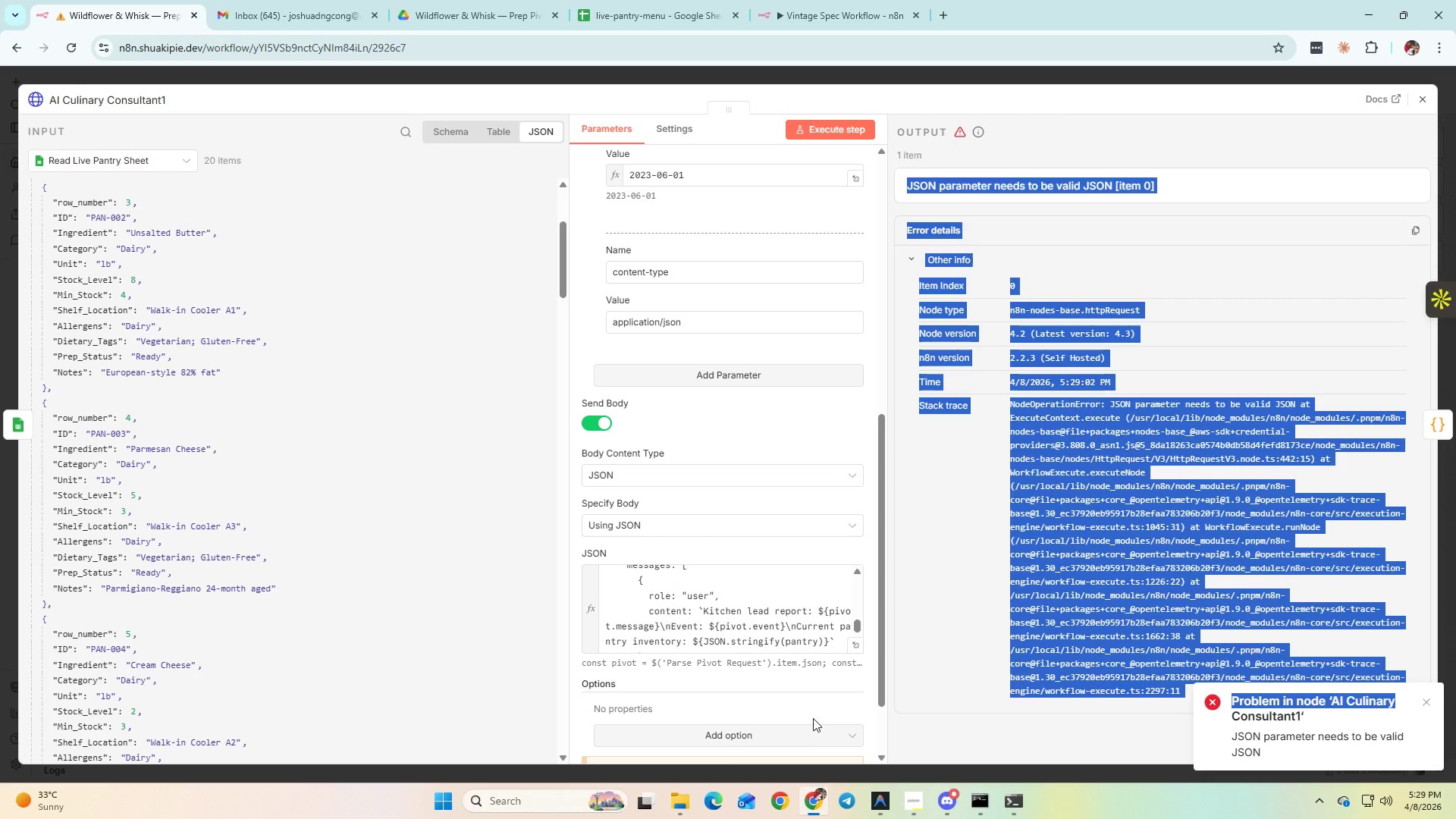 
wait(28.22)
 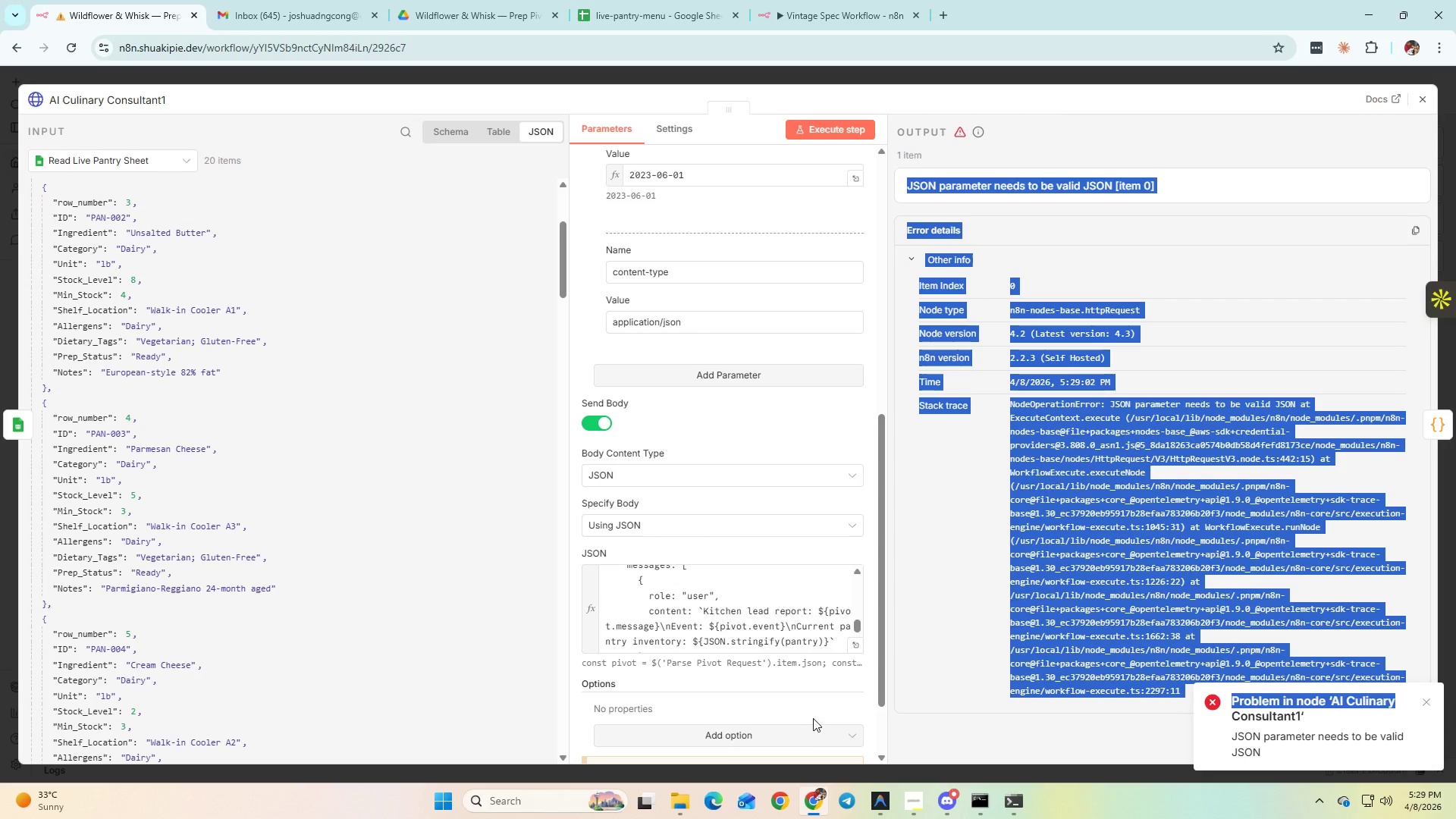 
mouse_move([1006, 803])
 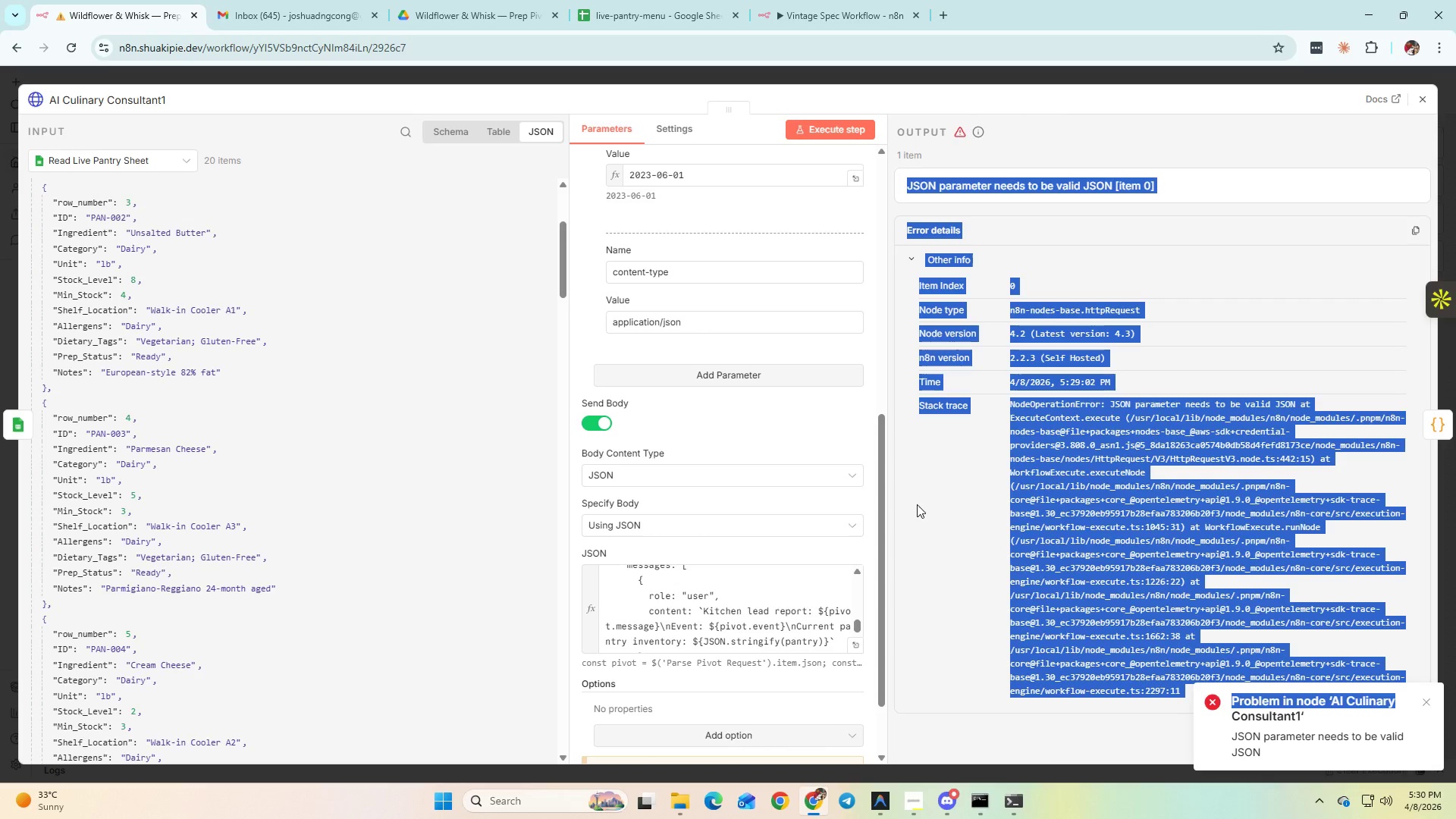 
wait(38.02)
 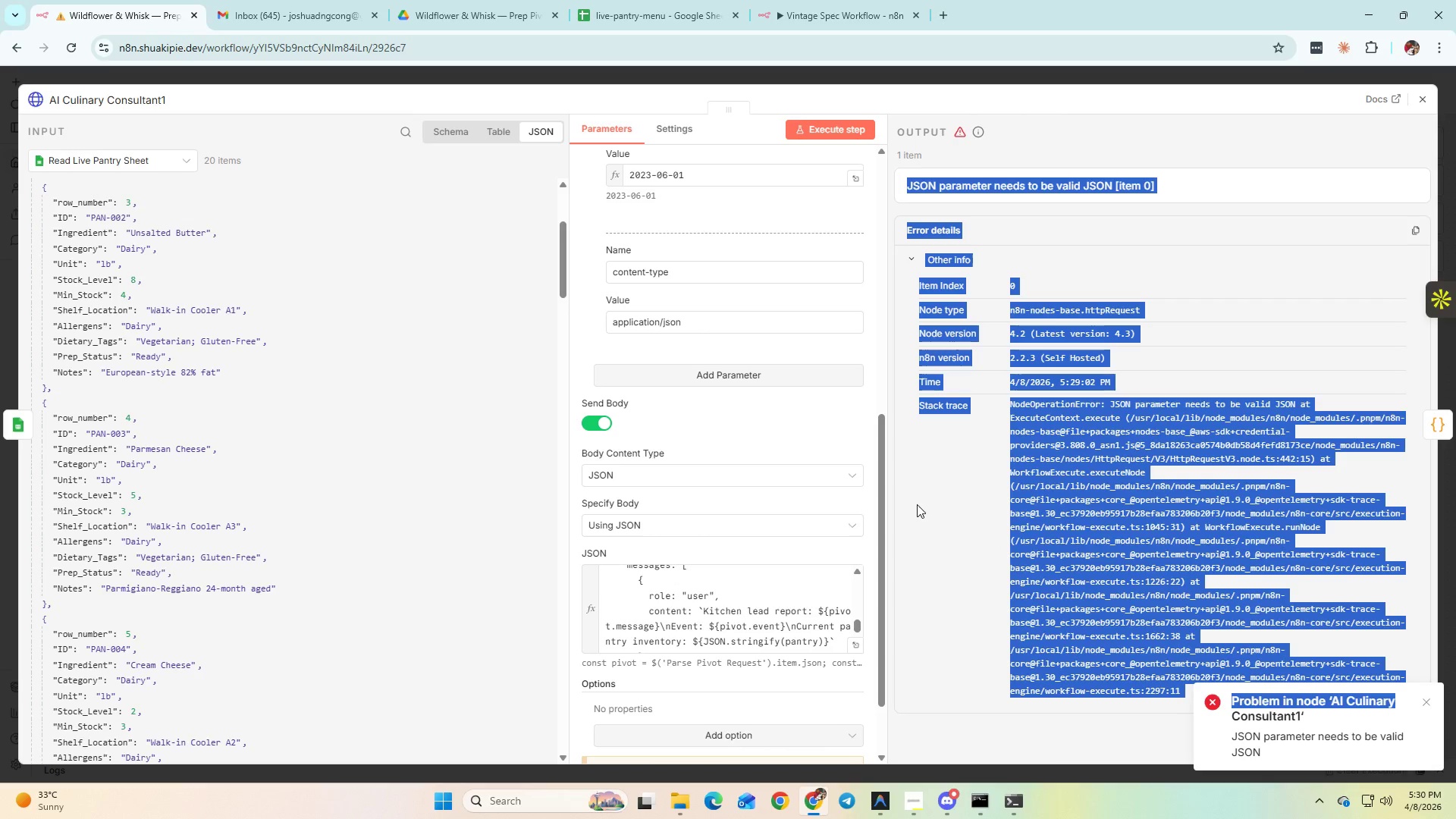 
scroll: coordinate [767, 601], scroll_direction: none, amount: 0.0
 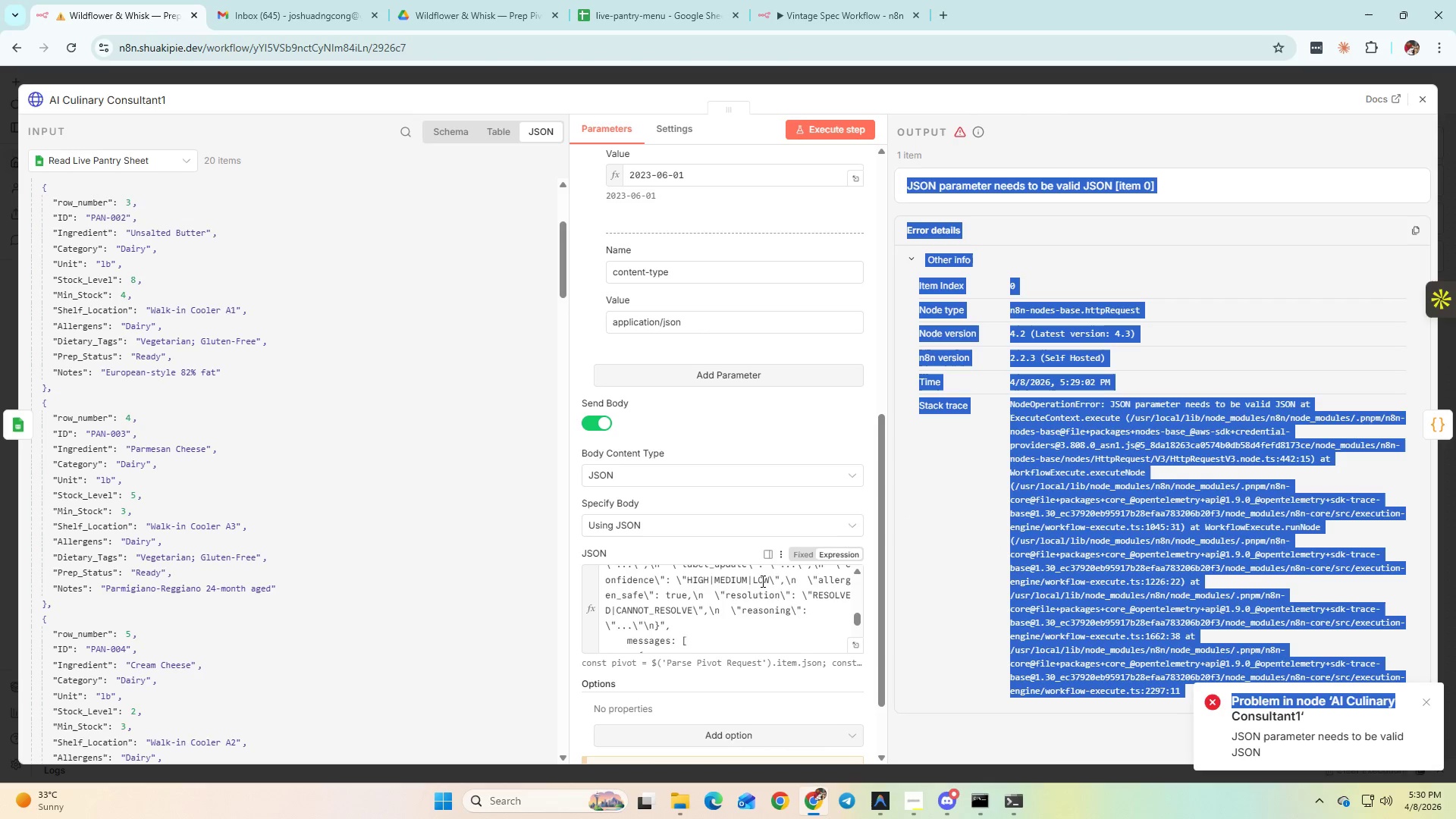 
scroll: coordinate [761, 580], scroll_direction: up, amount: 3.0
 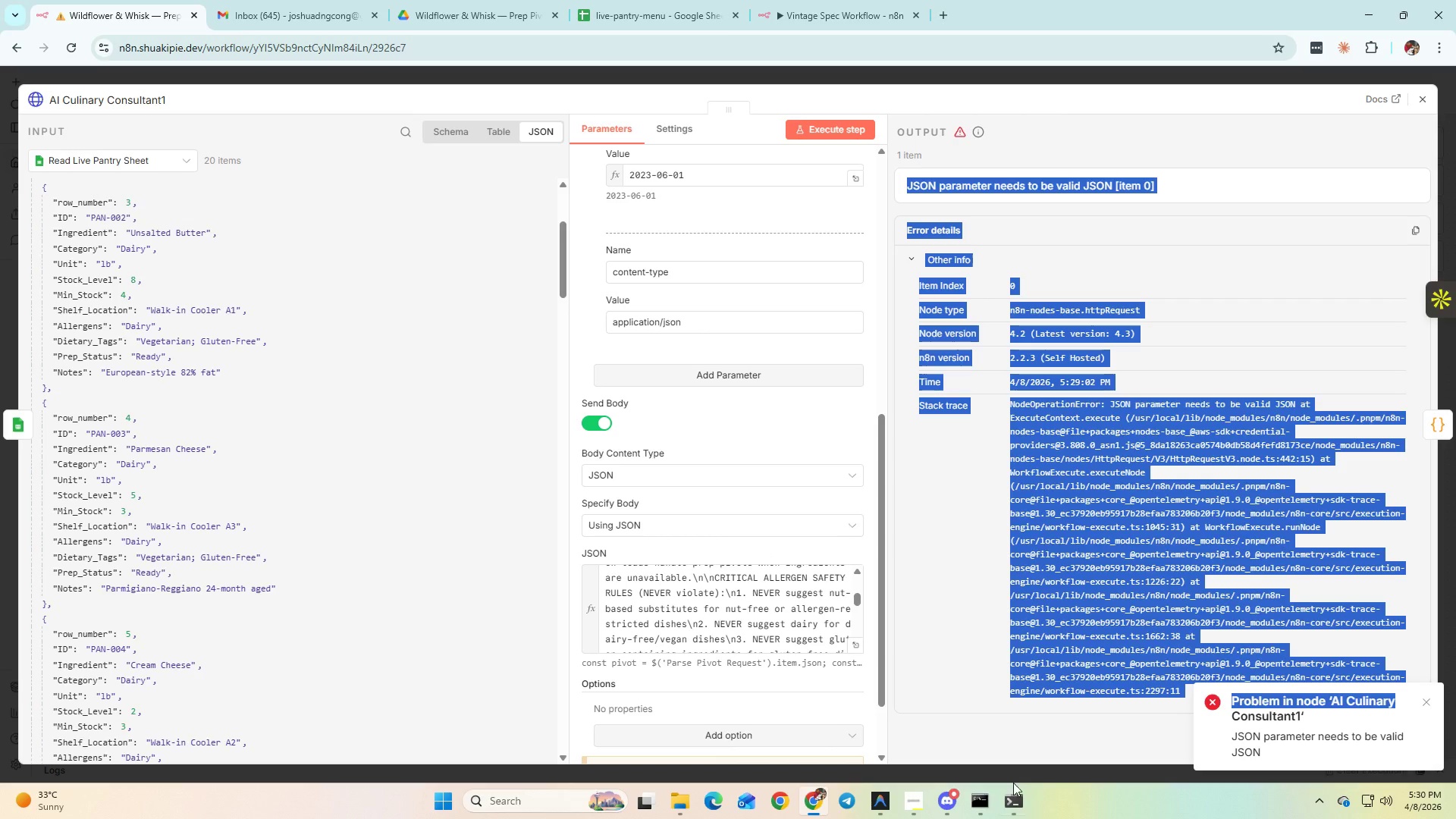 
left_click([871, 806])
 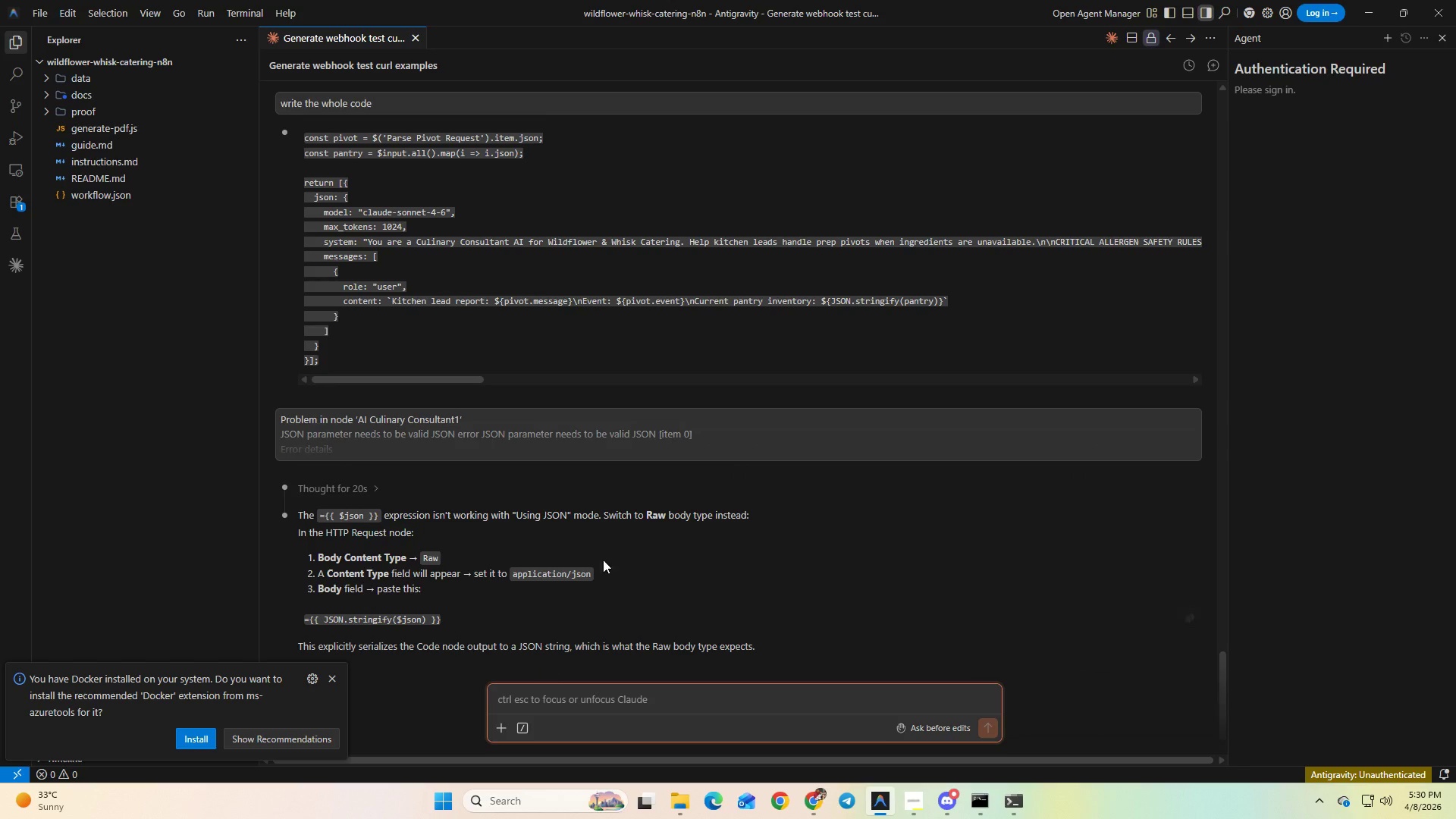 
scroll: coordinate [651, 573], scroll_direction: down, amount: 5.0
 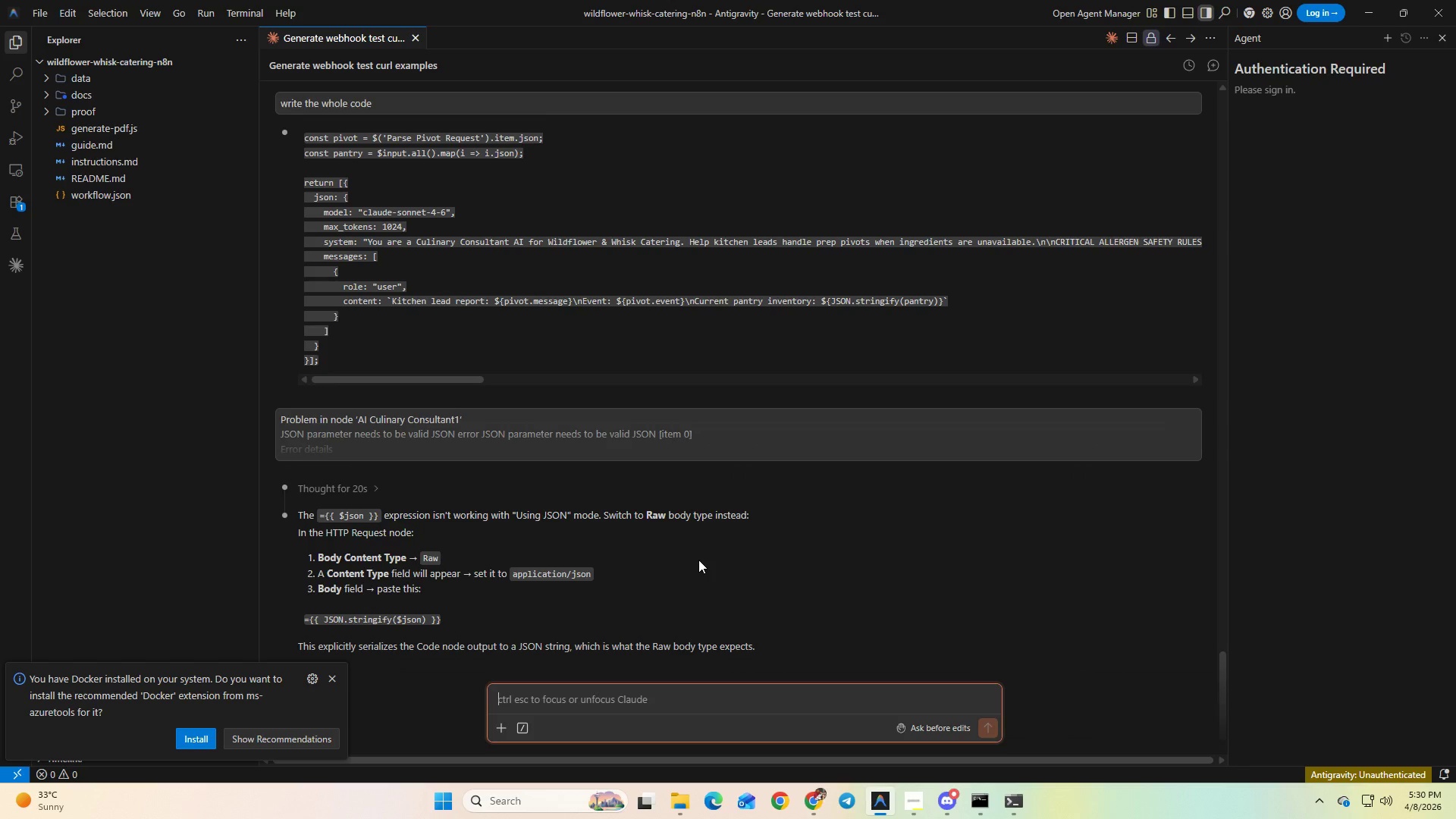 
wait(10.03)
 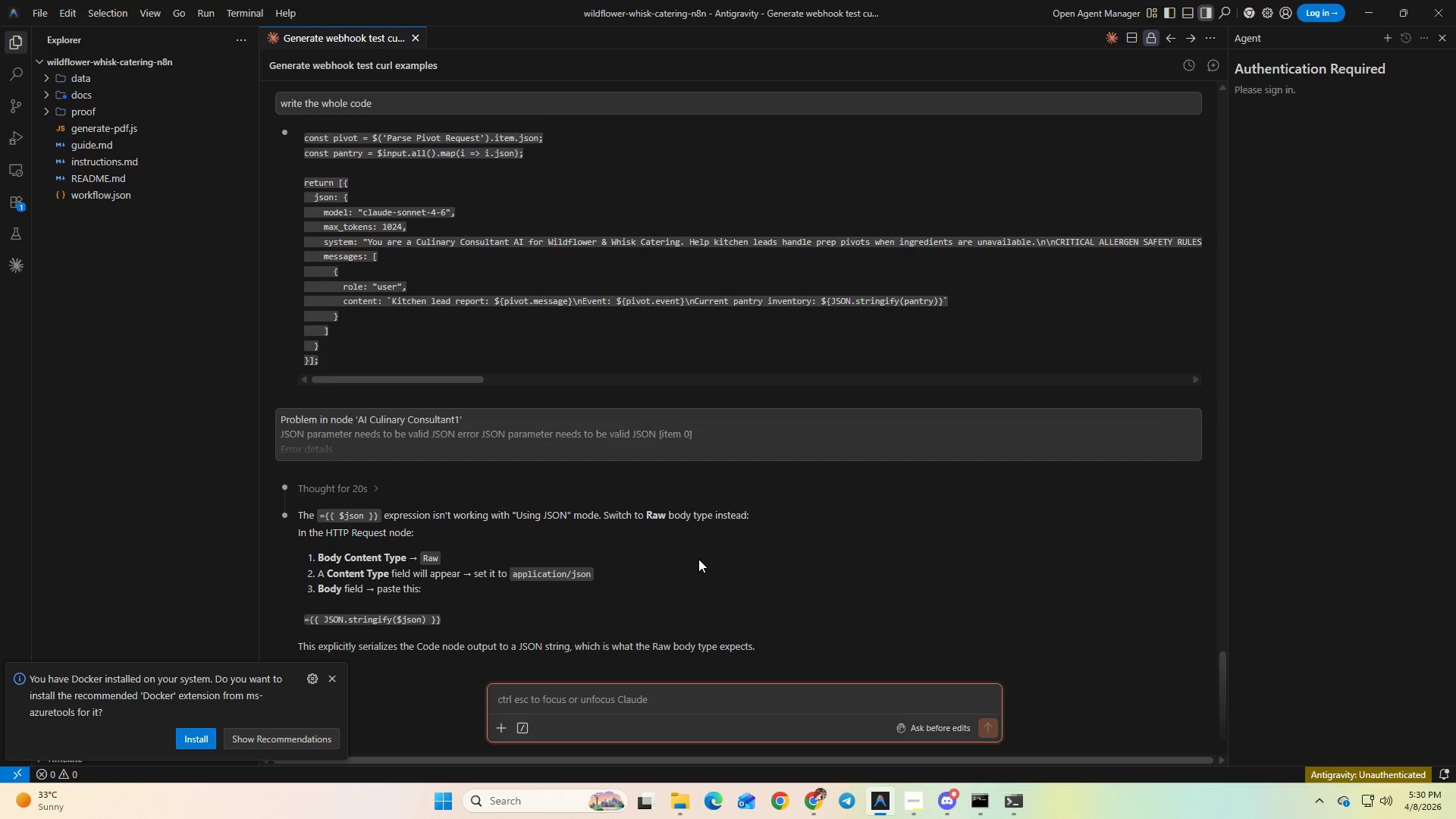 
key(Alt+Tab)
 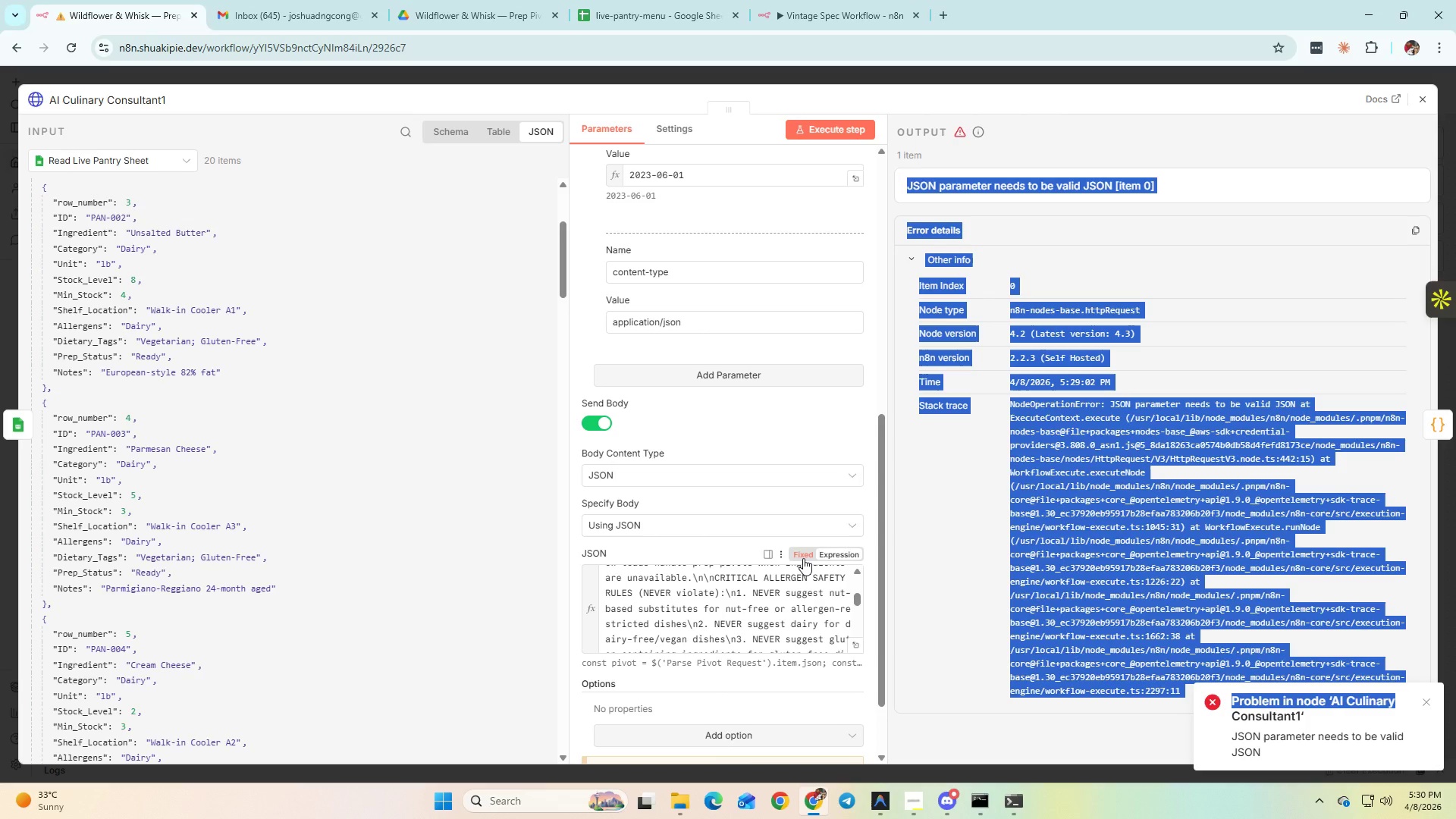 
key(Alt+Tab)
 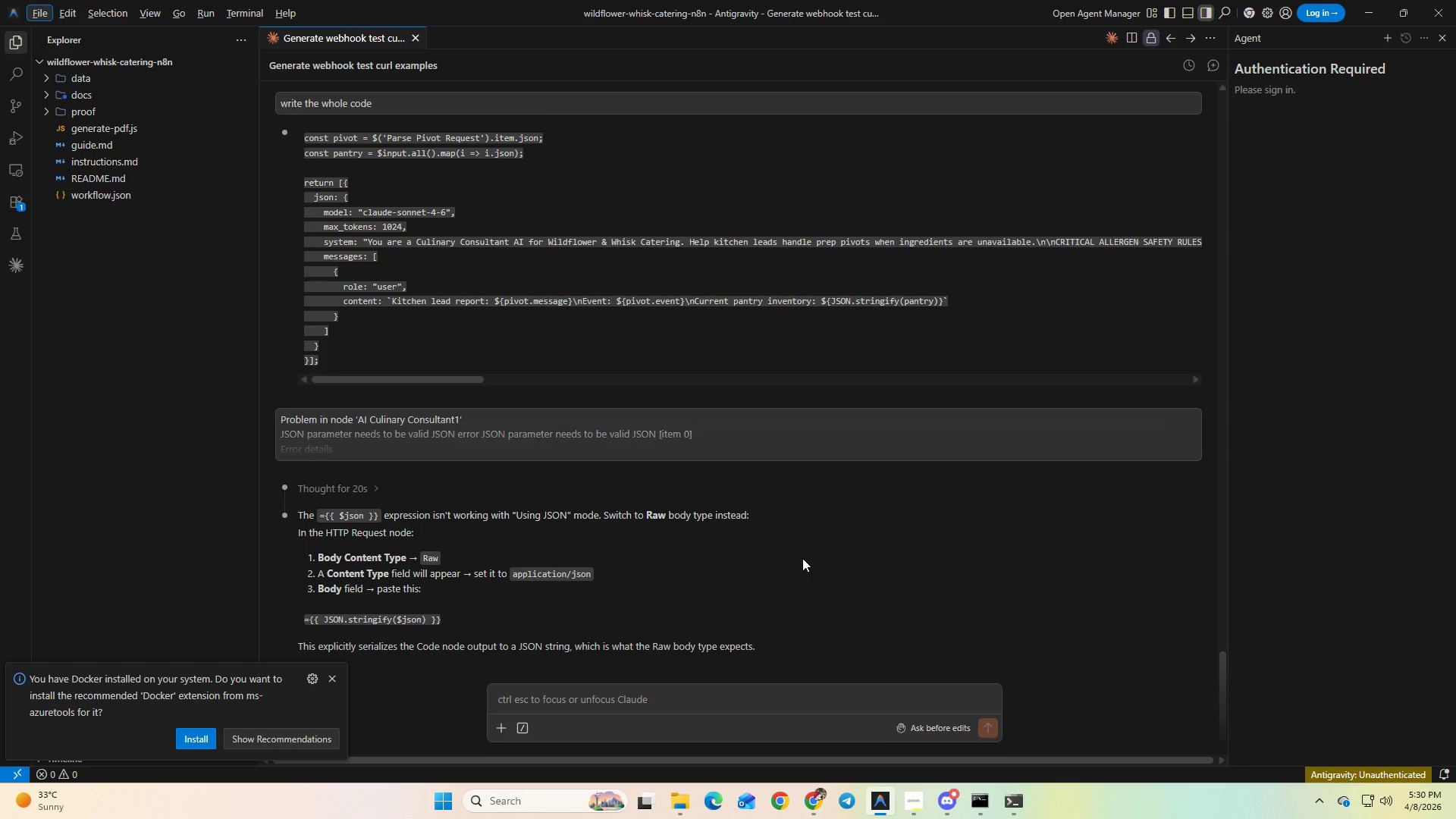 
key(Alt+AltLeft)
 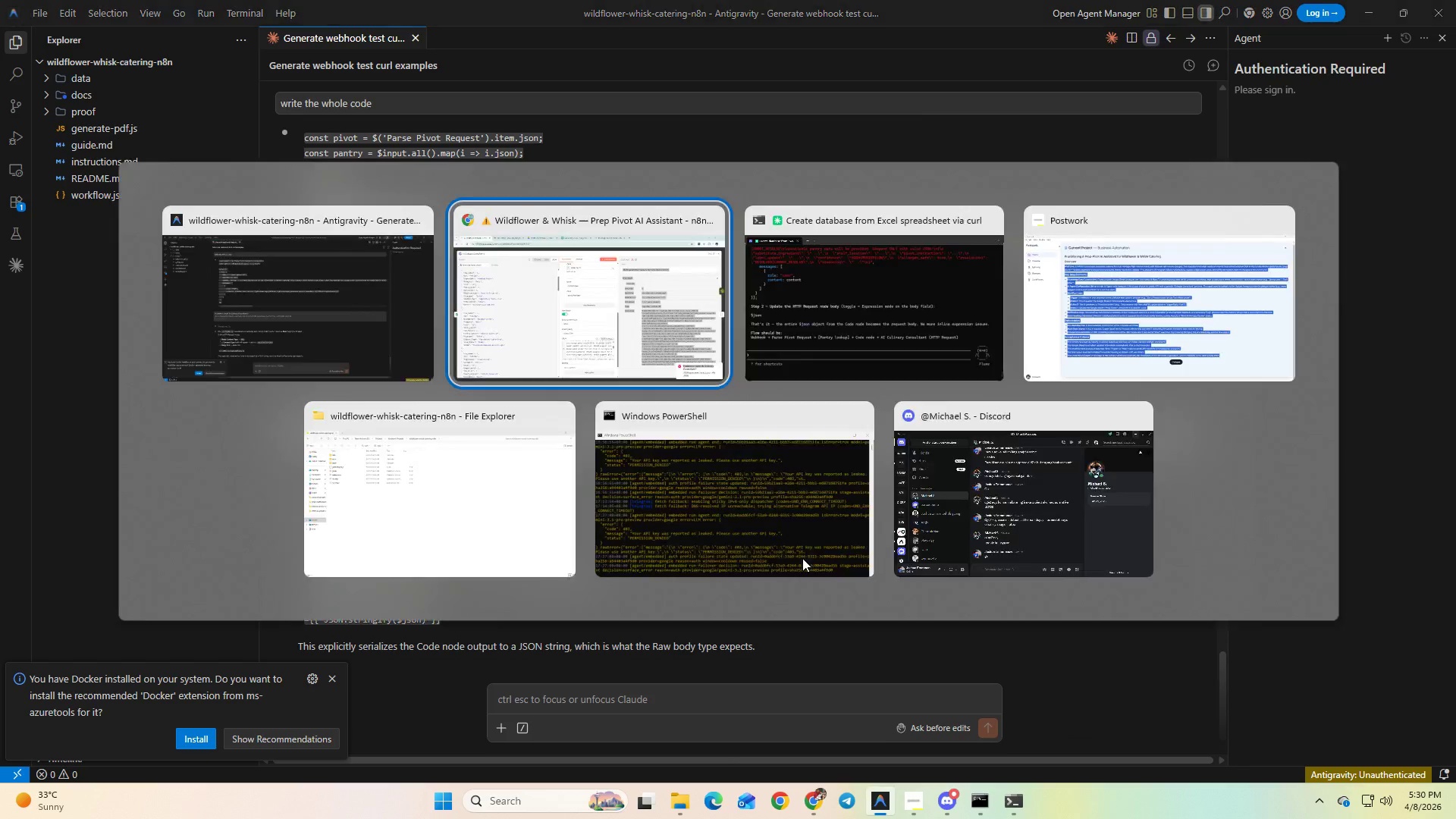 
key(Alt+Tab)
 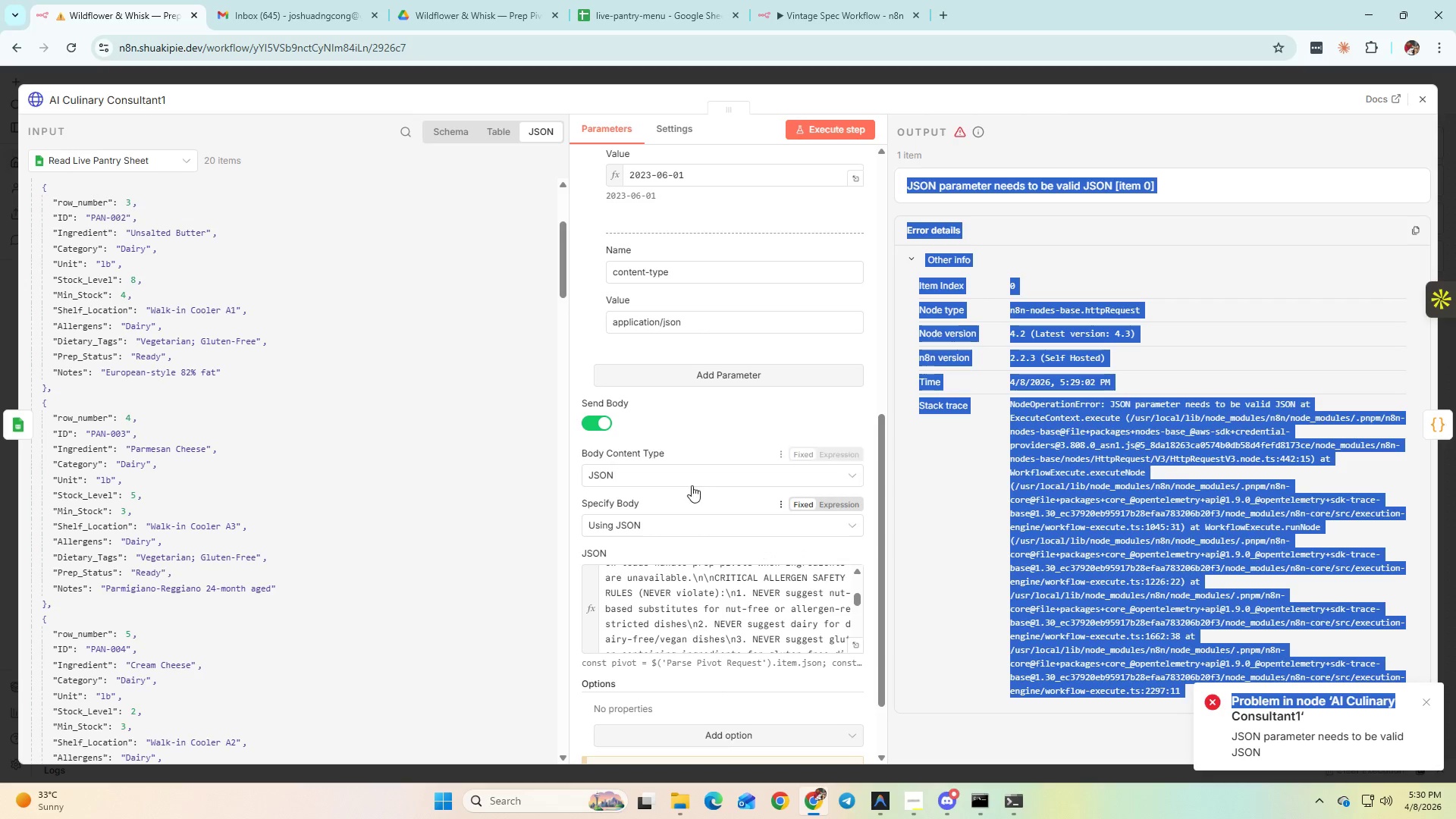 
left_click([692, 485])
 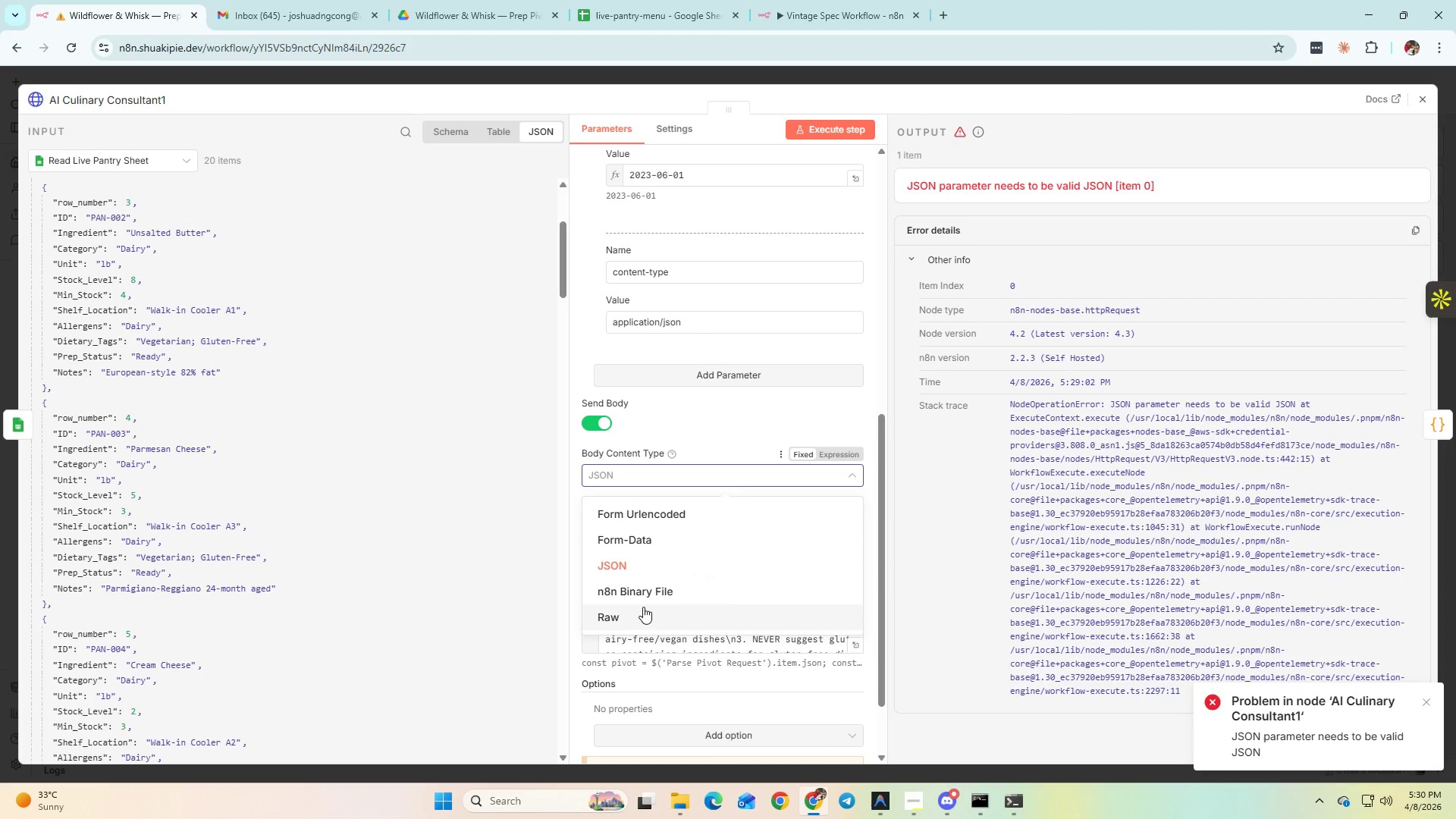 
left_click([642, 607])
 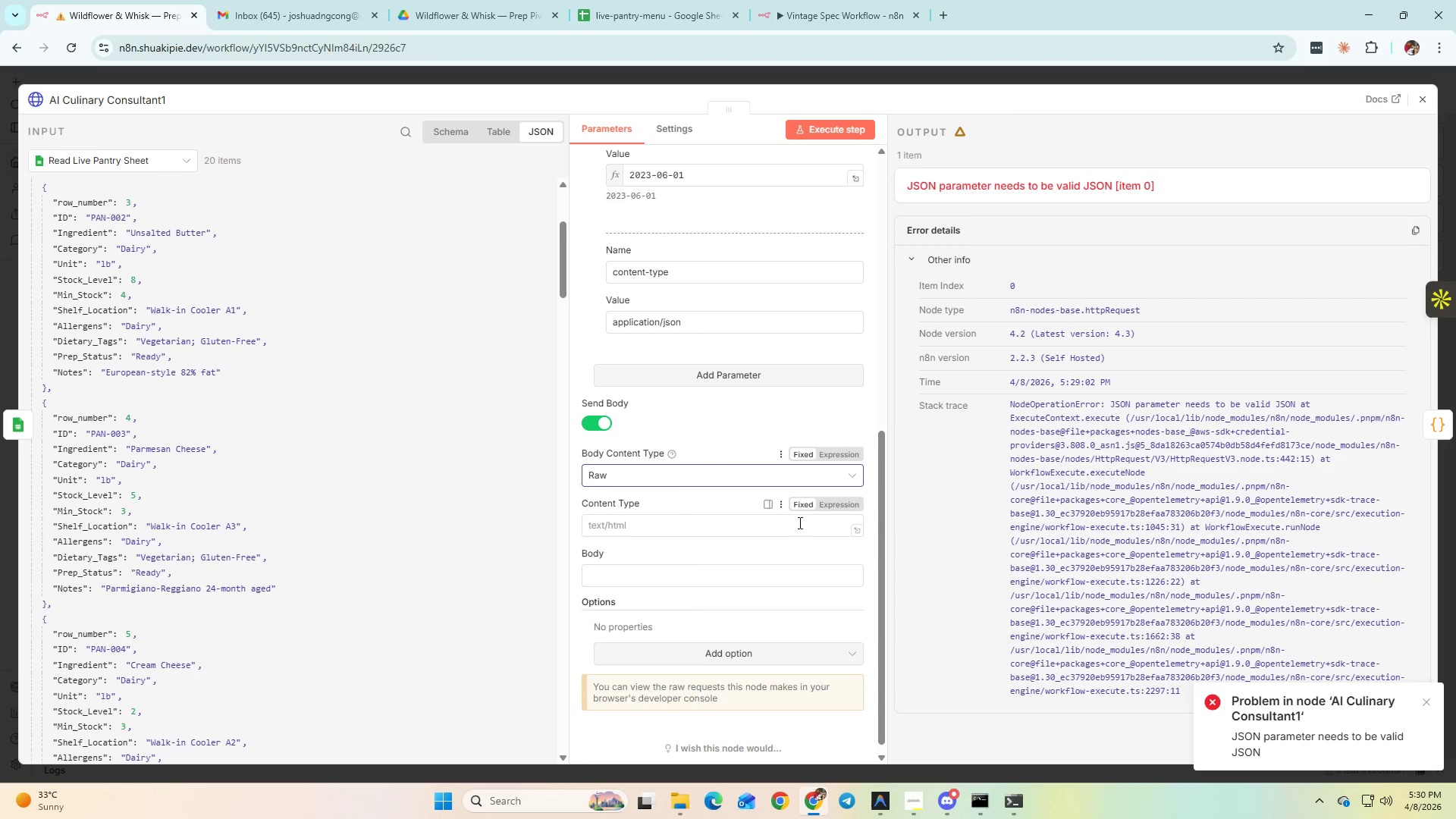 
key(Alt+AltLeft)
 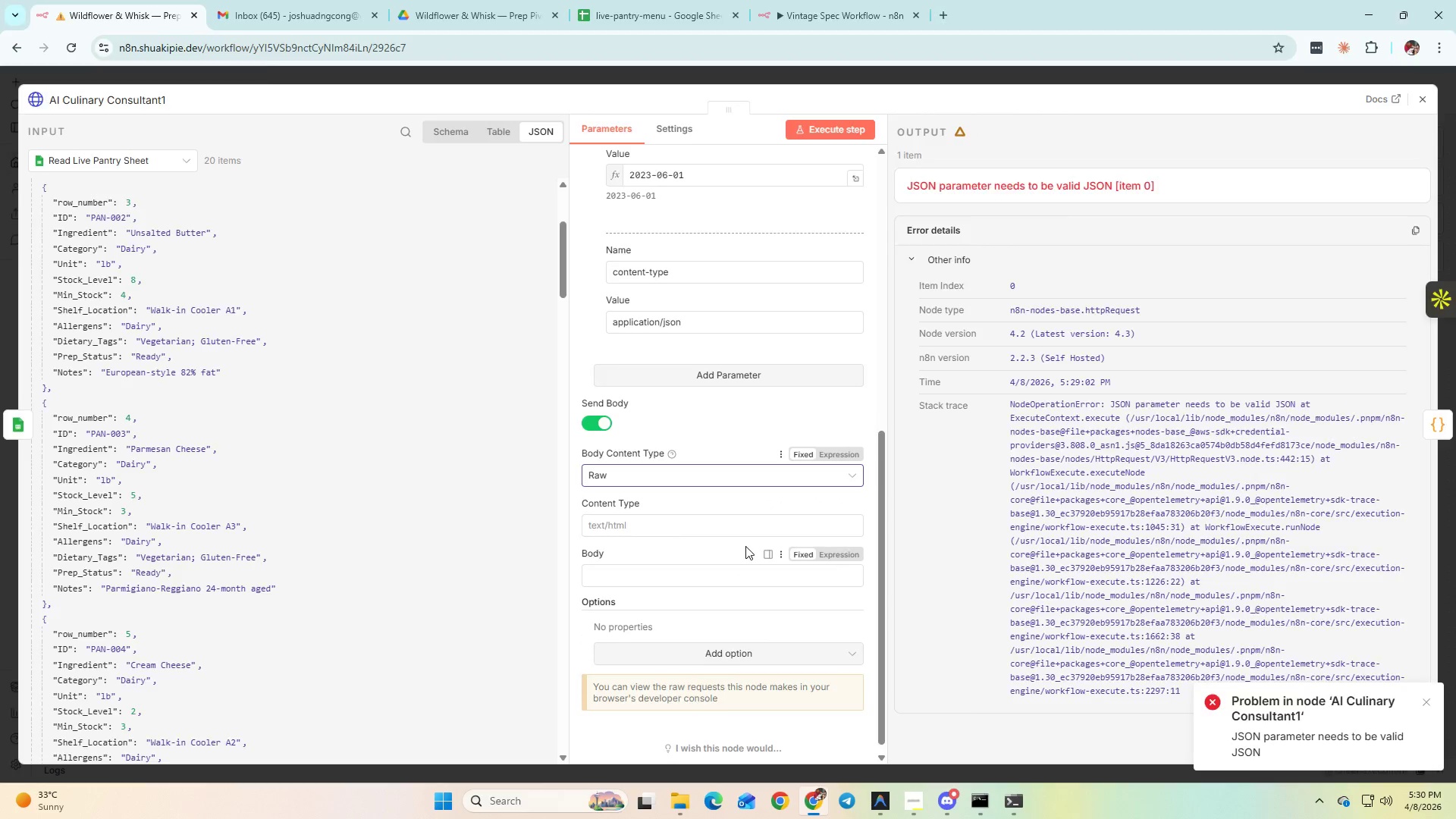 
key(Alt+Tab)
 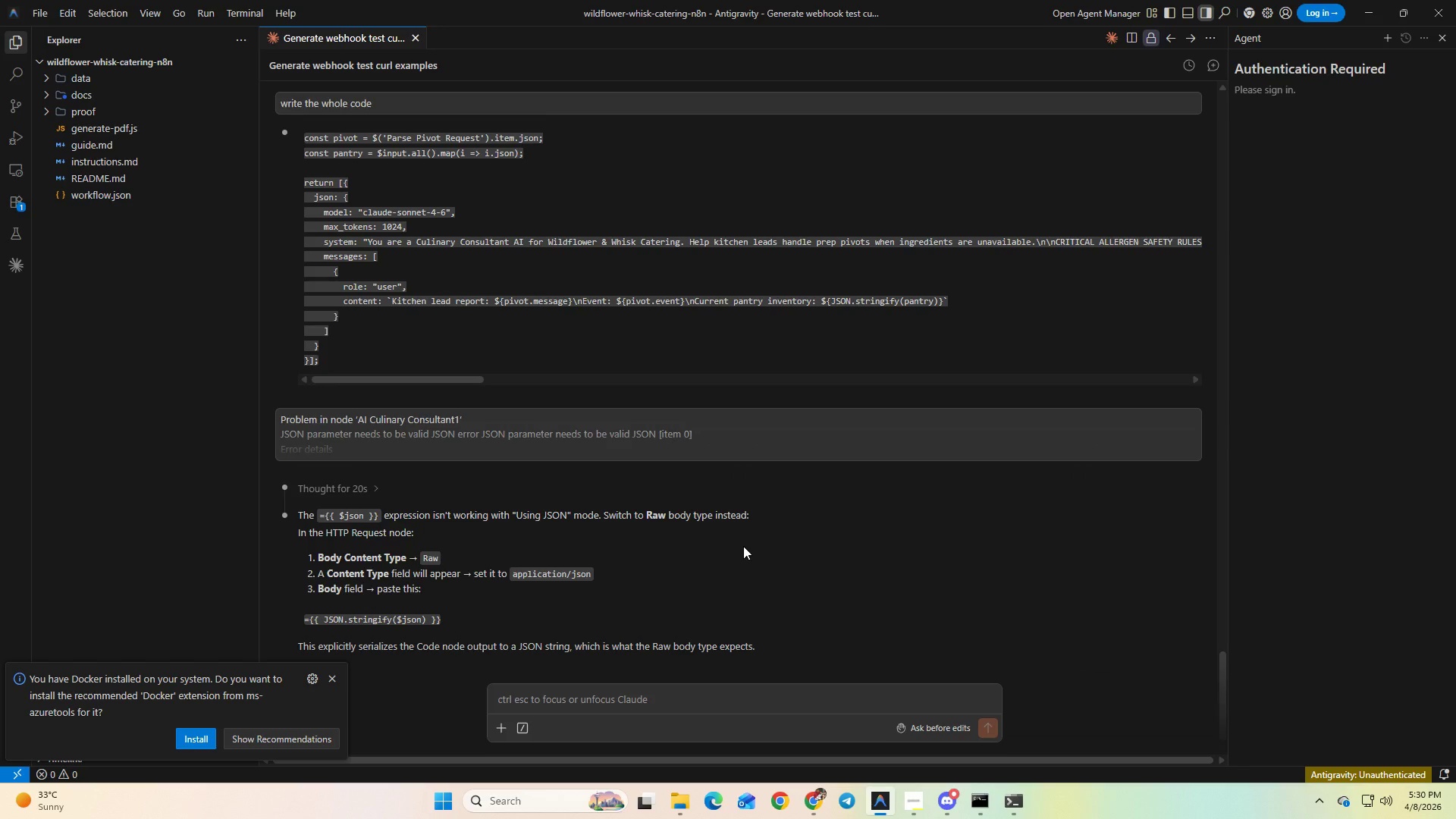 
scroll: coordinate [743, 547], scroll_direction: down, amount: 2.0
 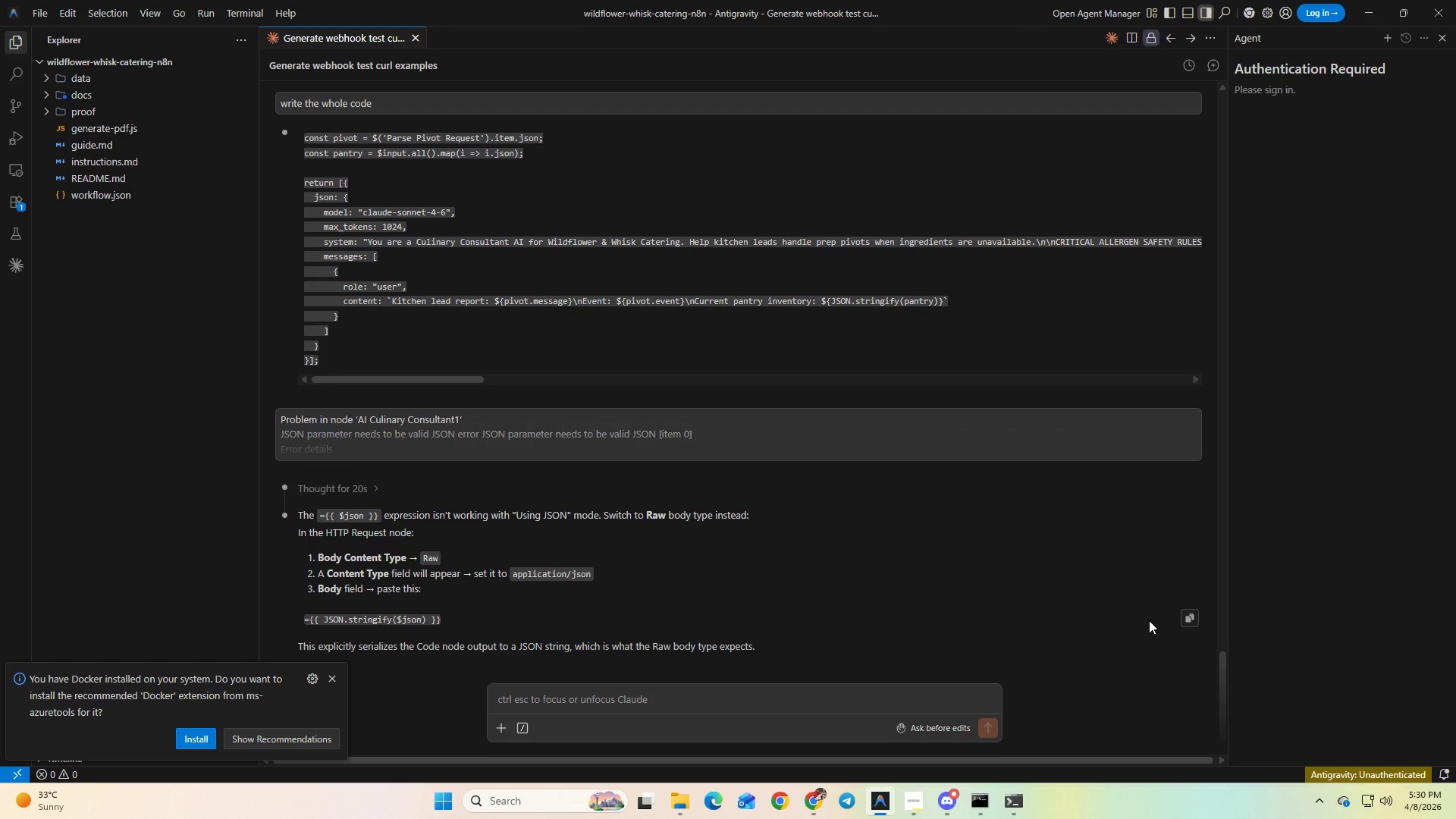 
left_click([1186, 617])
 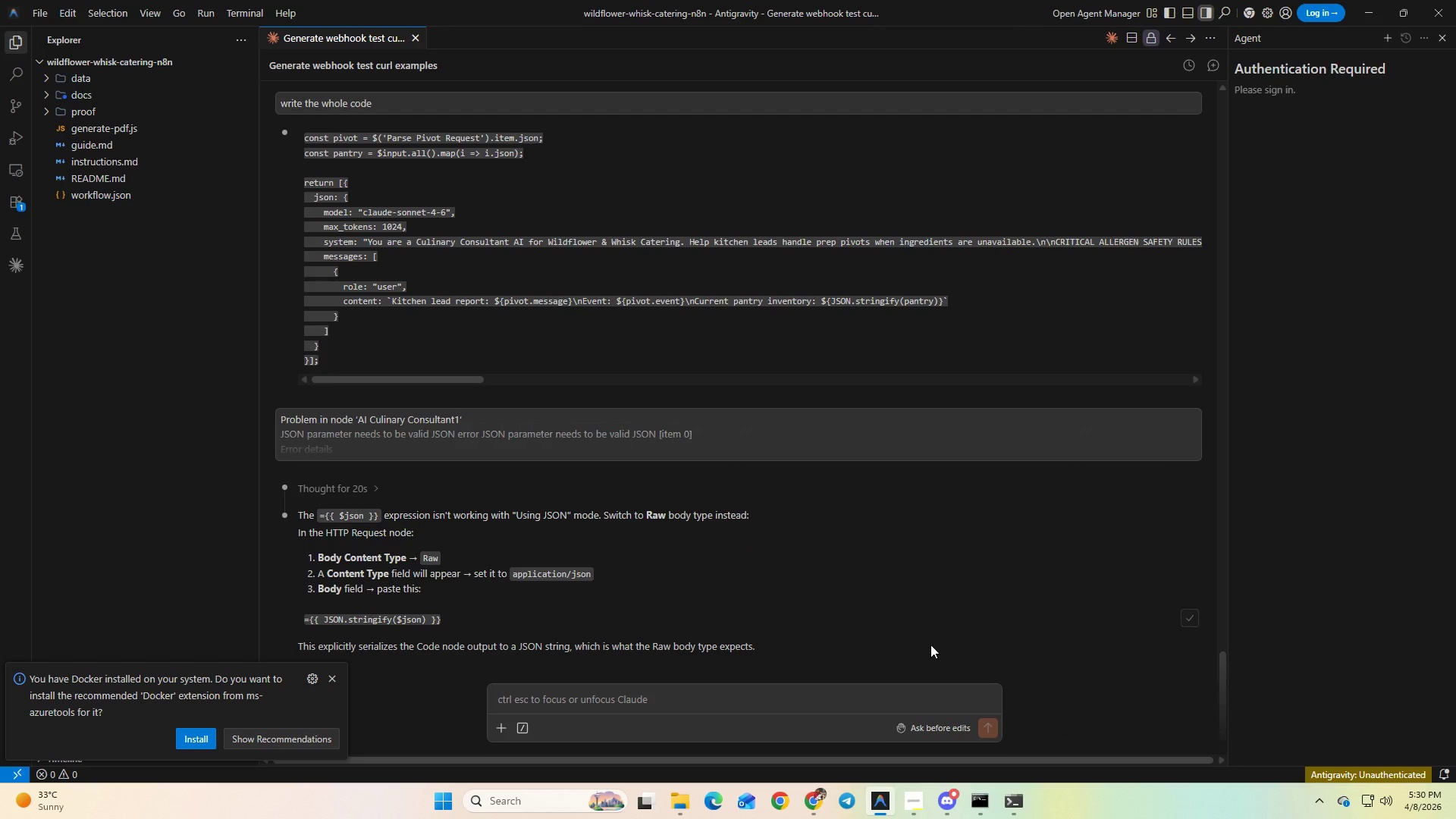 
key(Alt+AltLeft)
 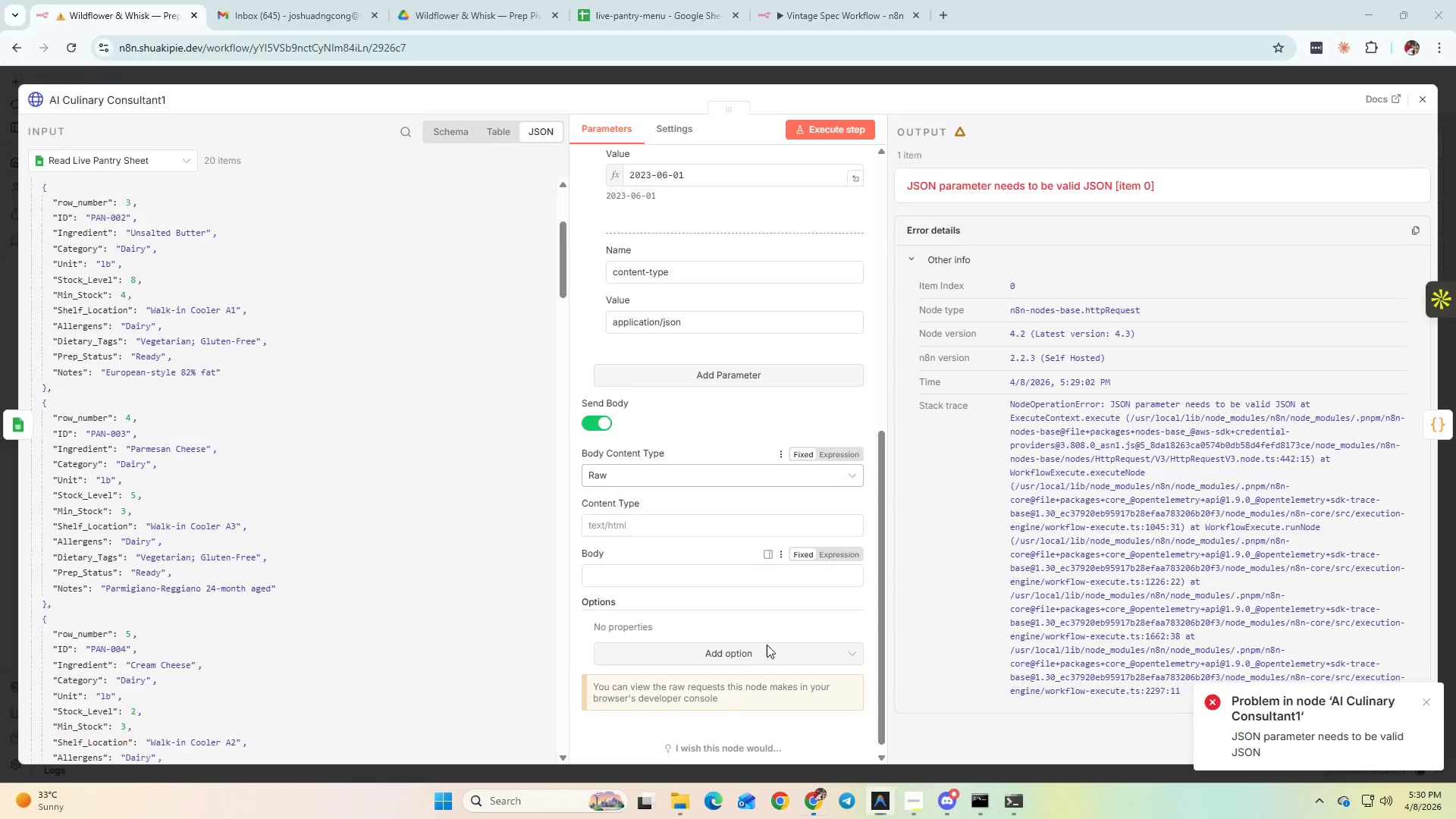 
key(Alt+Tab)
 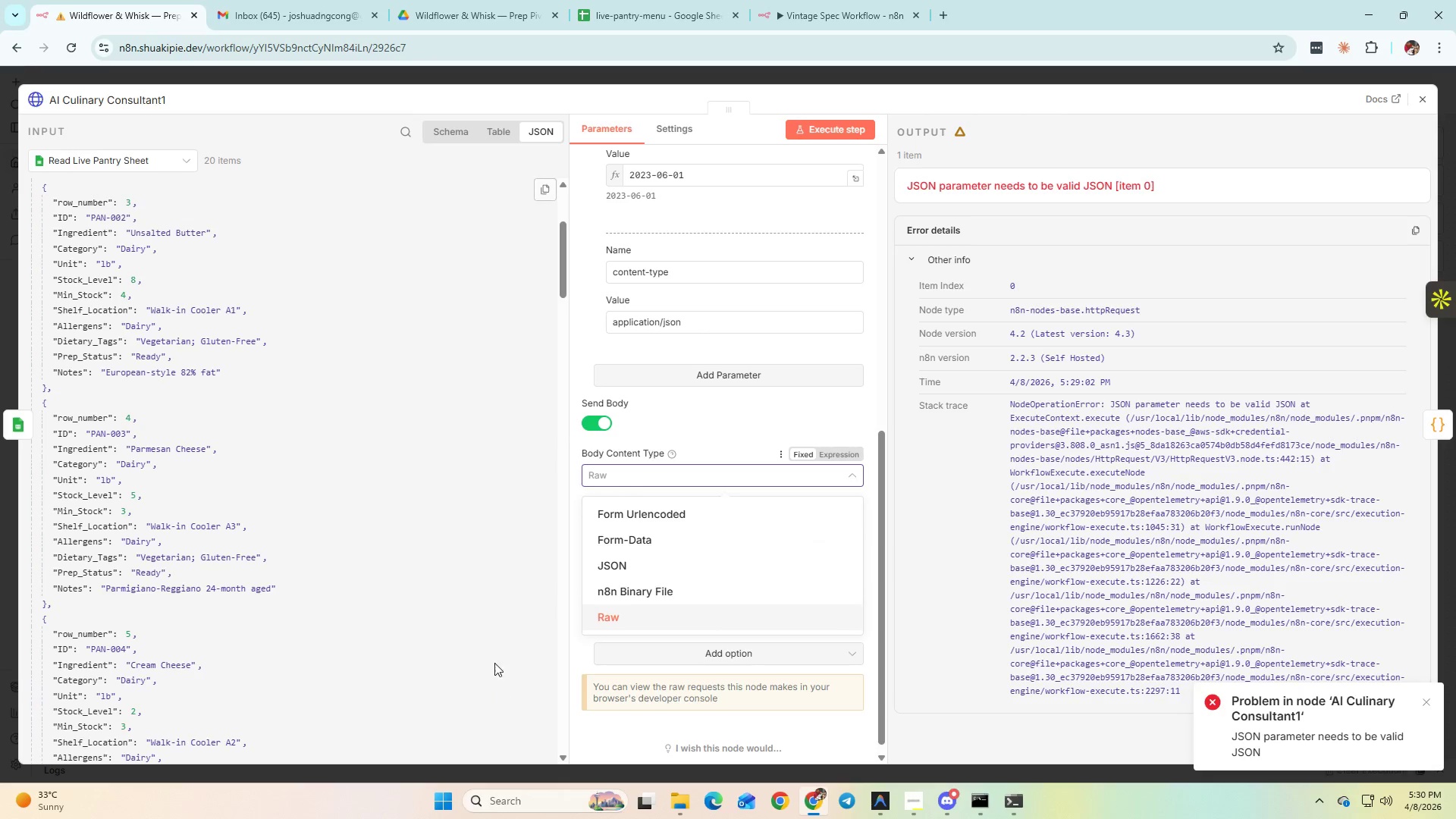 
left_click([522, 637])
 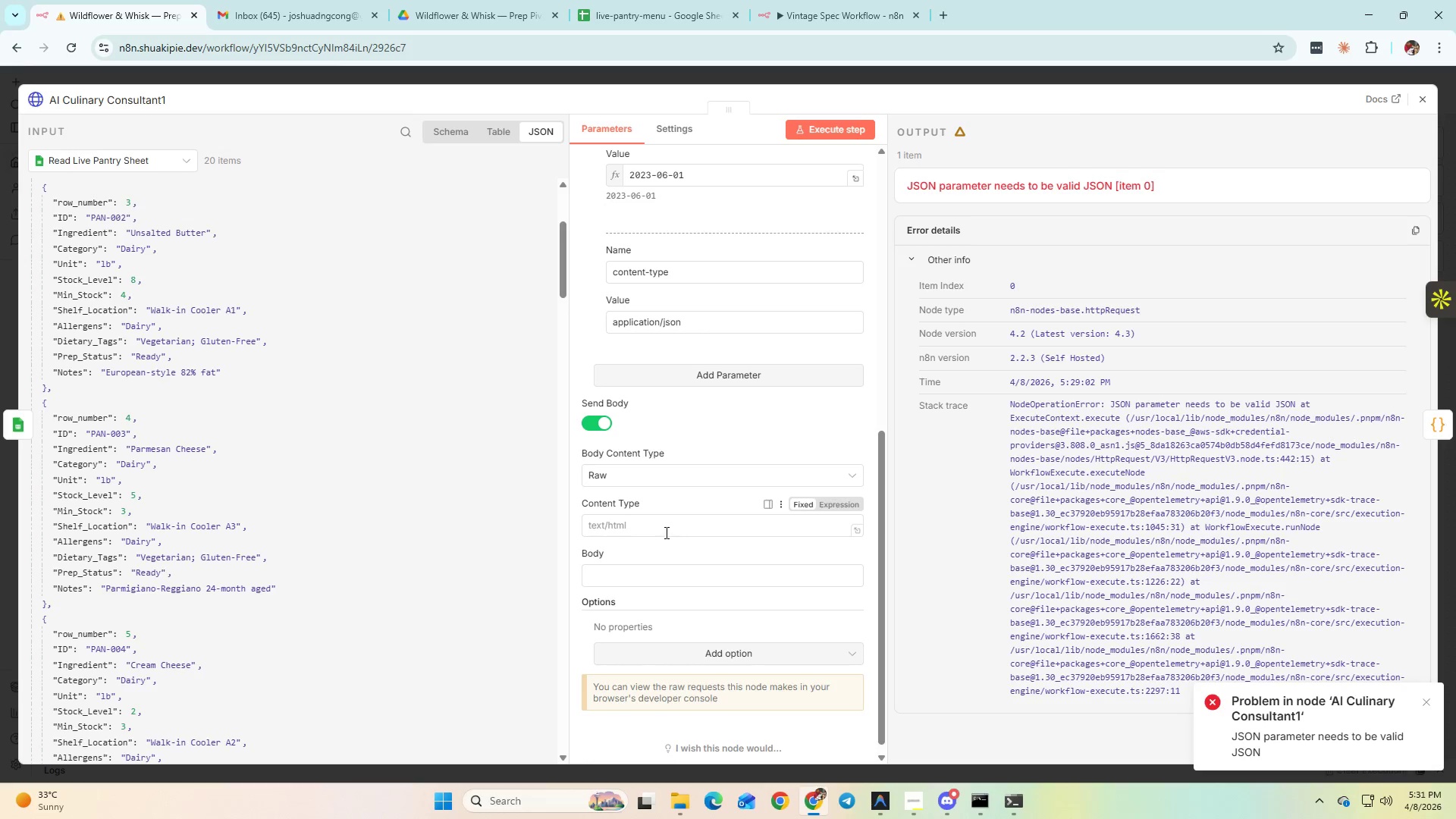 
left_click([662, 576])
 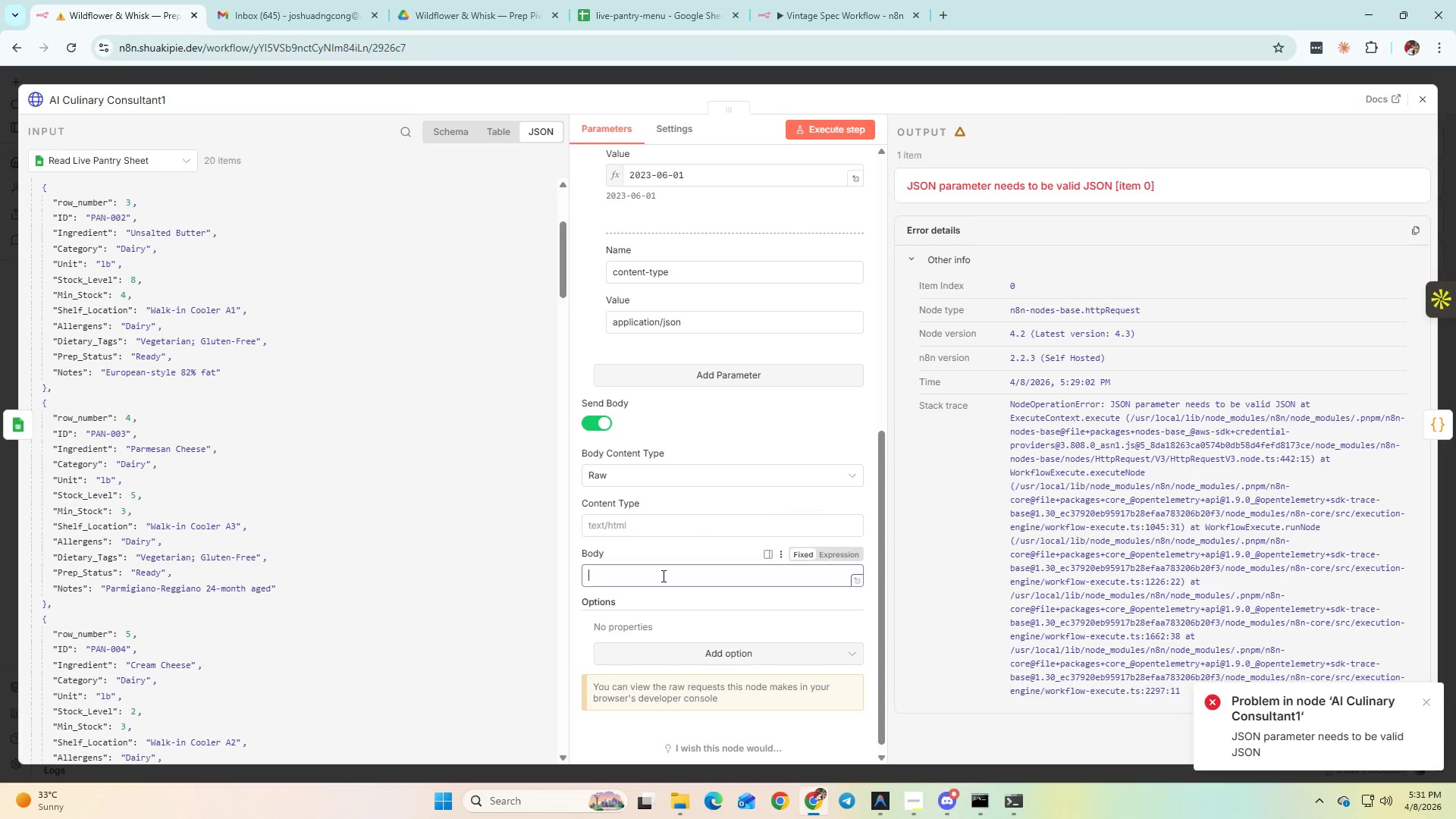 
key(Control+V)
 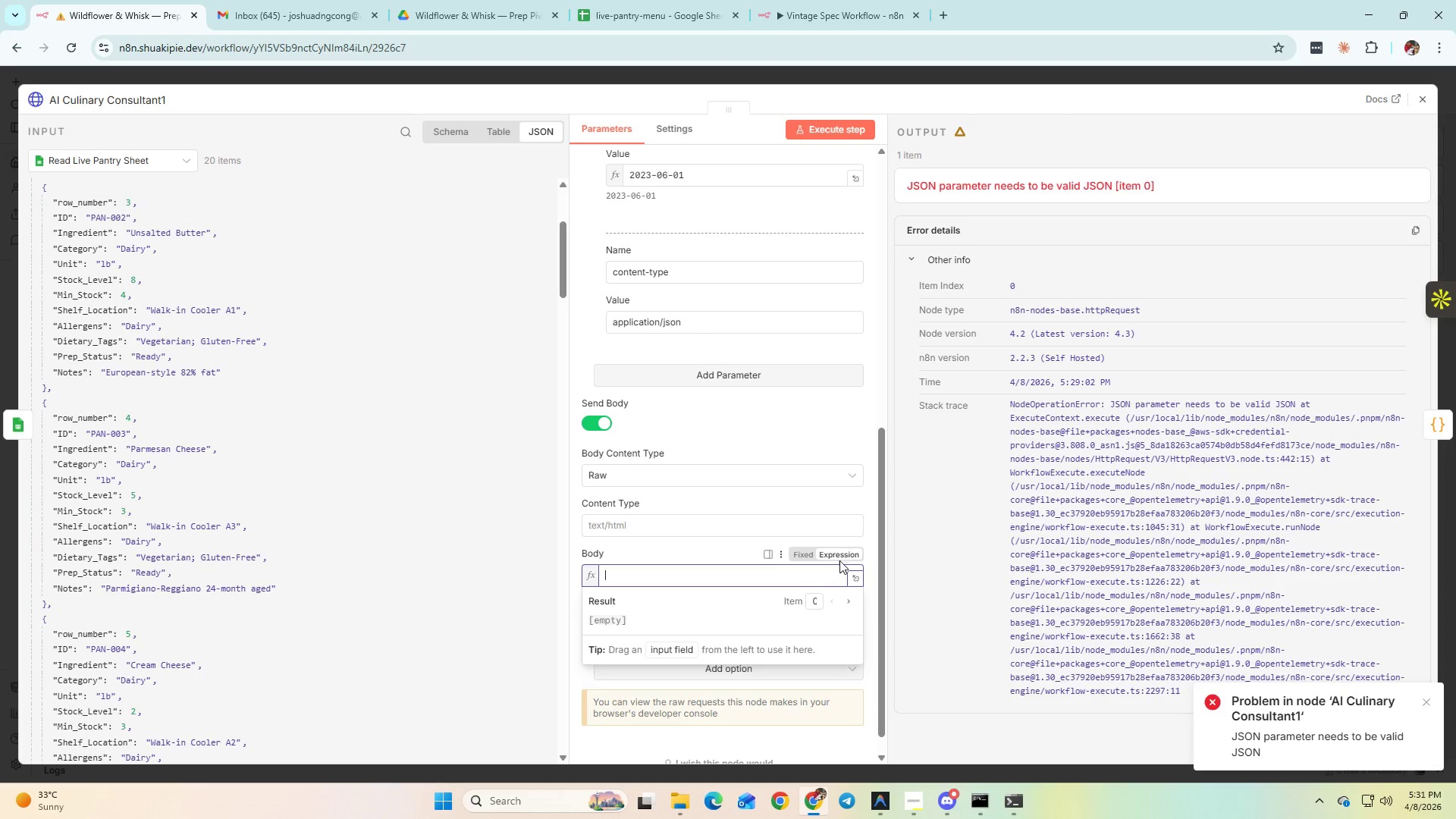 
double_click([836, 551])
 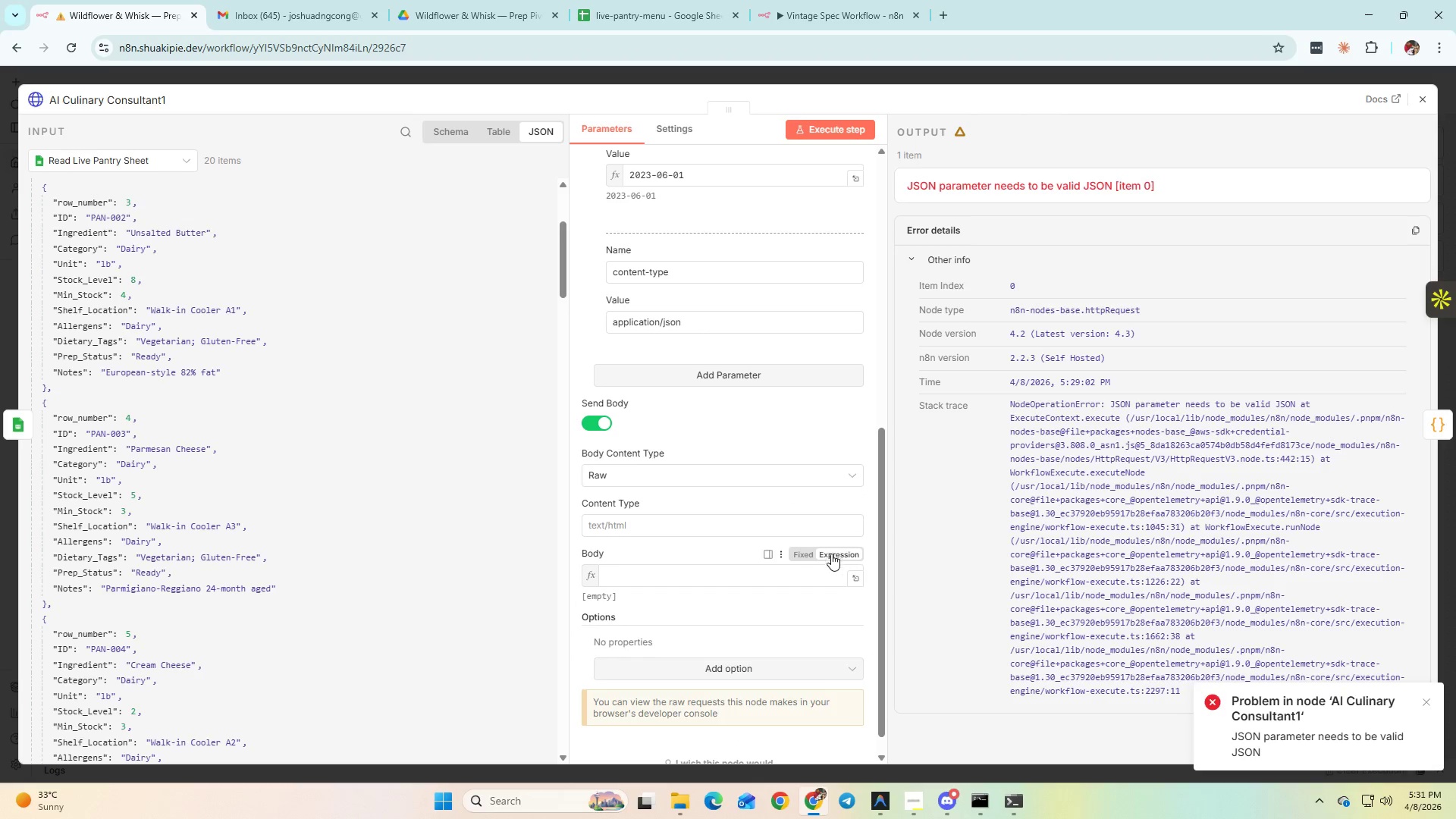 
key(Control+V)
 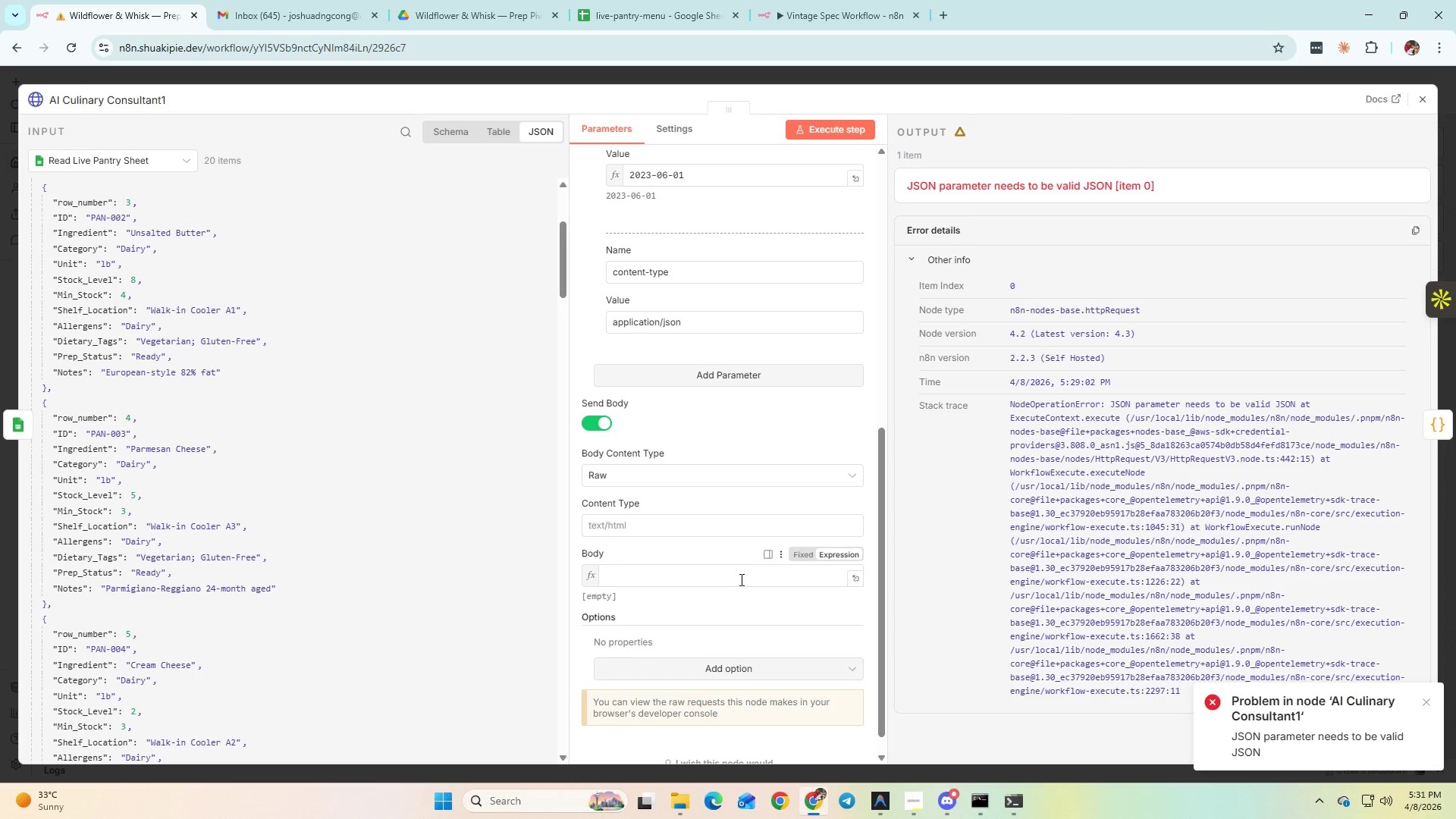 
left_click([740, 579])
 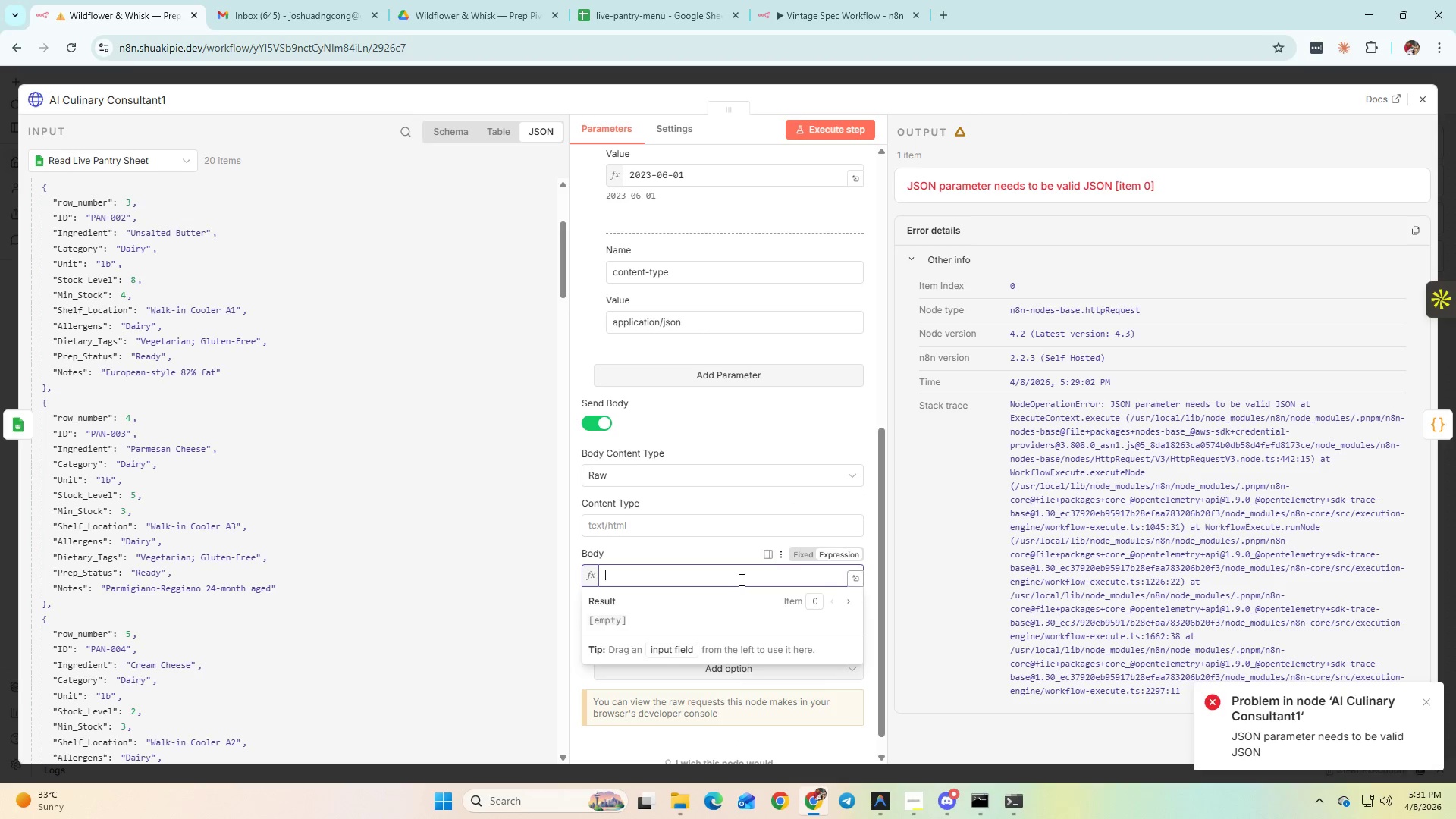 
key(Control+ControlLeft)
 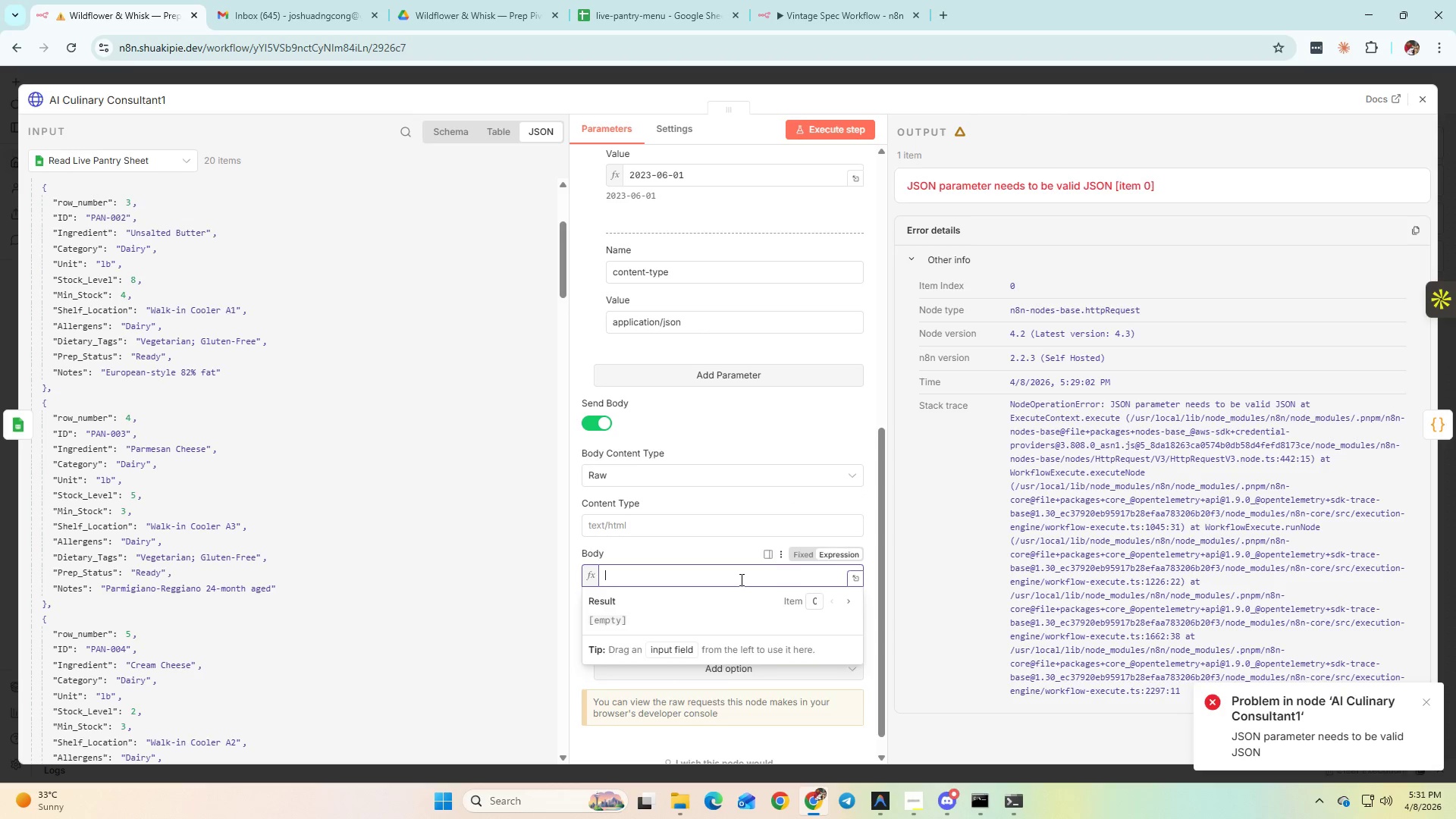 
key(Control+V)
 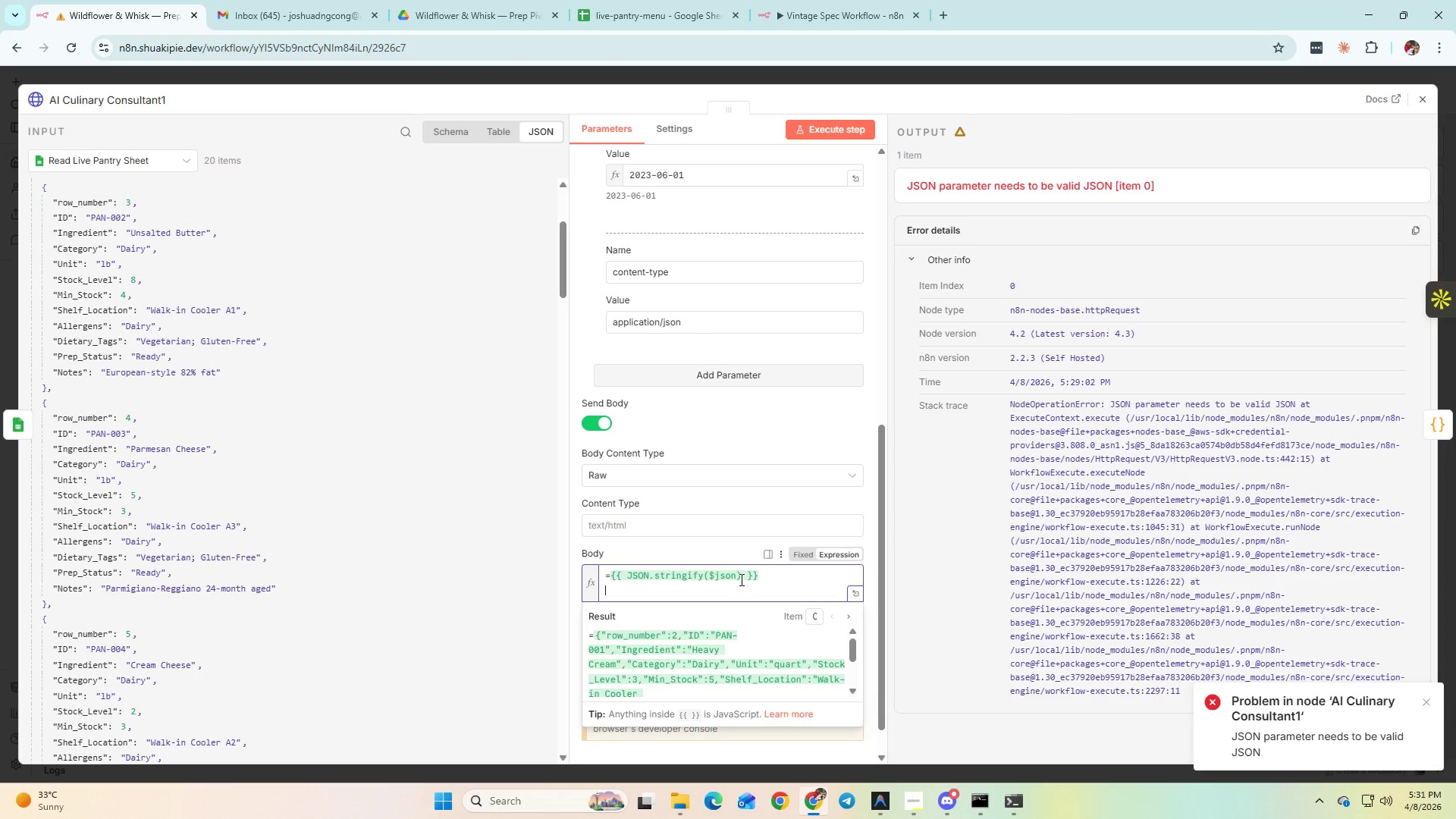 
key(Alt+AltLeft)
 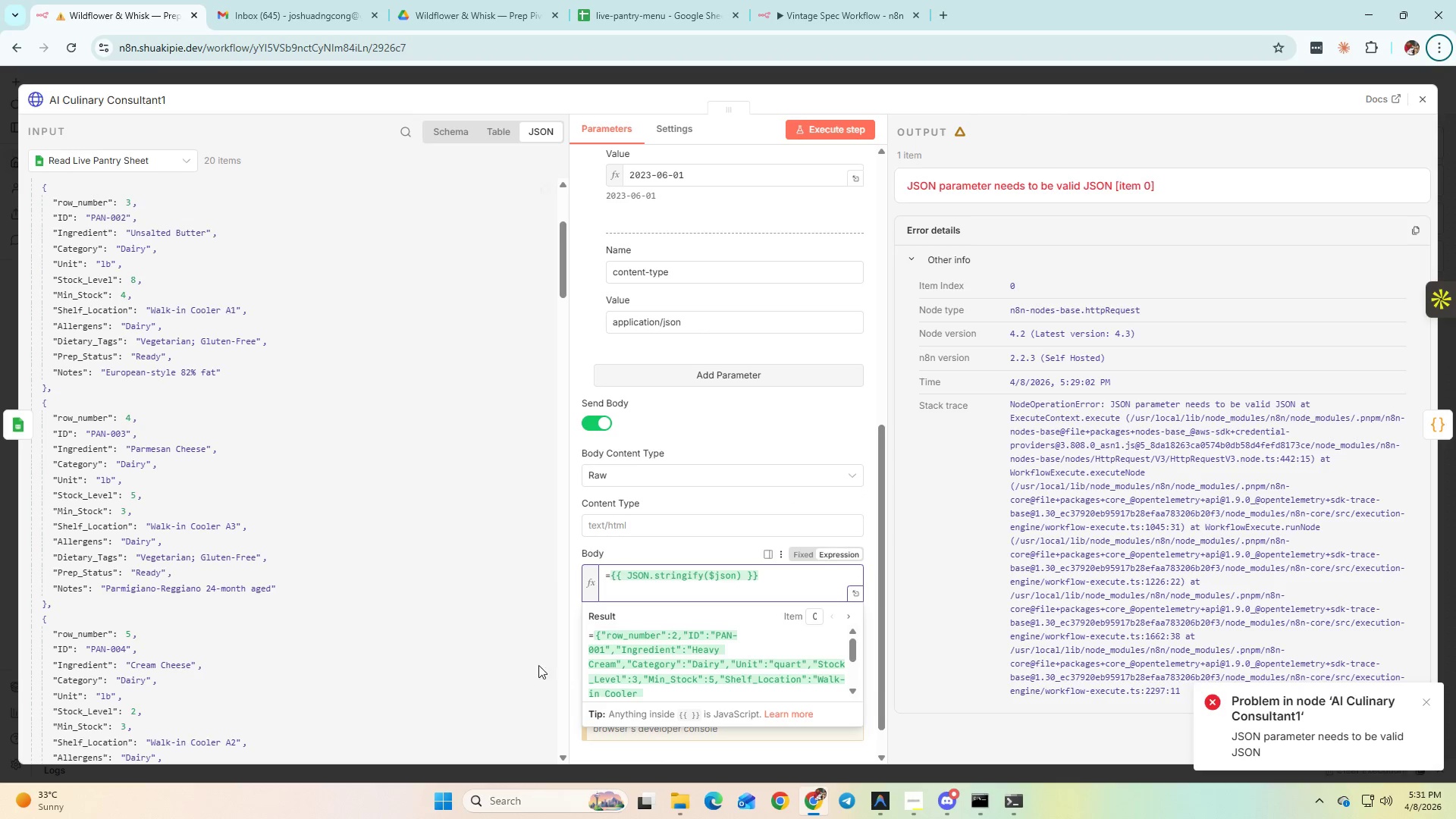 
left_click([507, 666])
 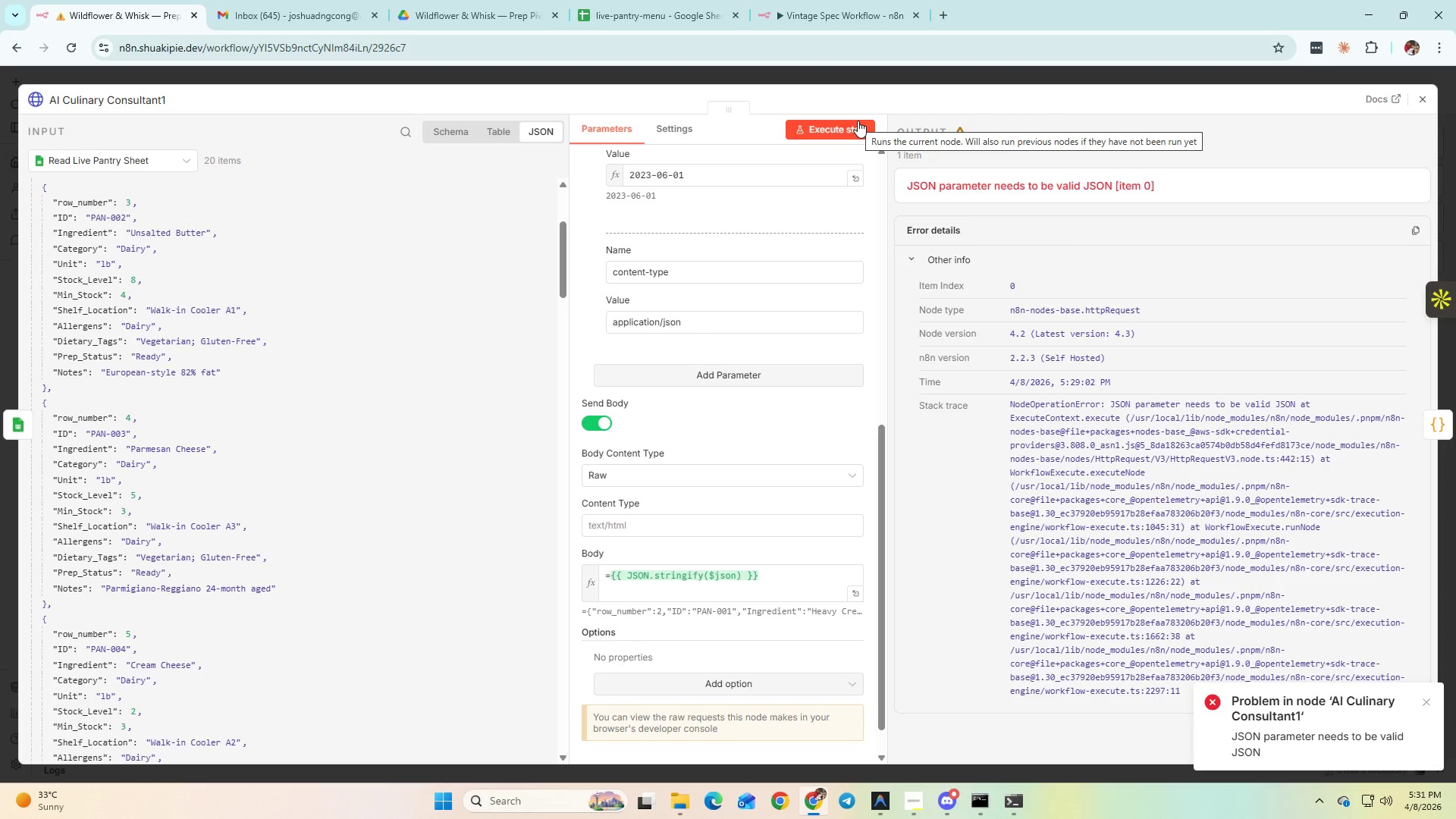 
left_click([858, 140])
 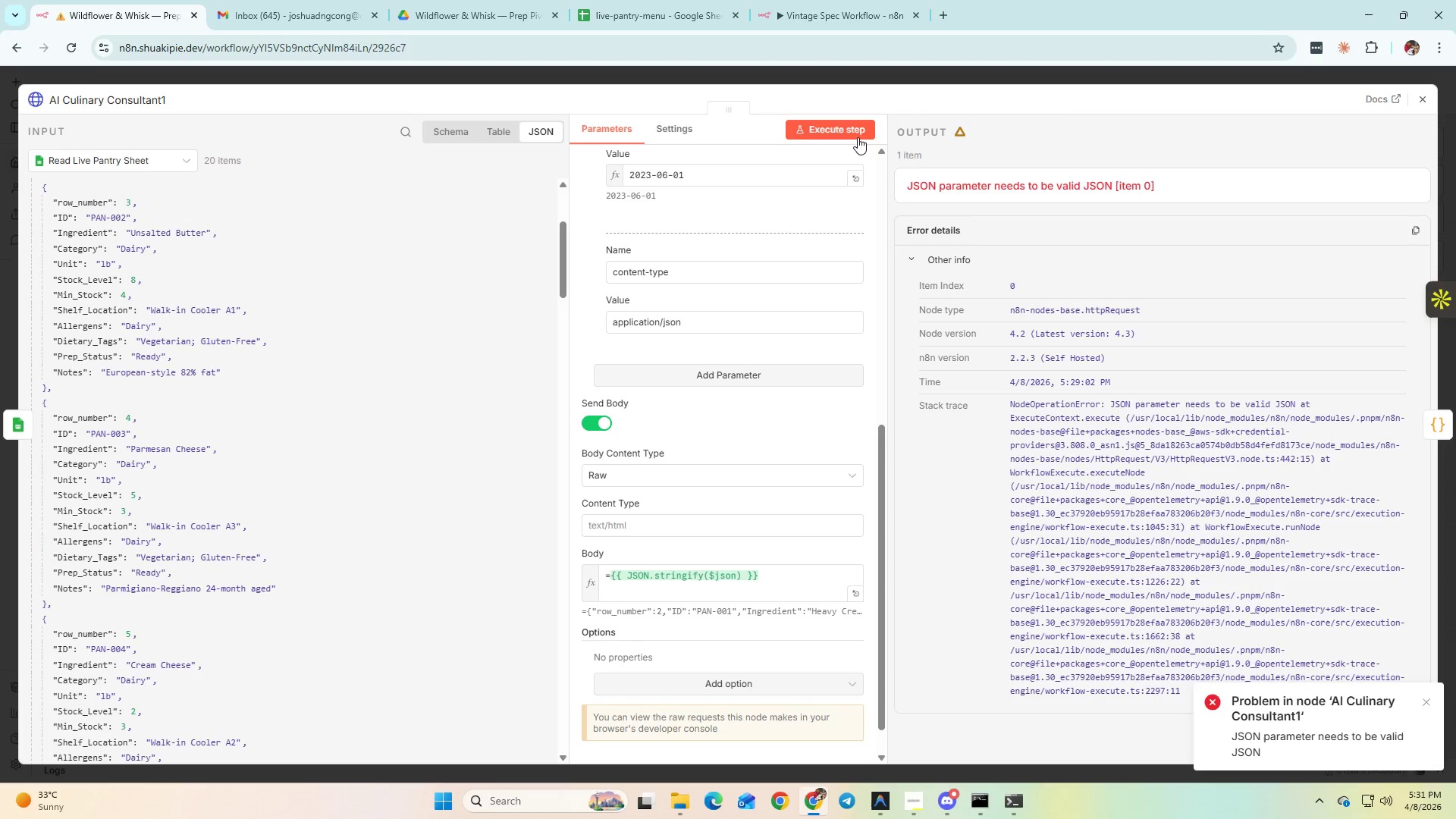 
left_click([858, 137])
 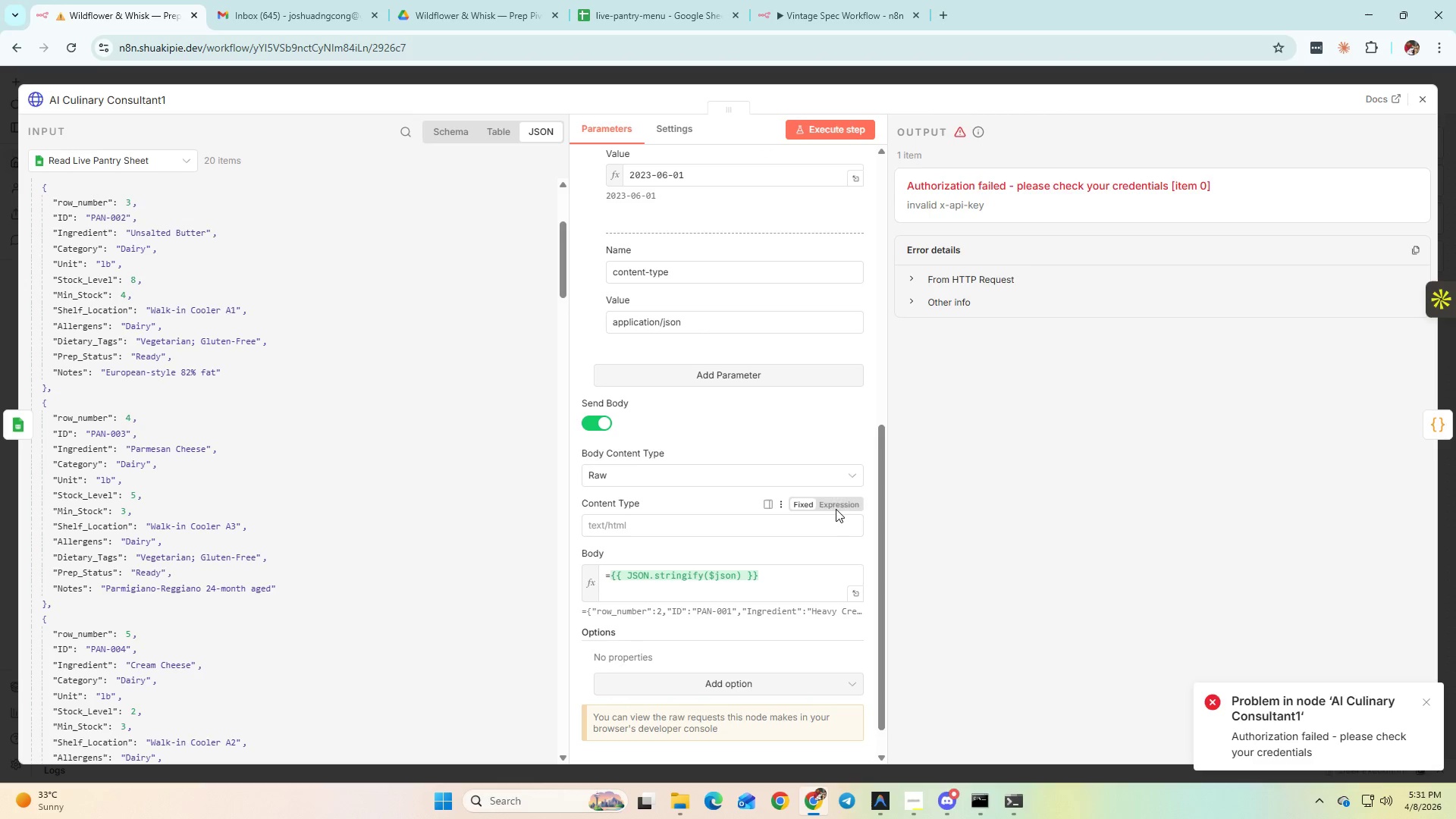 
wait(8.08)
 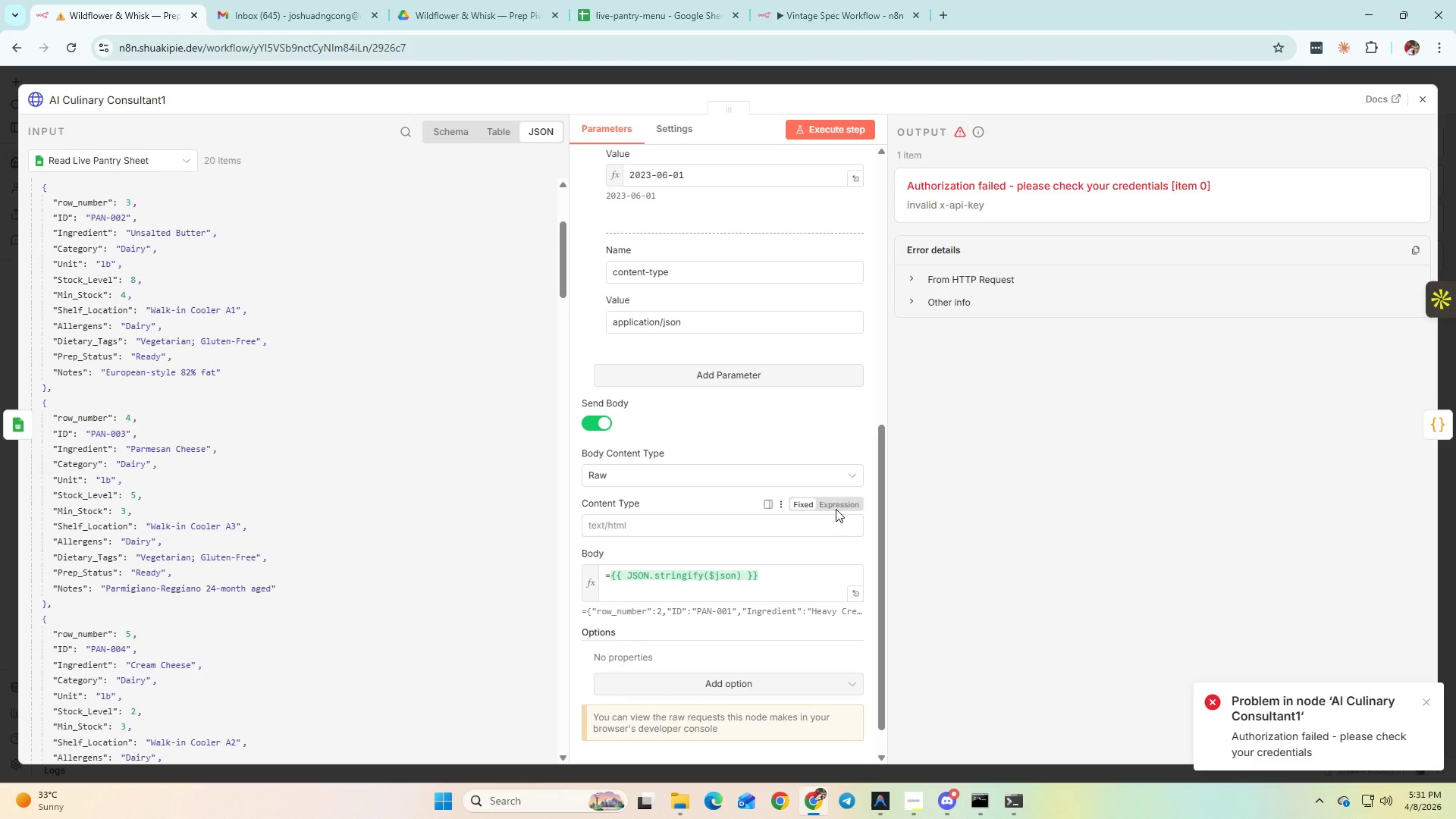 
left_click([1006, 275])
 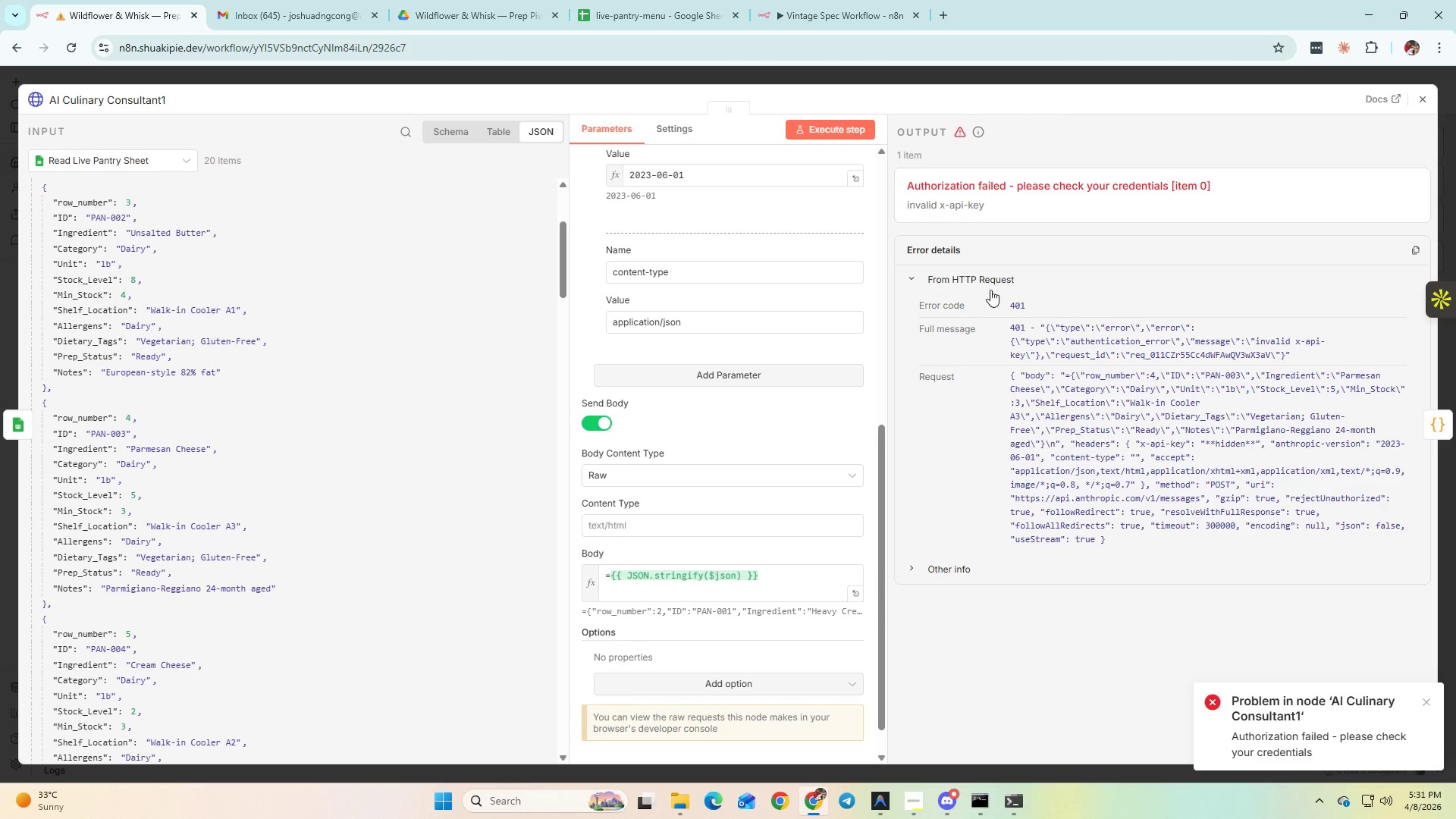 
scroll: coordinate [730, 652], scroll_direction: up, amount: 3.0
 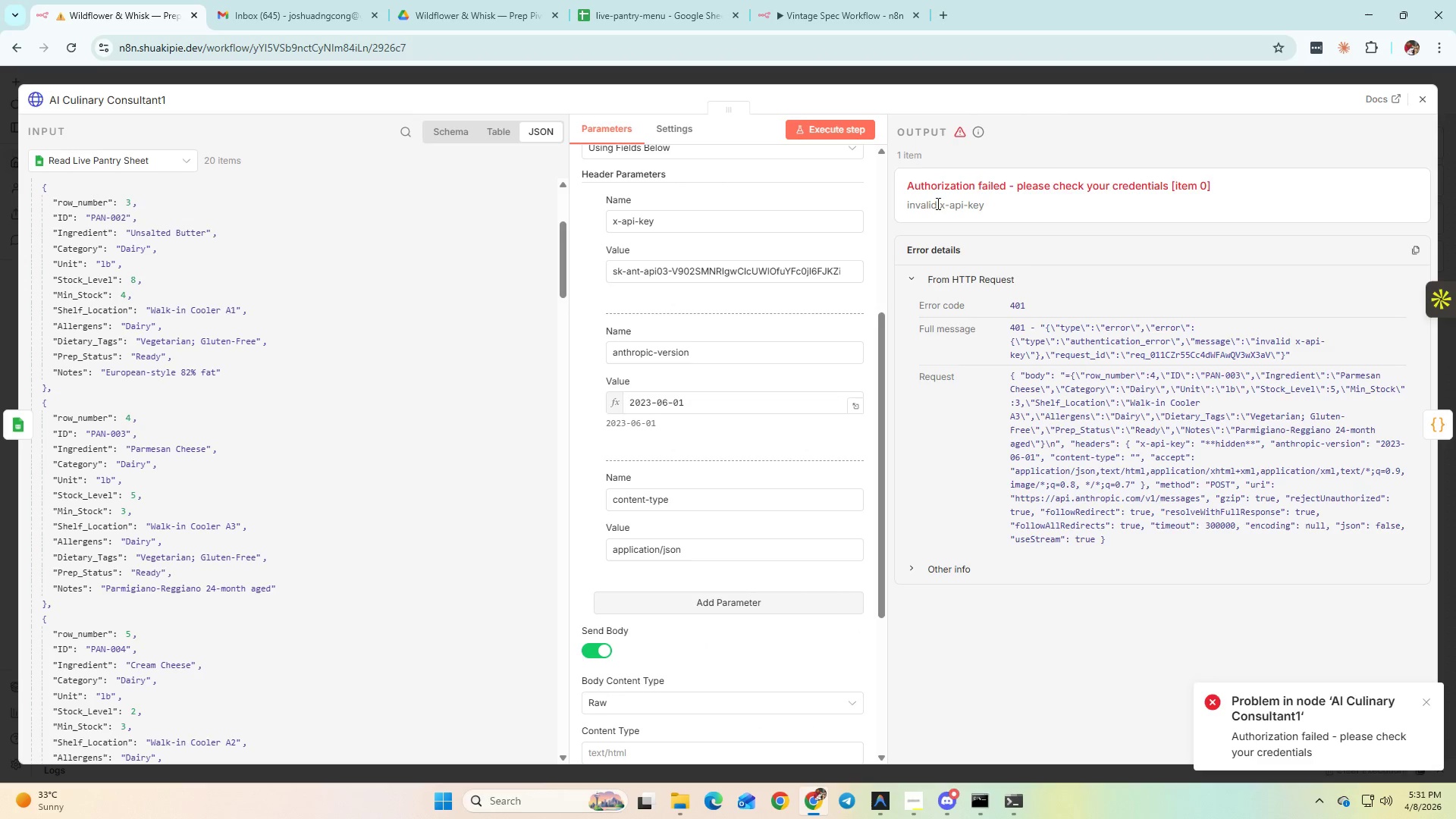 
left_click_drag(start_coordinate=[908, 187], to_coordinate=[1323, 758])
 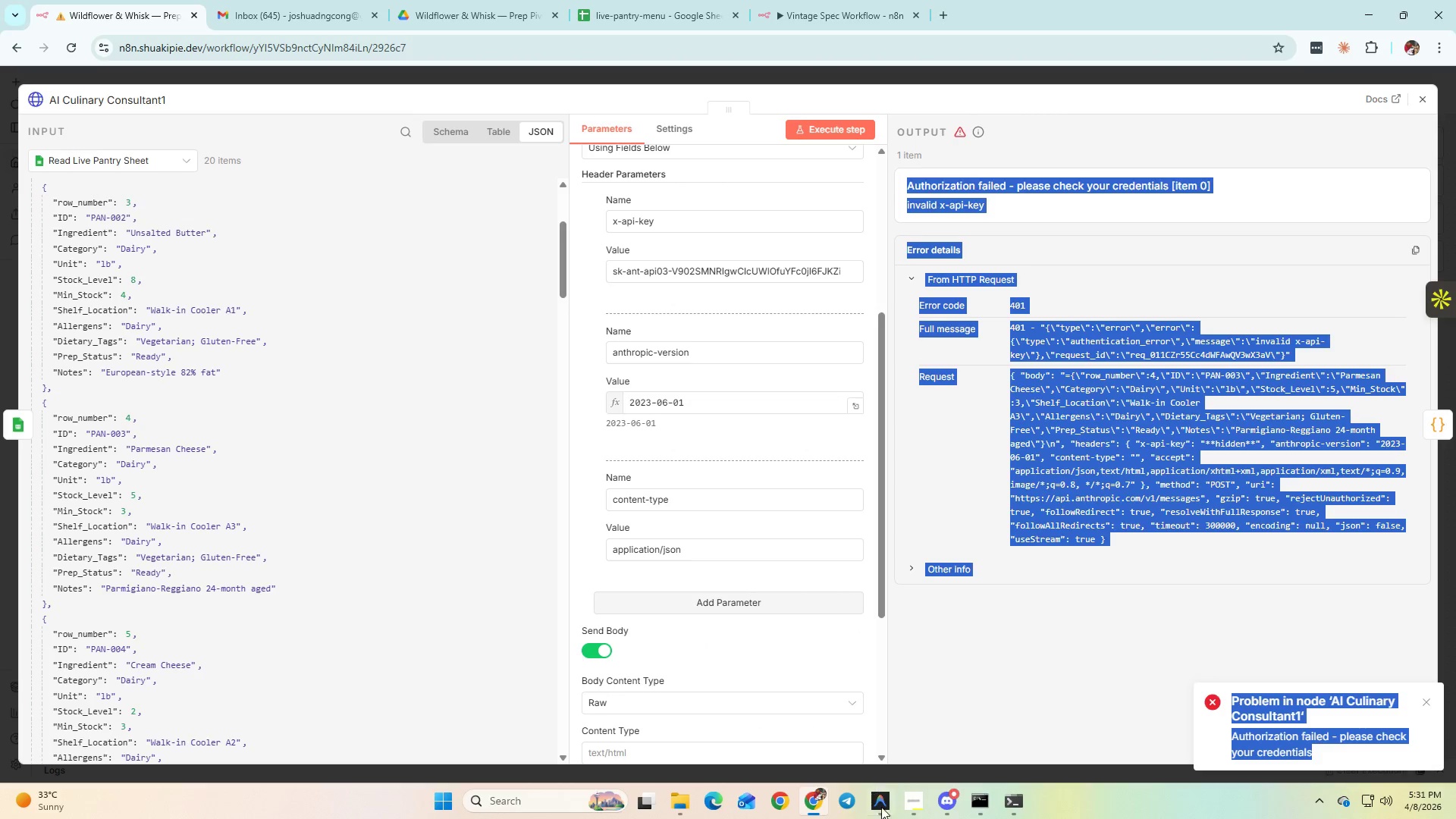 
key(Control+C)
 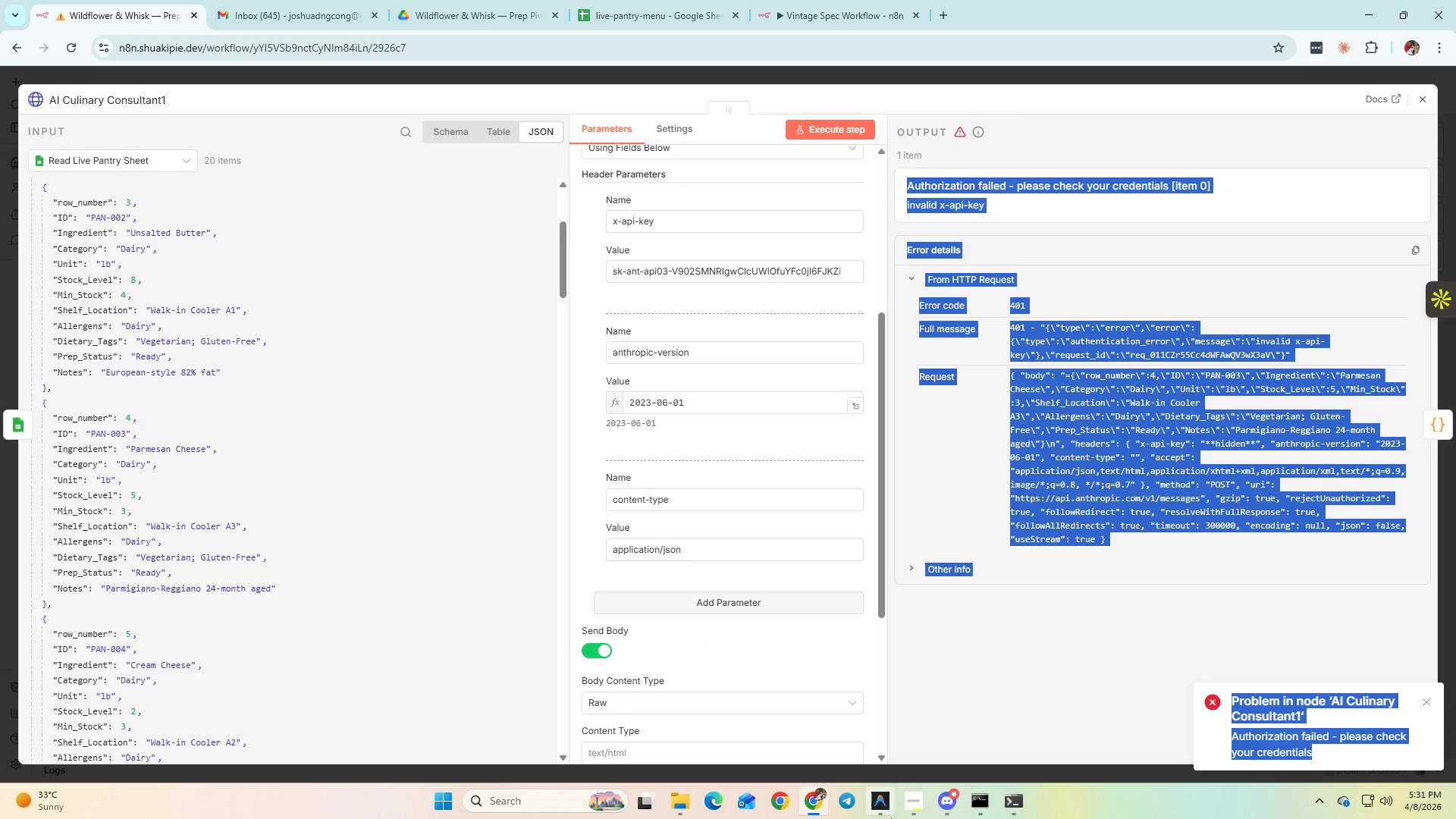 
left_click([890, 815])
 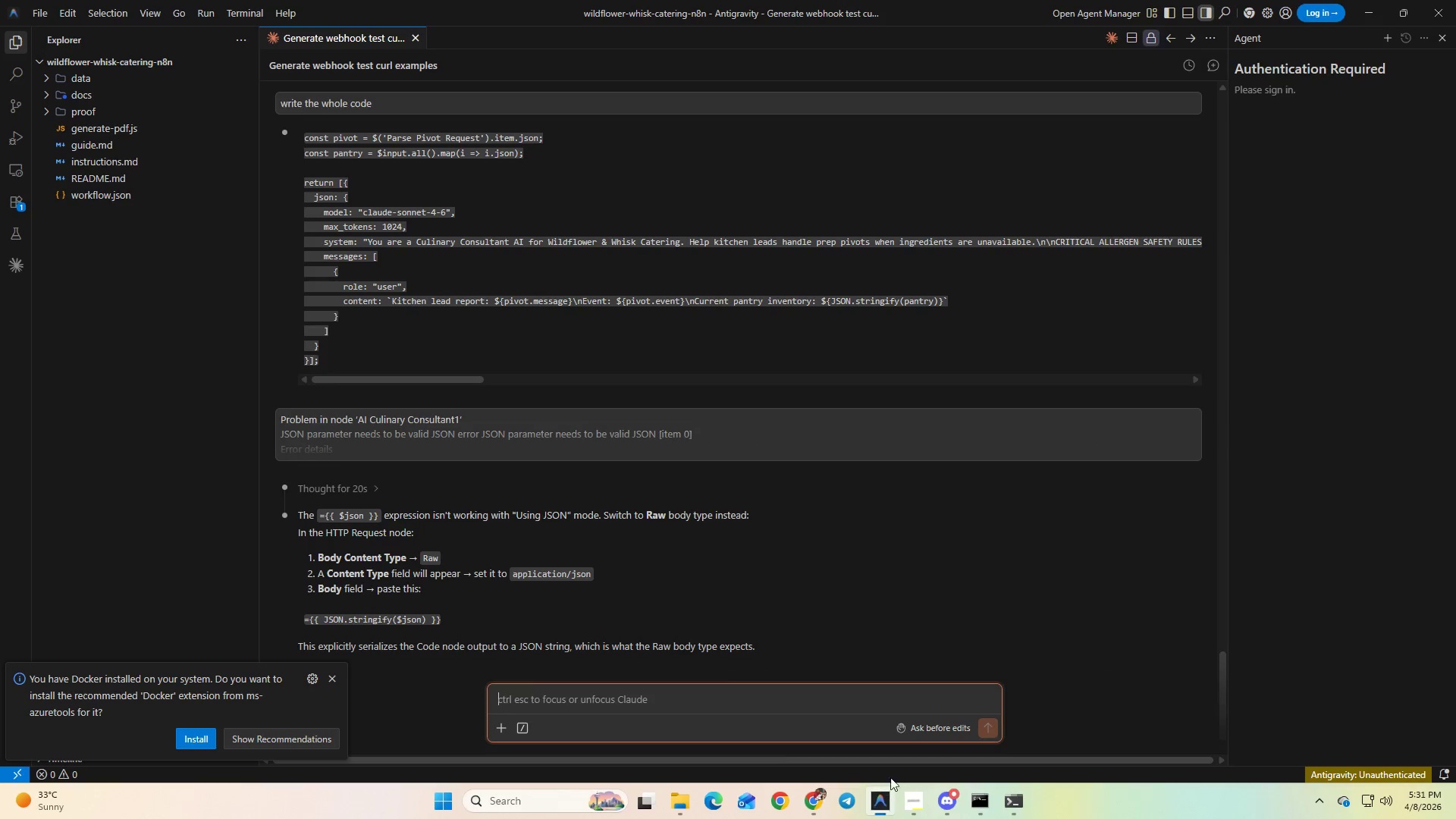 
key(Control+V)
 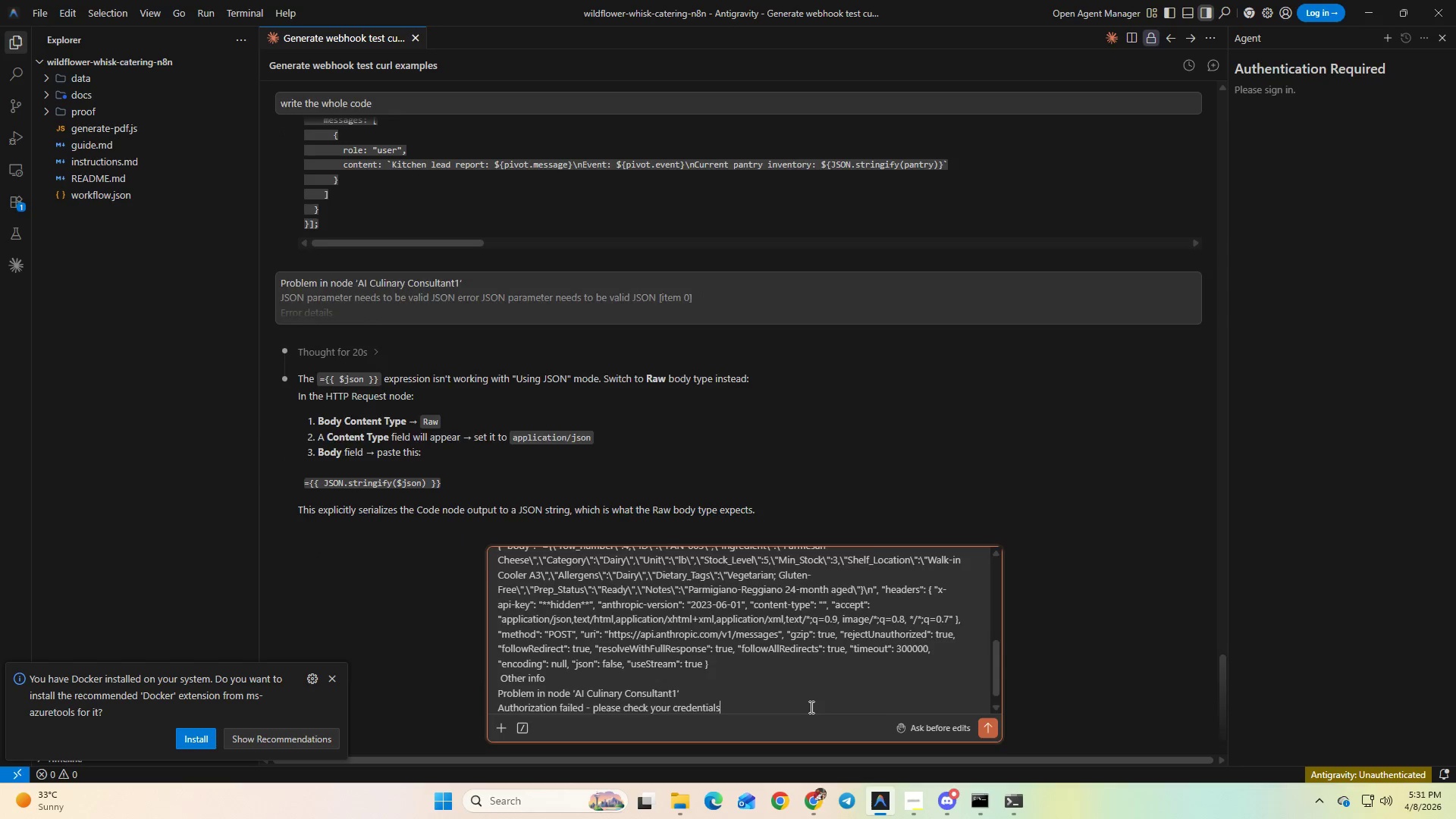 
key(Enter)
 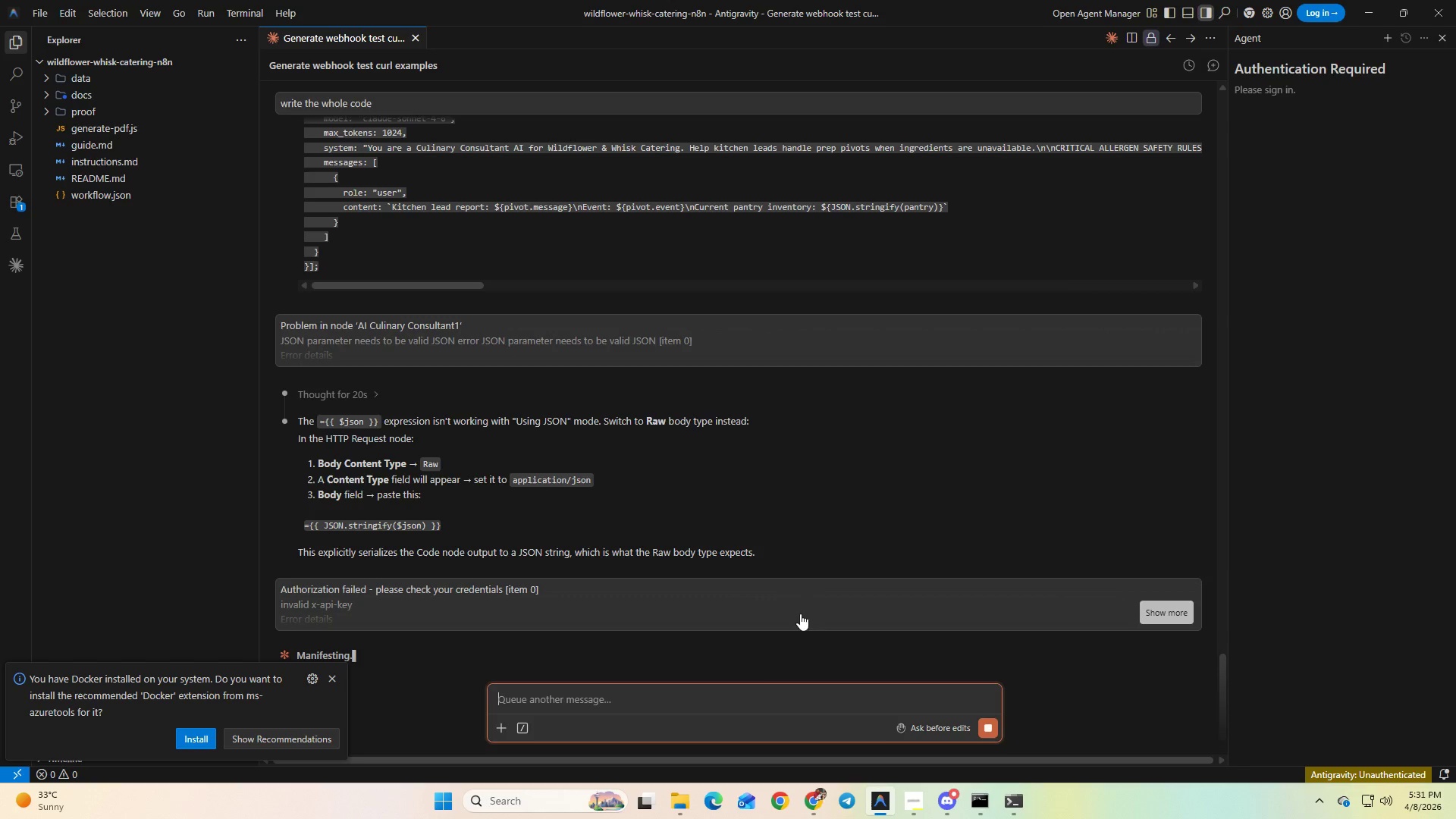 
key(Alt+AltLeft)
 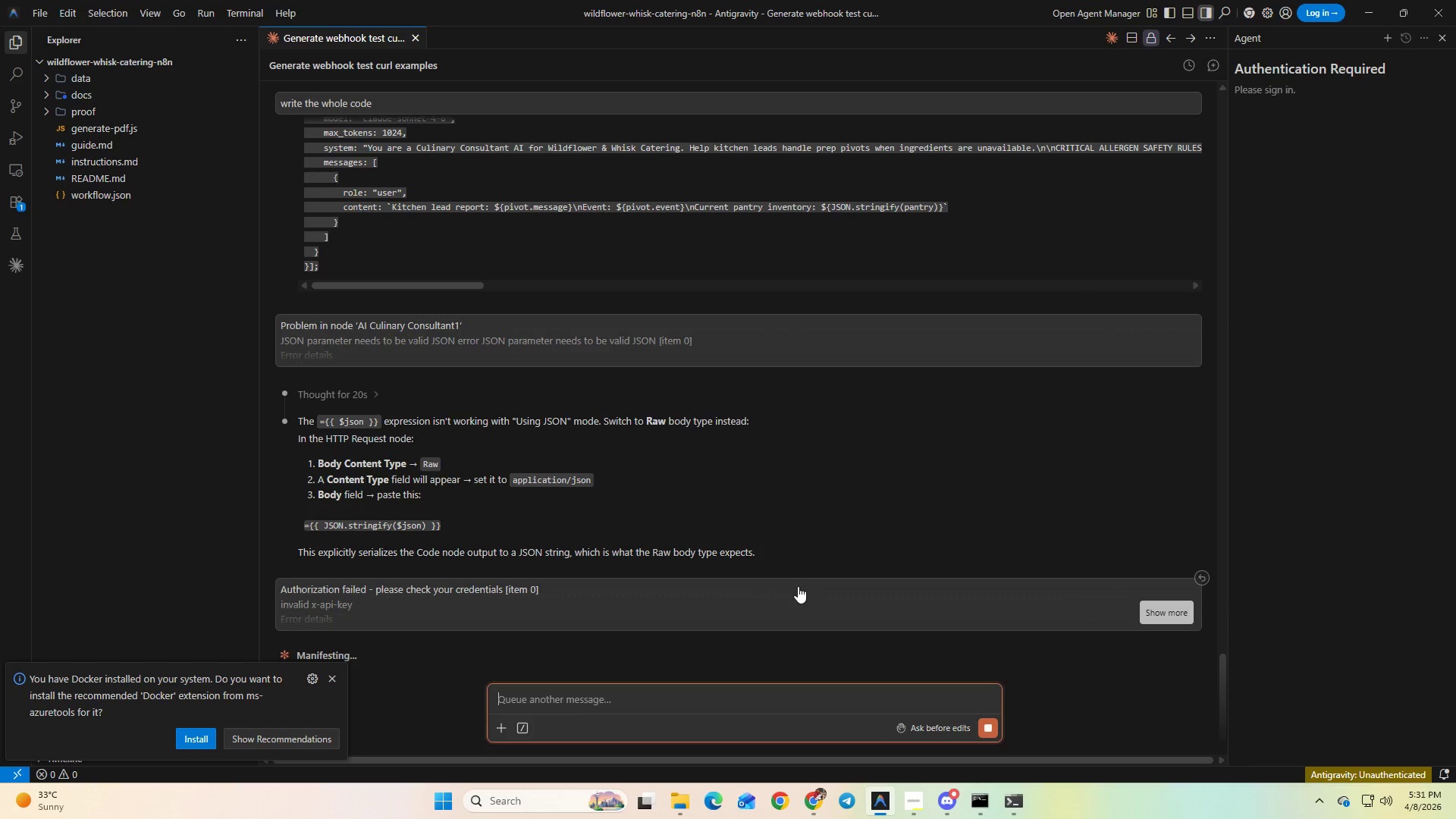 
key(Alt+Tab)
 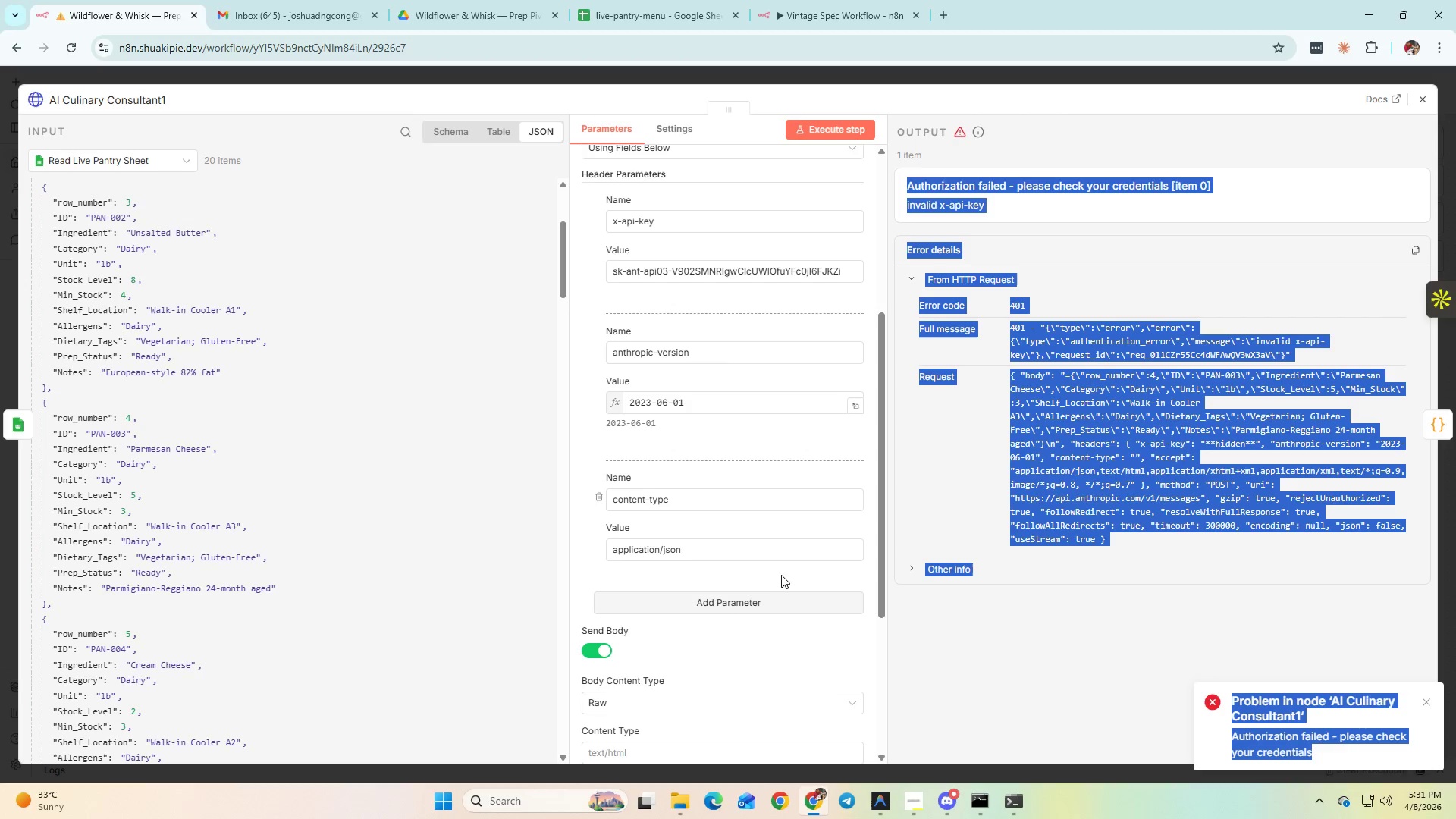 
scroll: coordinate [781, 579], scroll_direction: down, amount: 6.0
 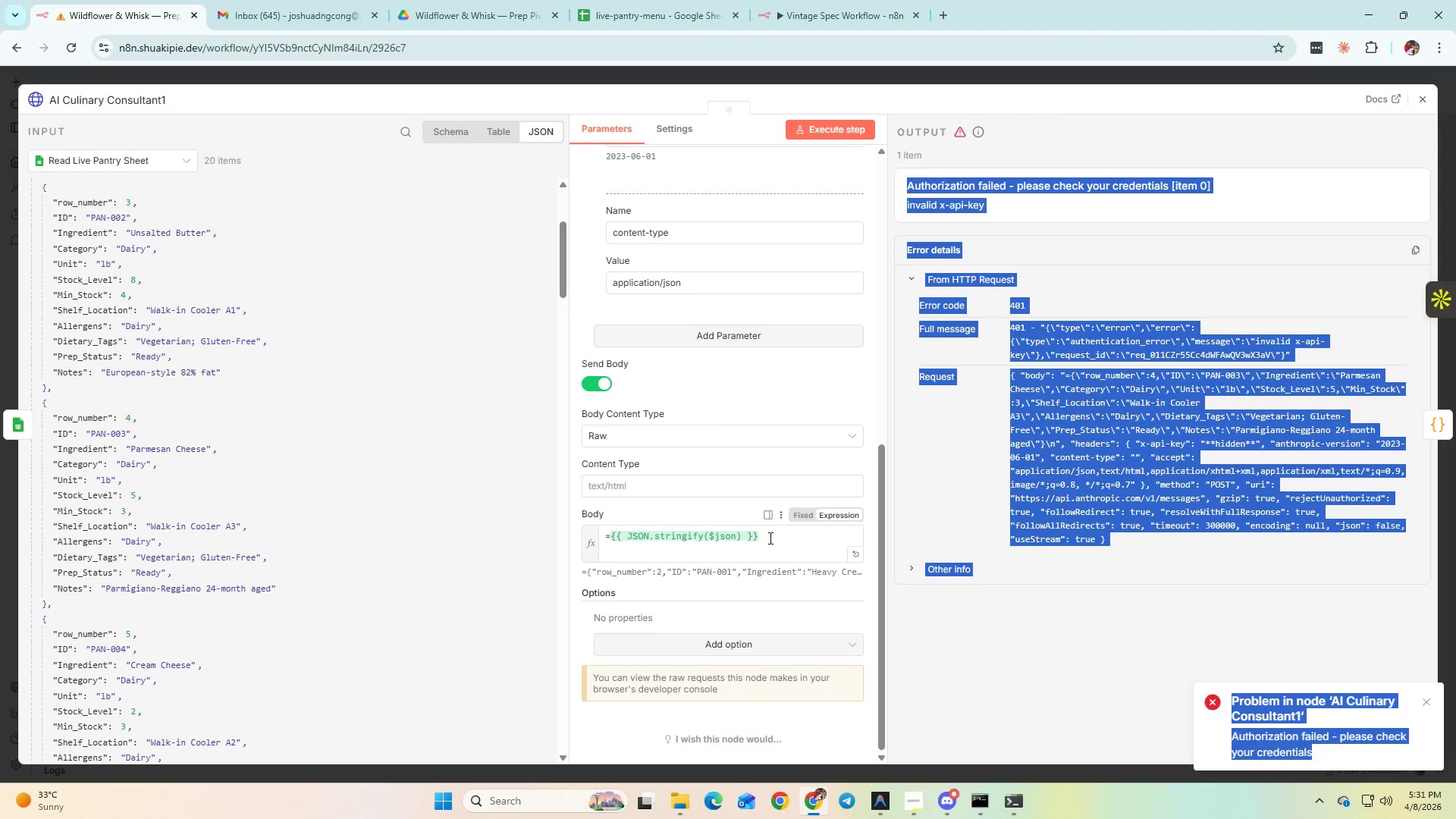 
wait(7.05)
 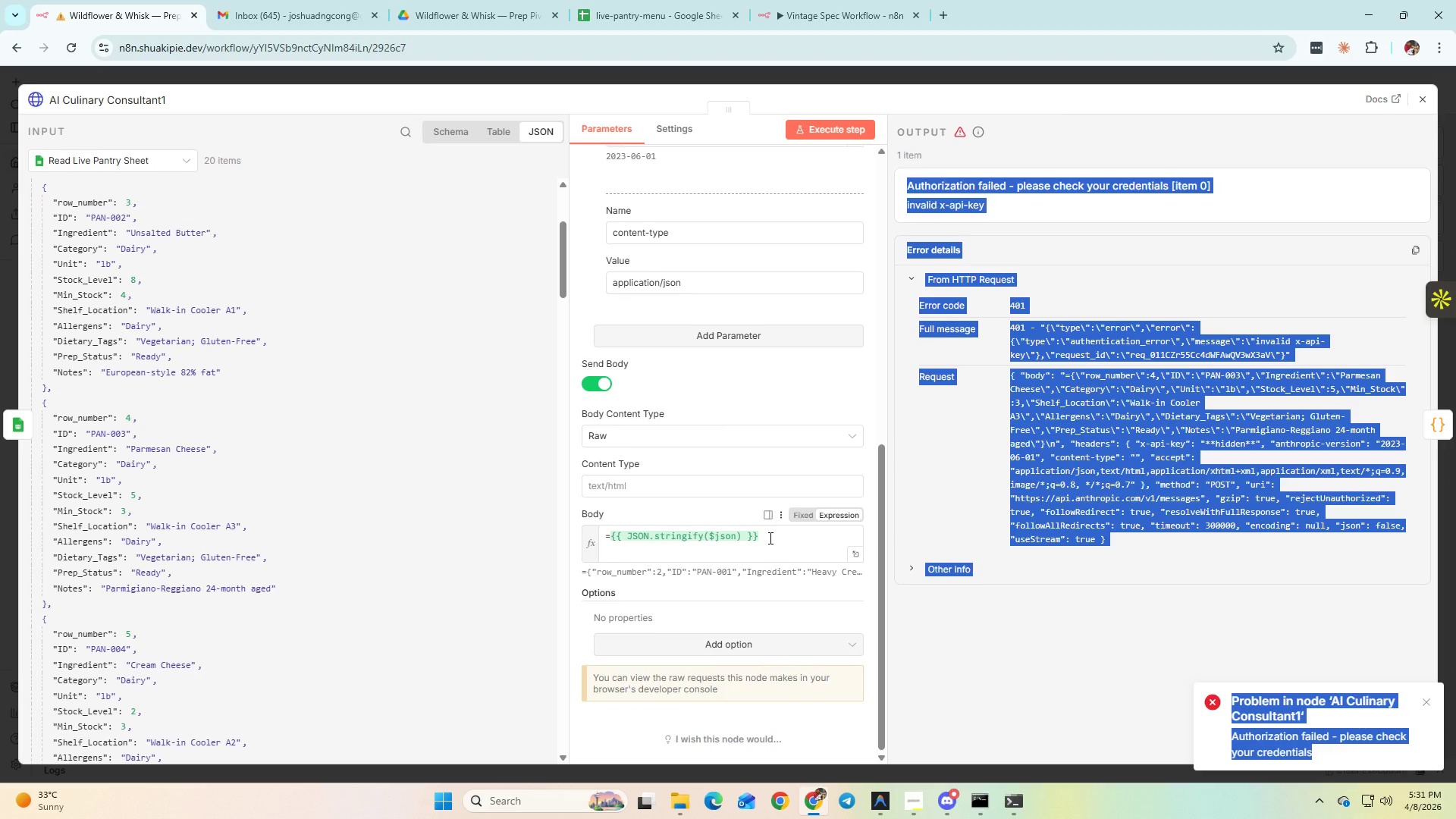 
mouse_move([765, 539])
 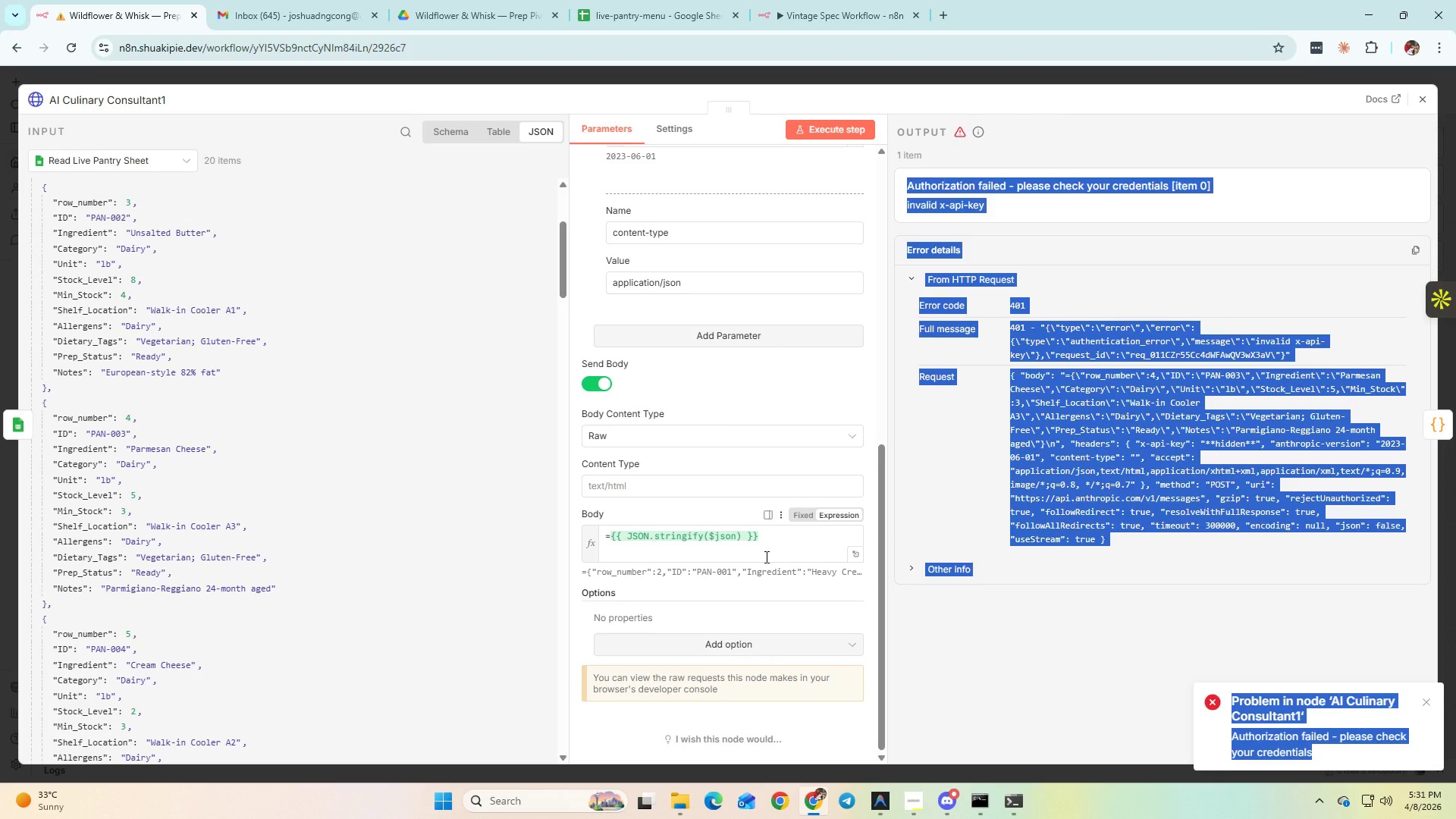 
wait(6.26)
 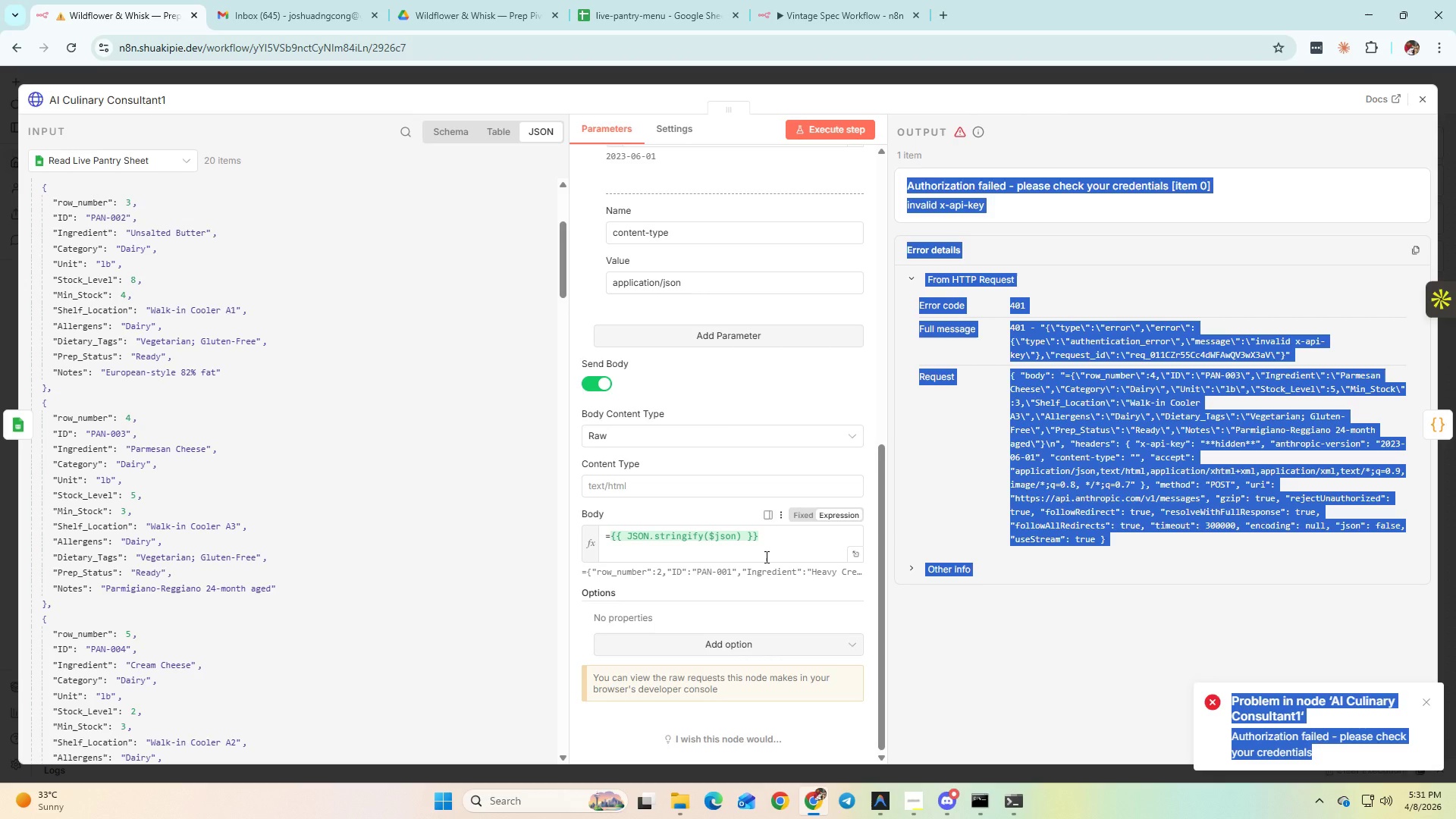 
key(Alt+AltLeft)
 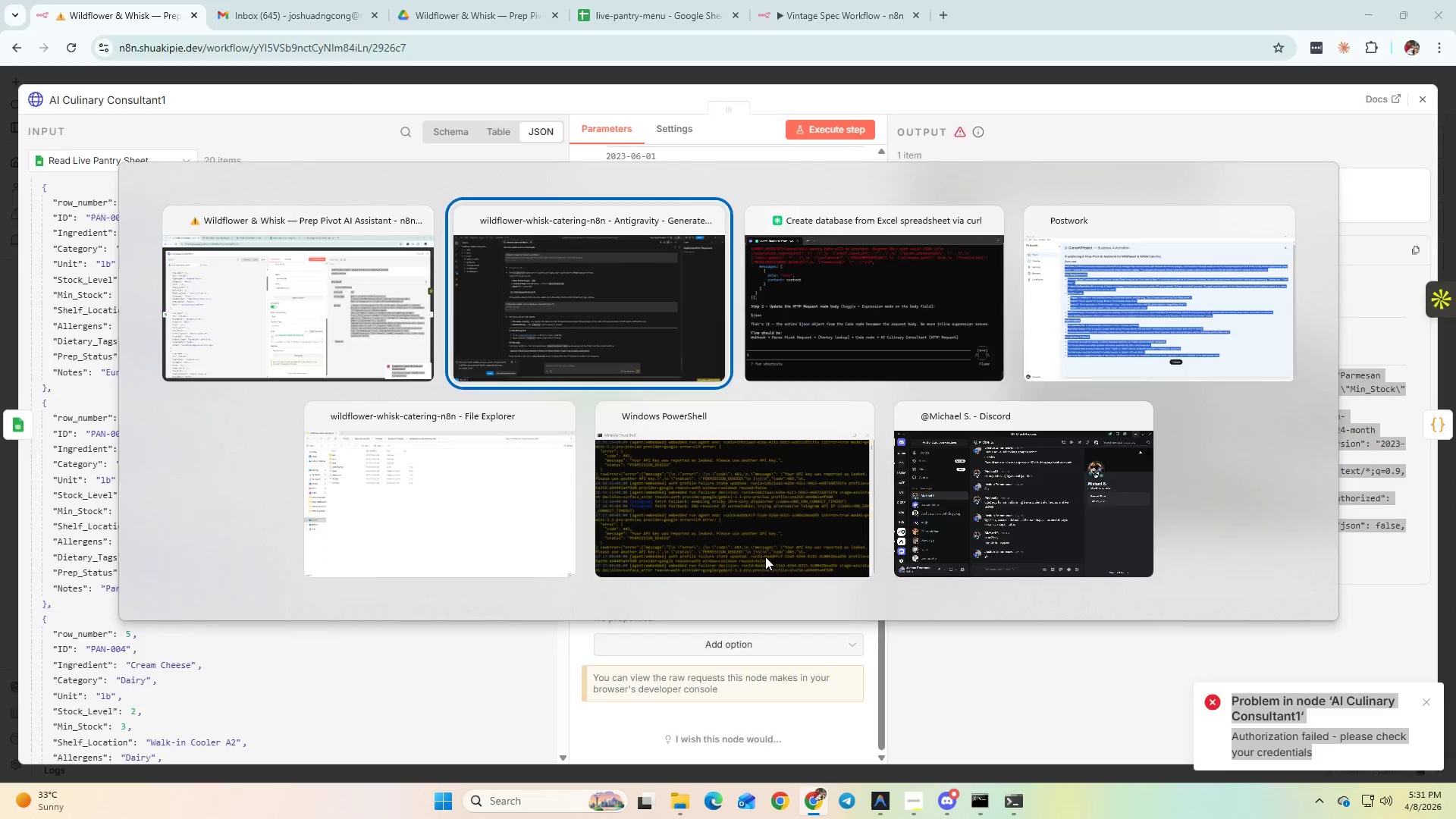 
key(Alt+Tab)
 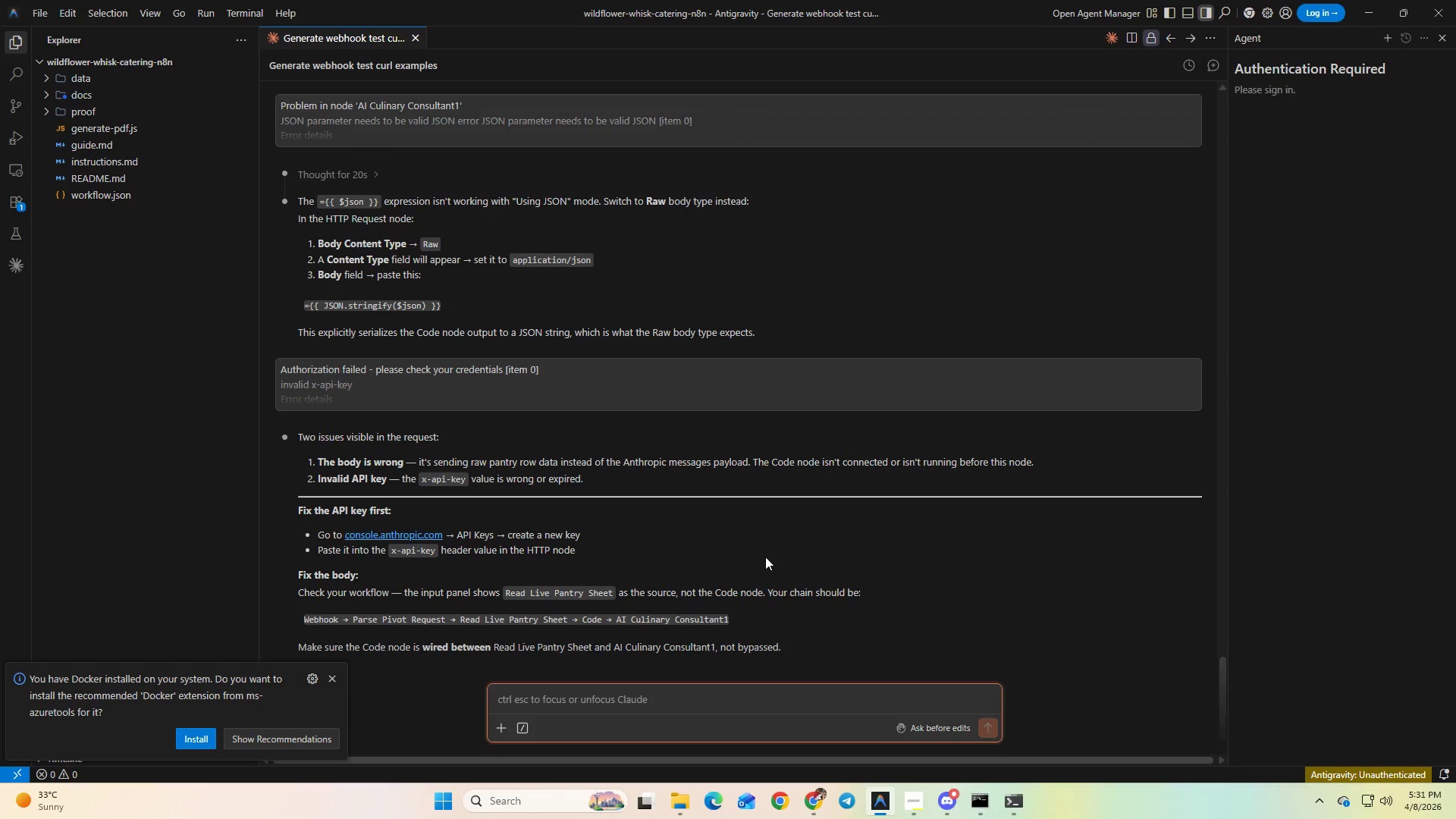 
wait(18.3)
 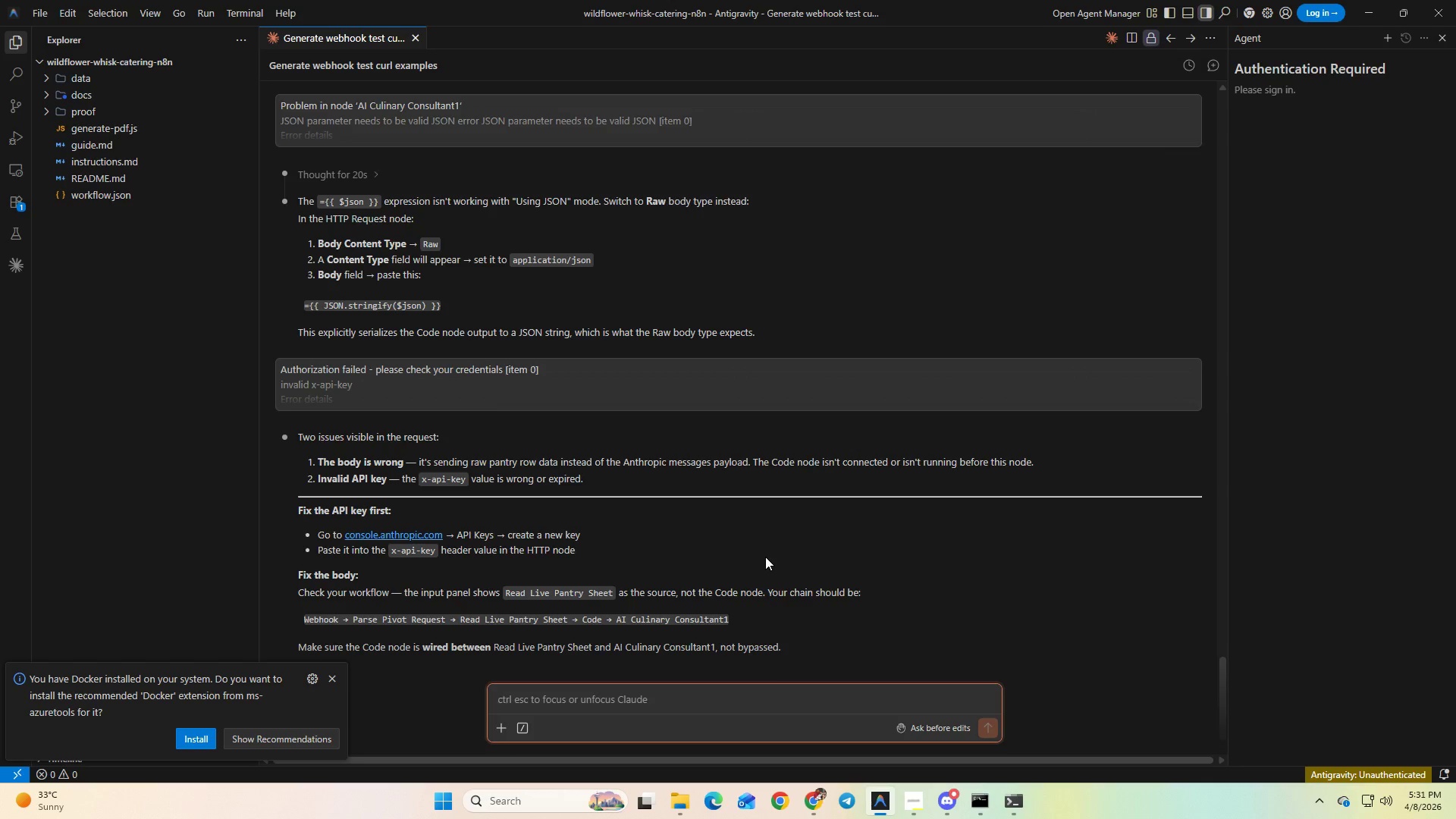 
key(Alt+Tab)
 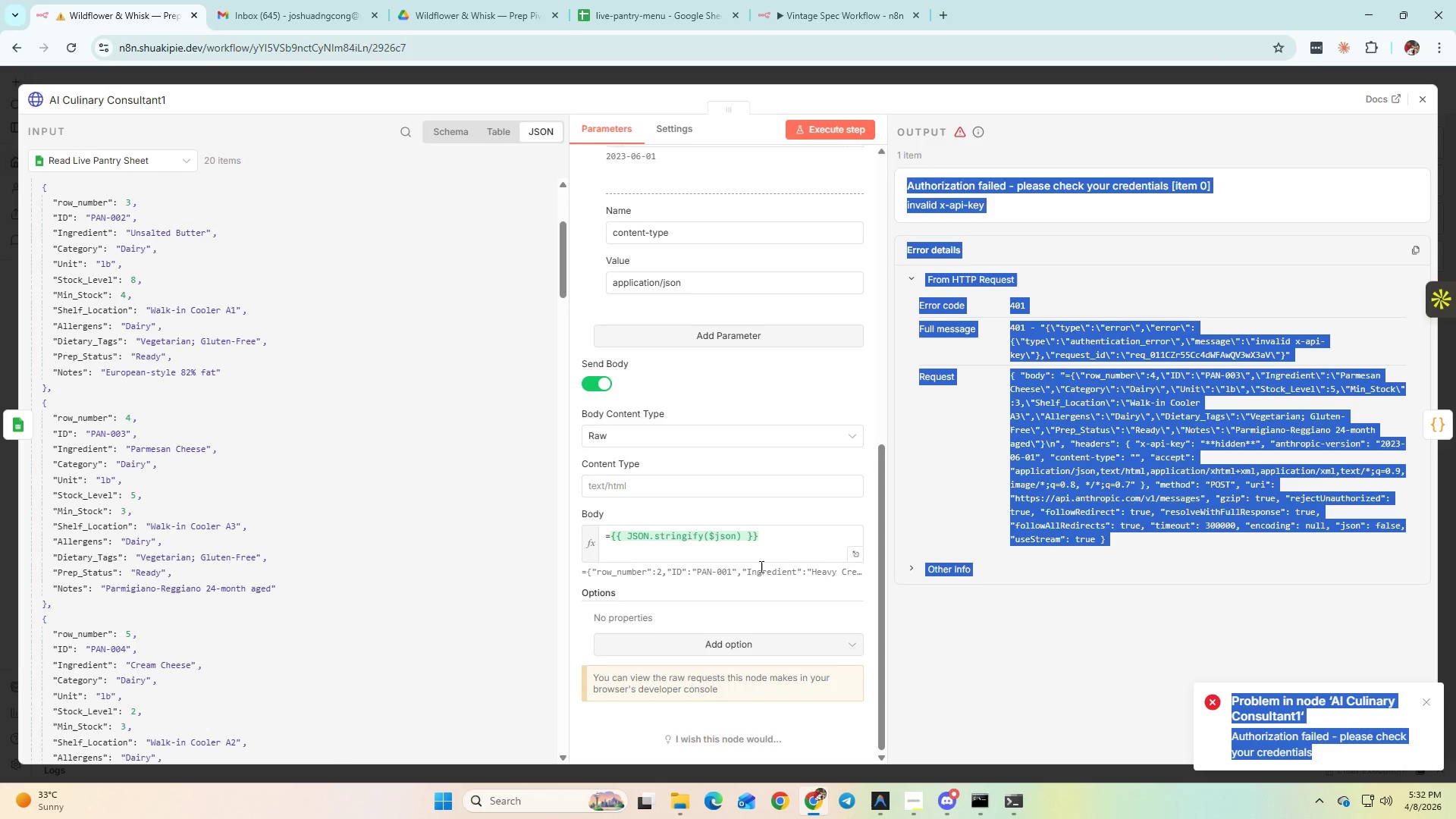 
hold_key(key=AltLeft, duration=0.64)
 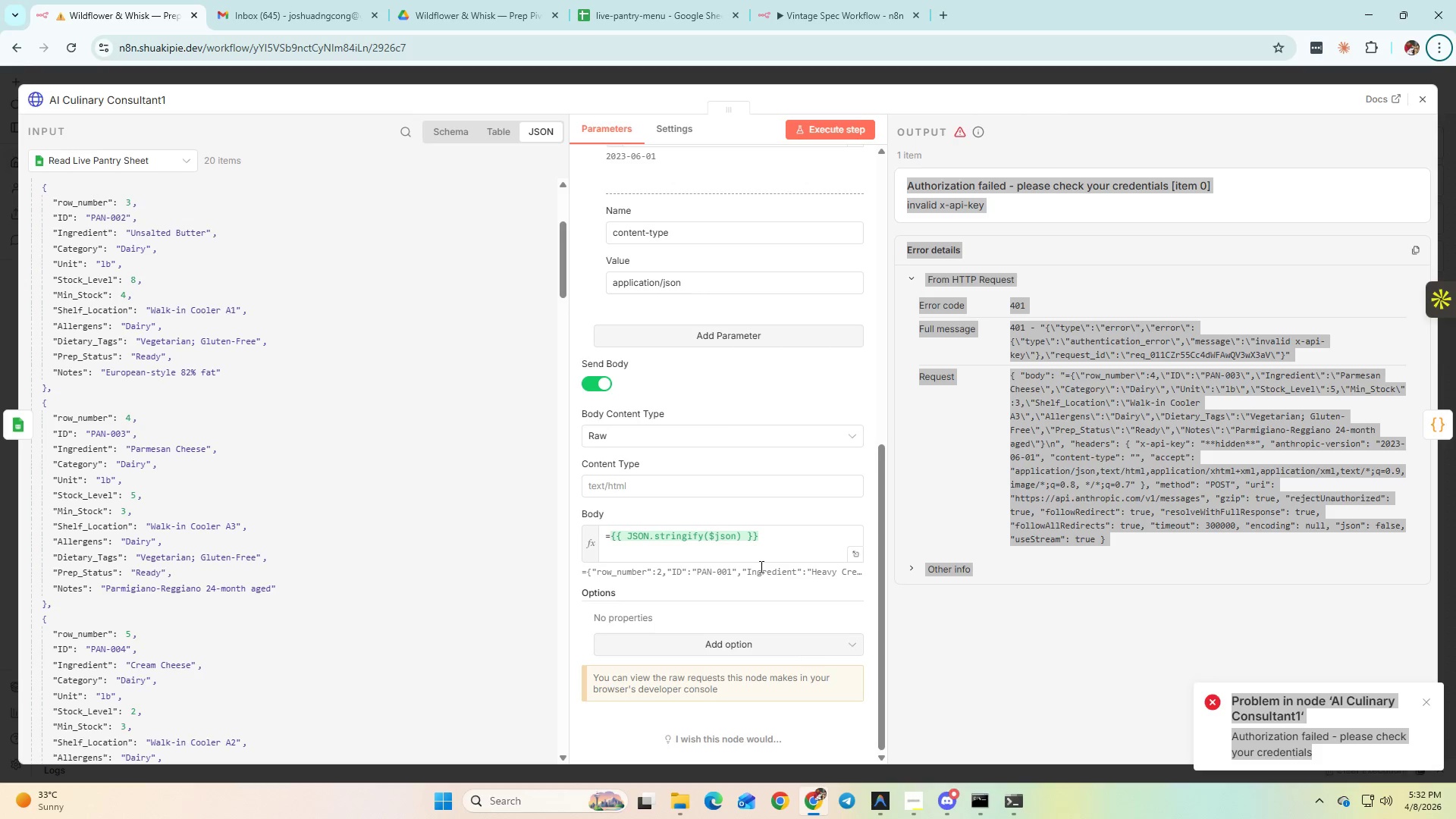 
scroll: coordinate [760, 566], scroll_direction: none, amount: 0.0
 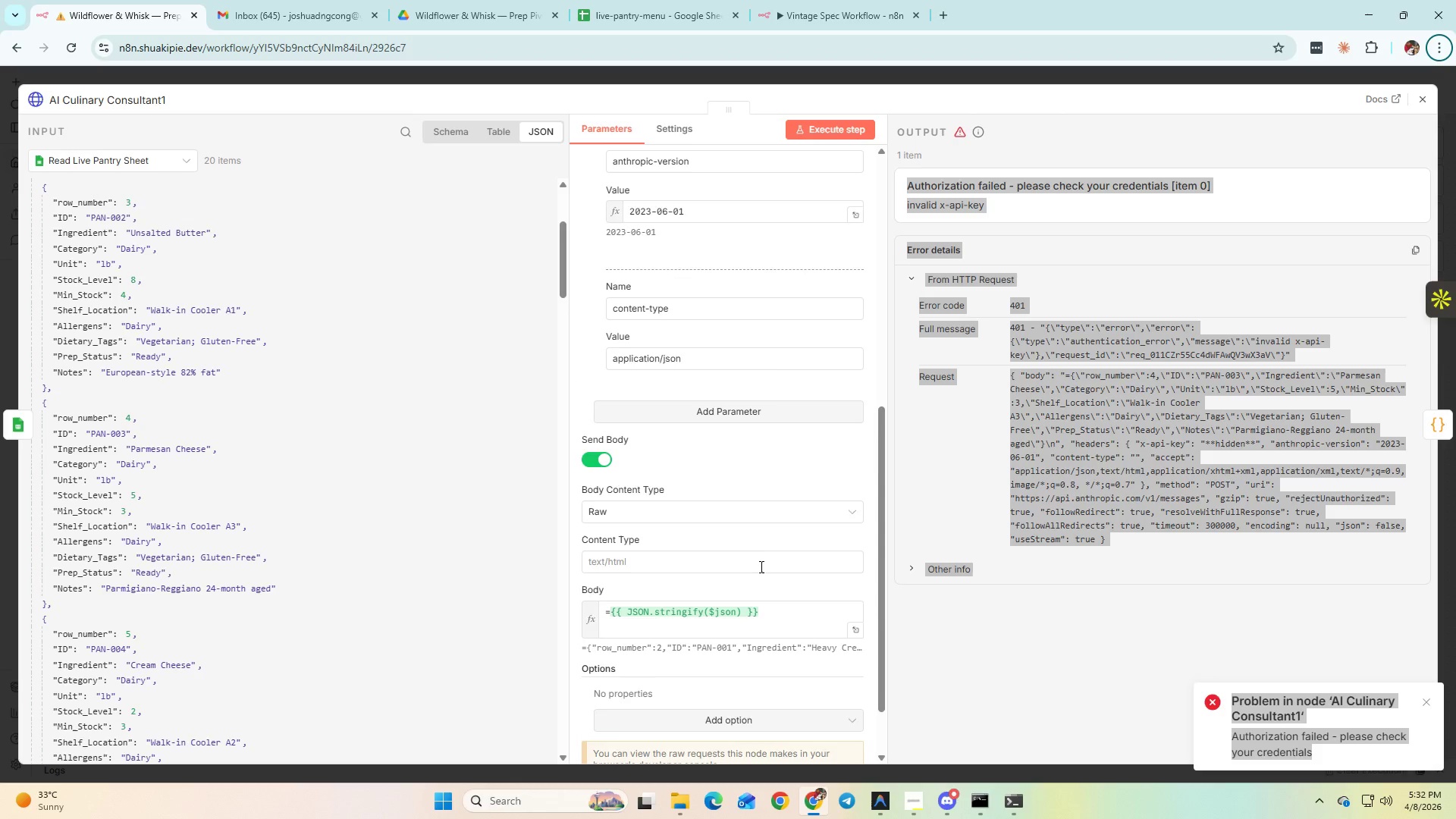 
scroll: coordinate [760, 566], scroll_direction: up, amount: 5.0
 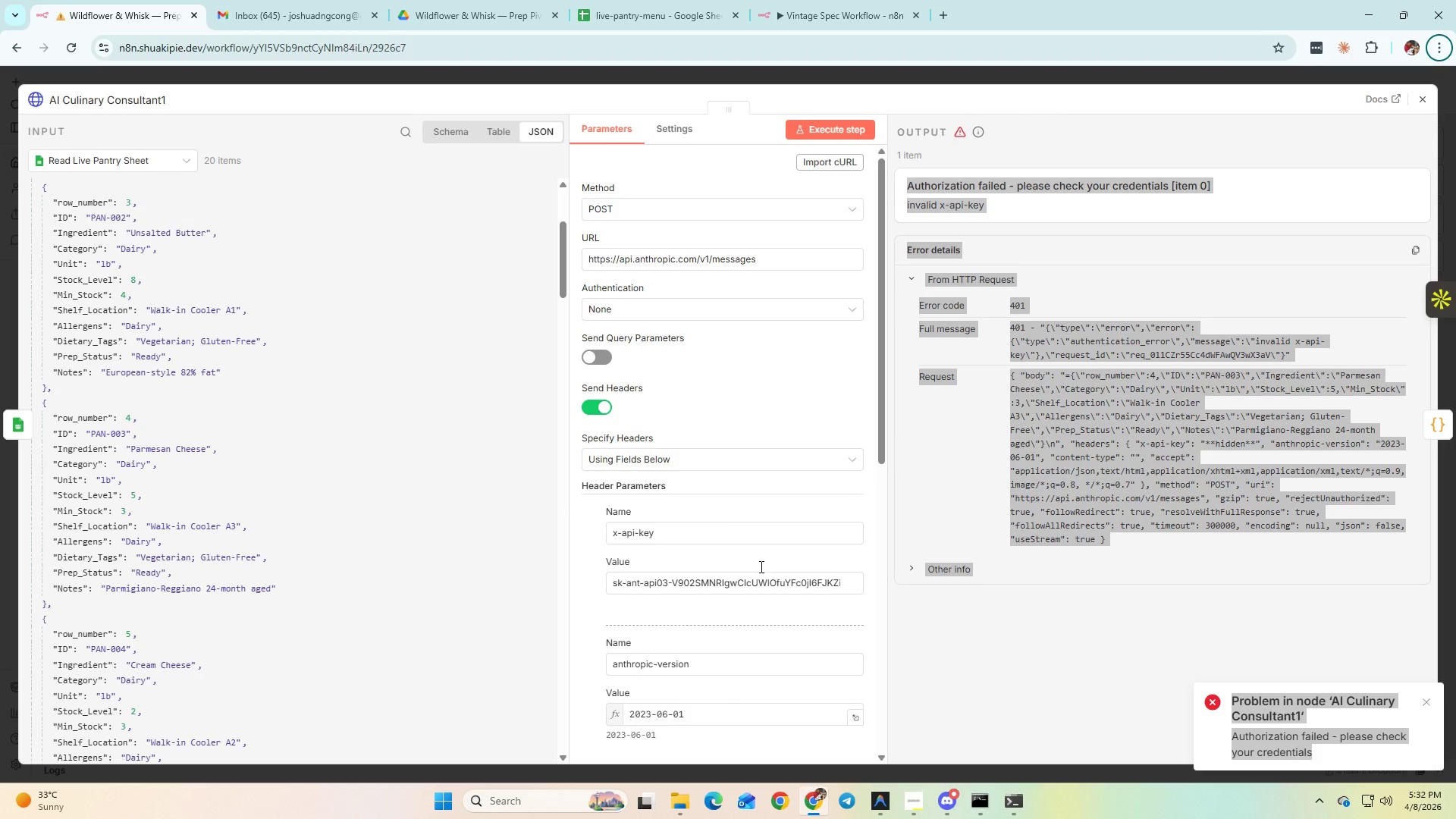 
key(Alt+Tab)
 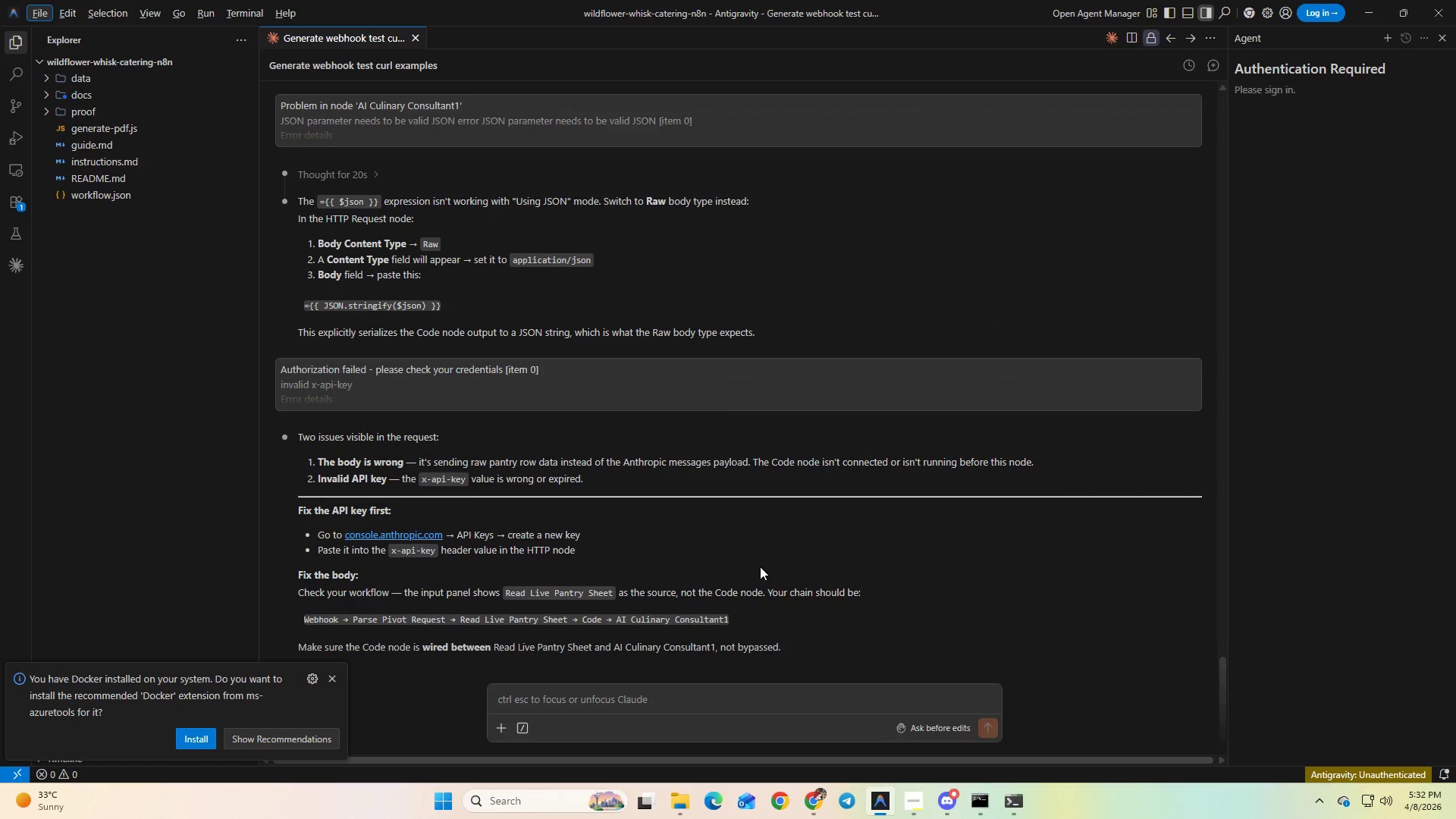 
scroll: coordinate [760, 566], scroll_direction: up, amount: 1.0
 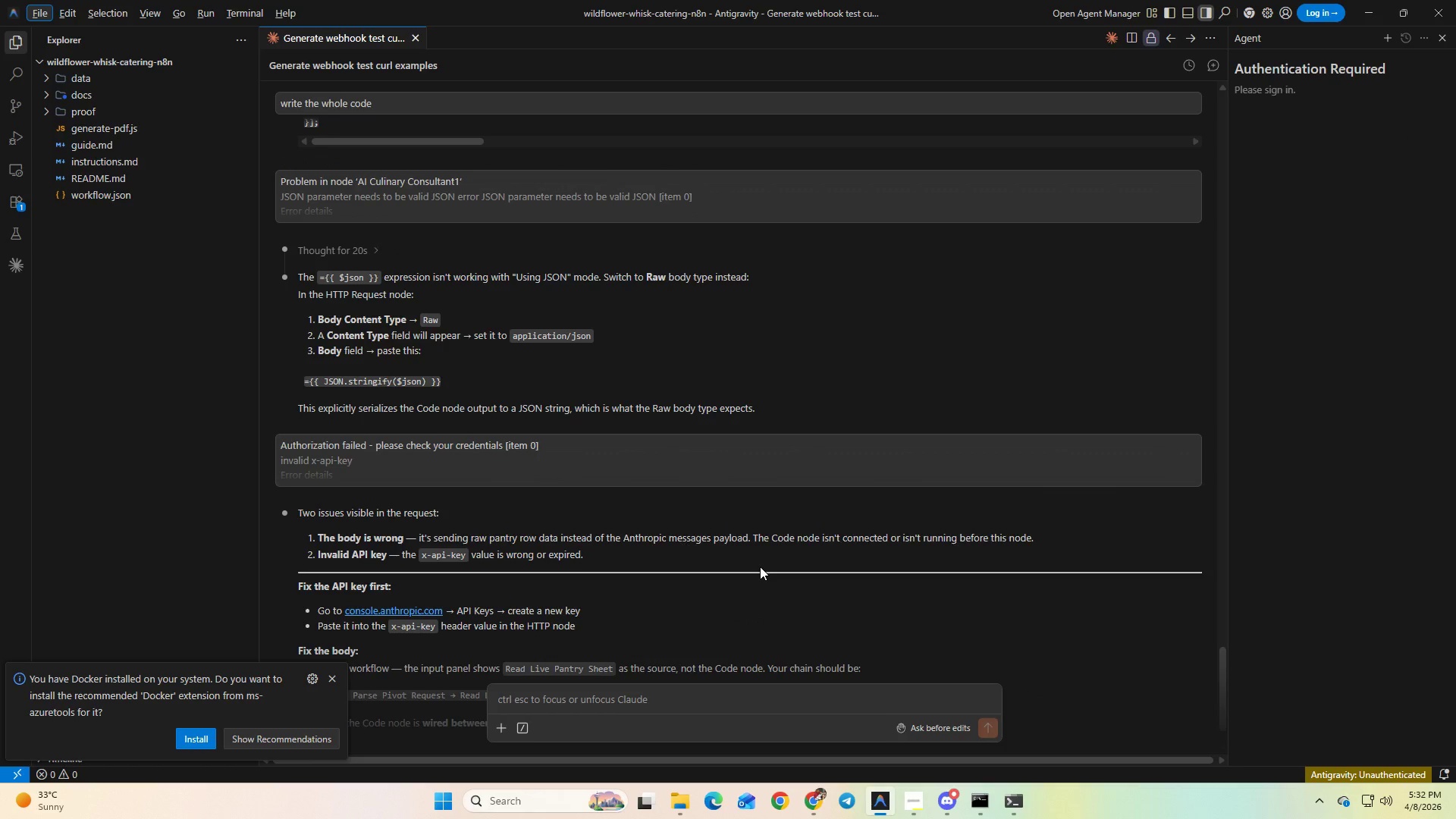 
scroll: coordinate [760, 566], scroll_direction: down, amount: 2.0
 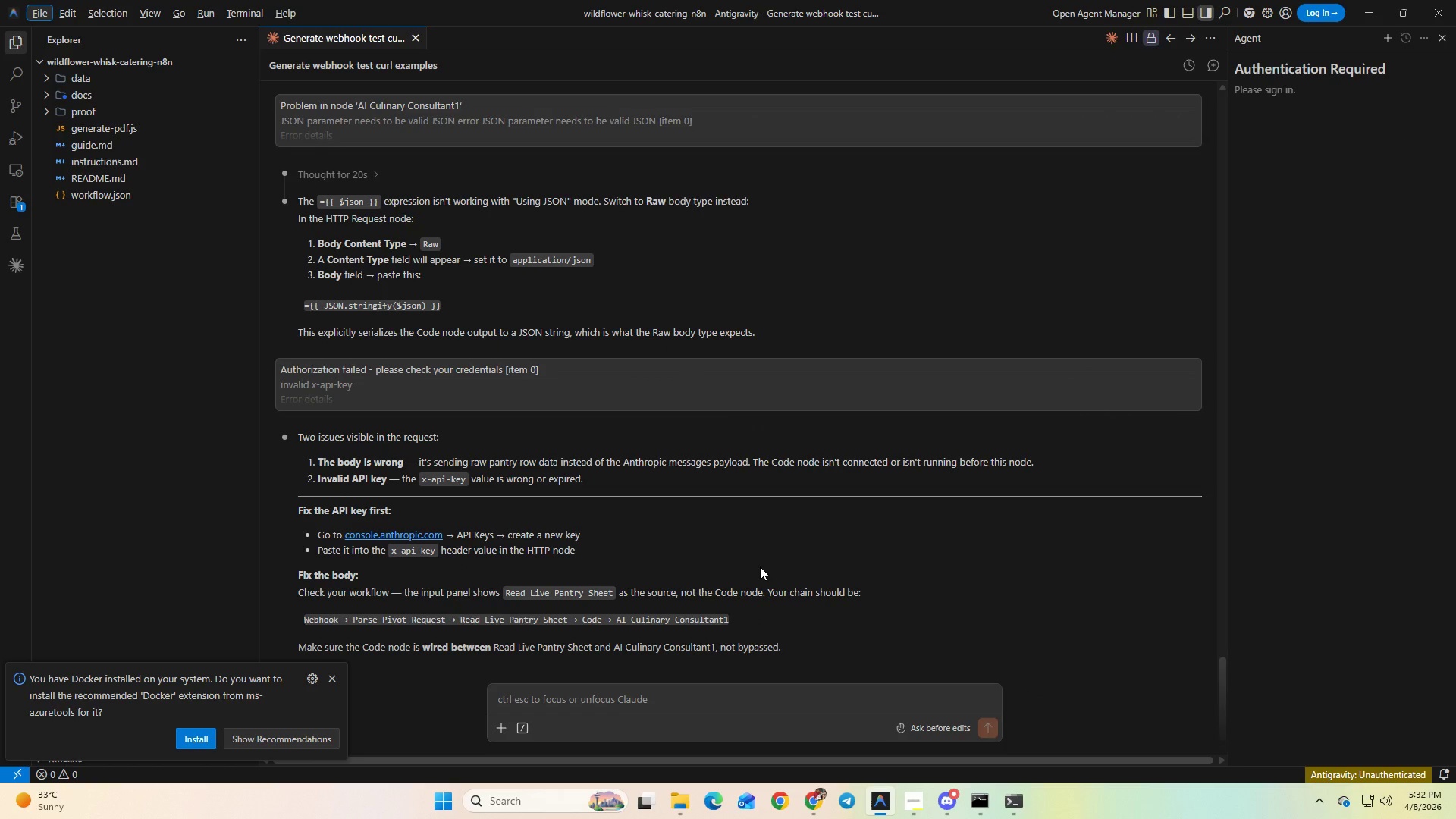 
key(Alt+Tab)
 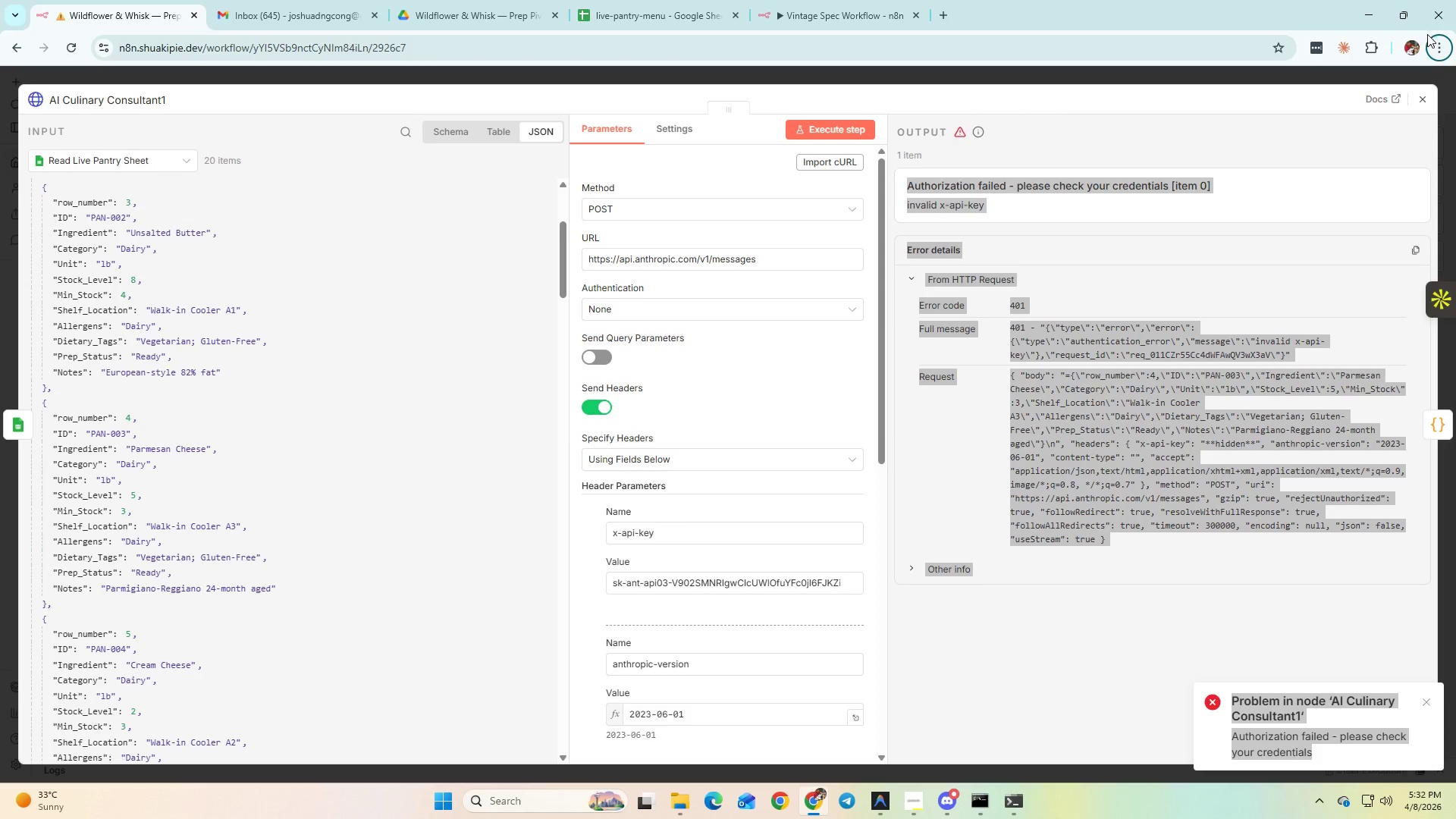 
left_click([1426, 99])
 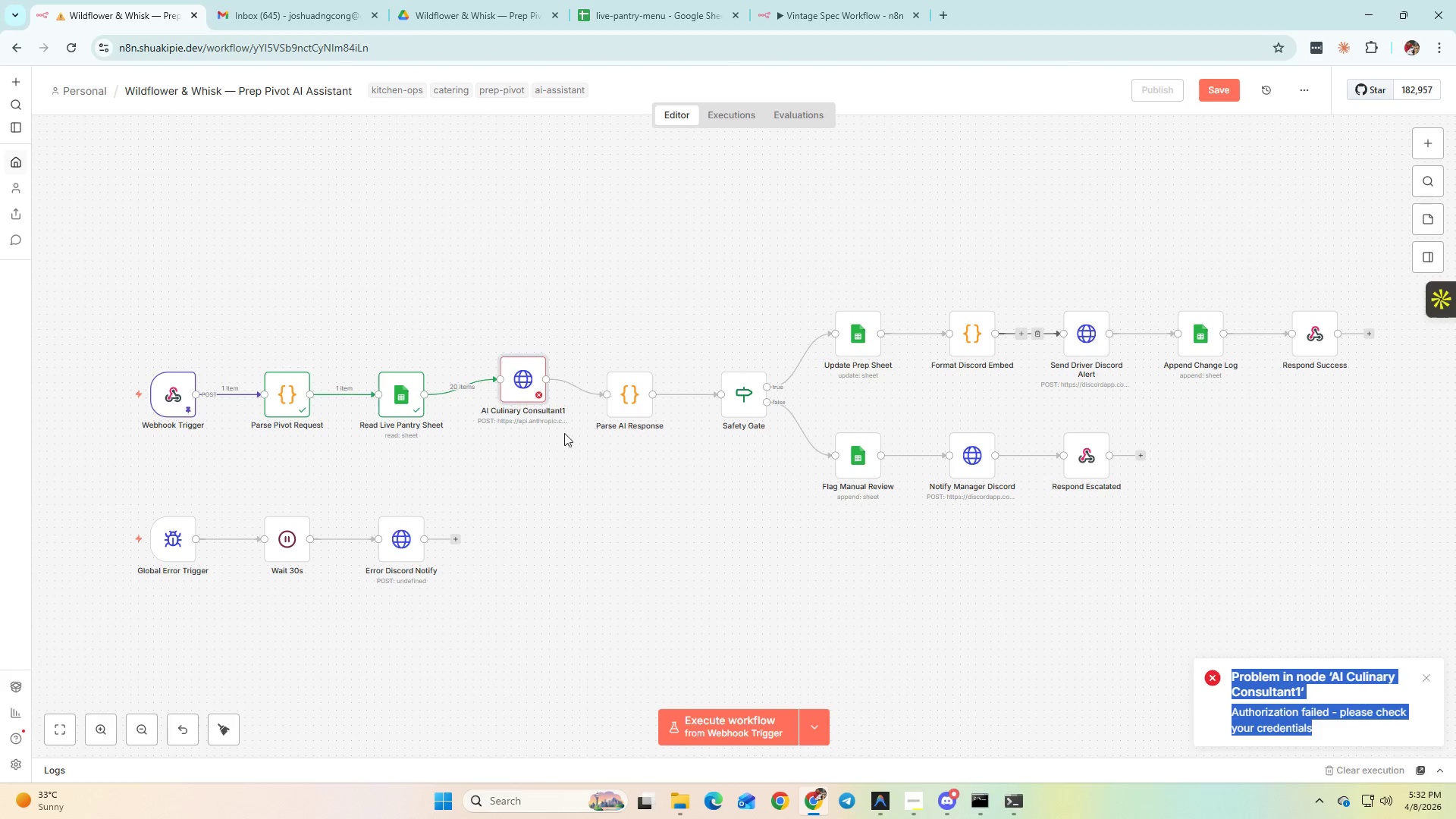 
left_click([917, 0])
 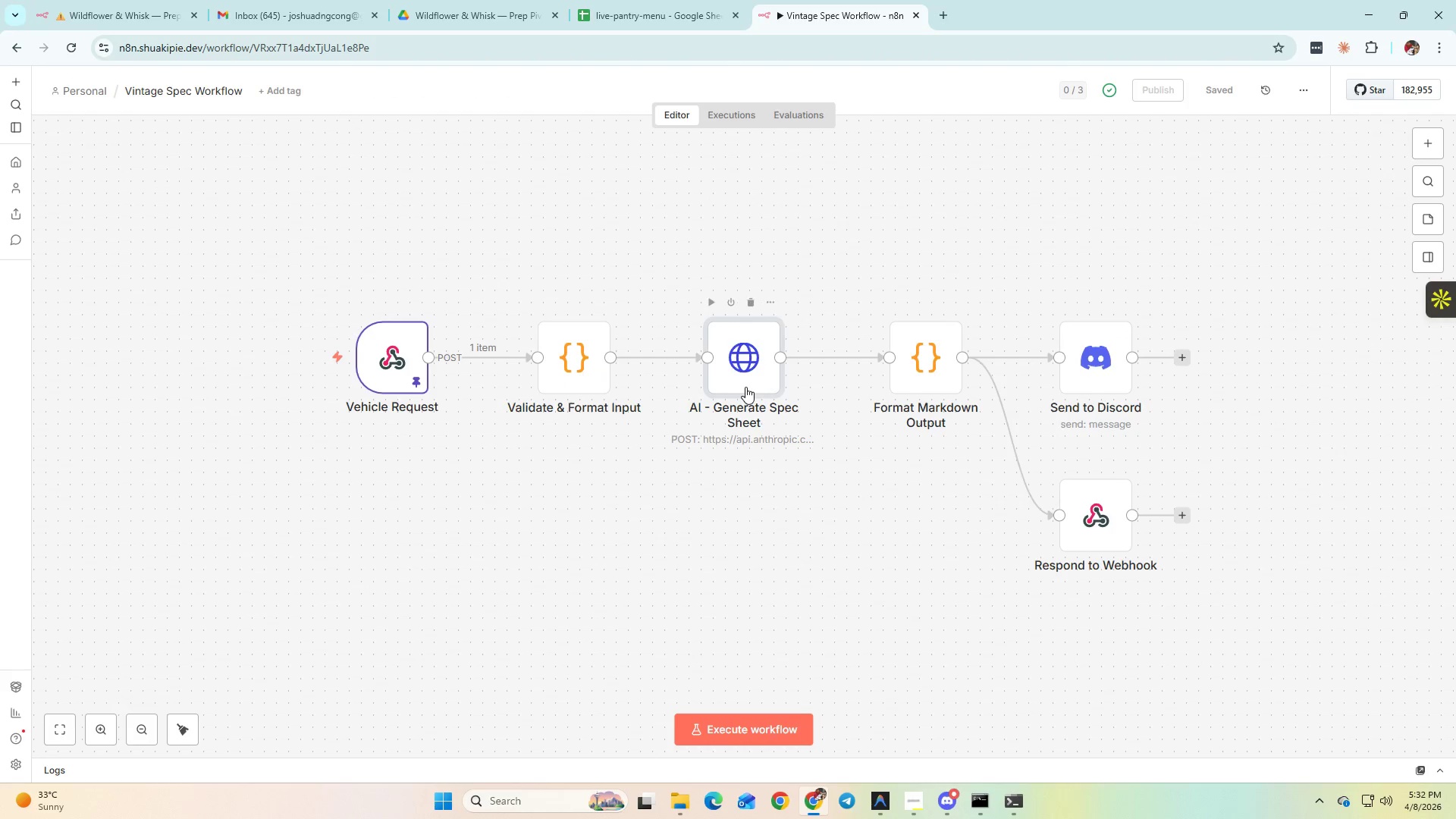 
double_click([745, 387])
 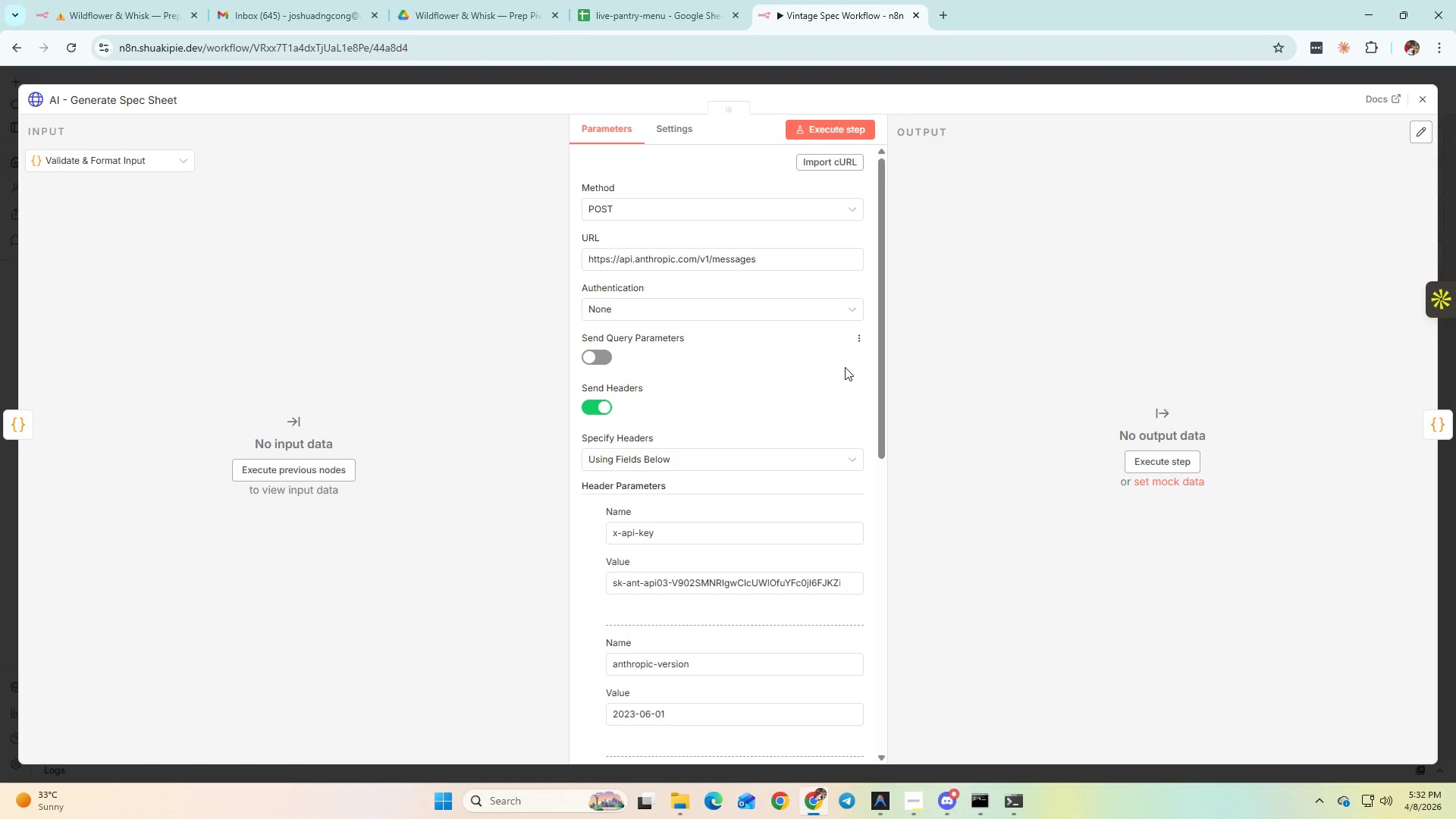 
scroll: coordinate [845, 367], scroll_direction: up, amount: 2.0
 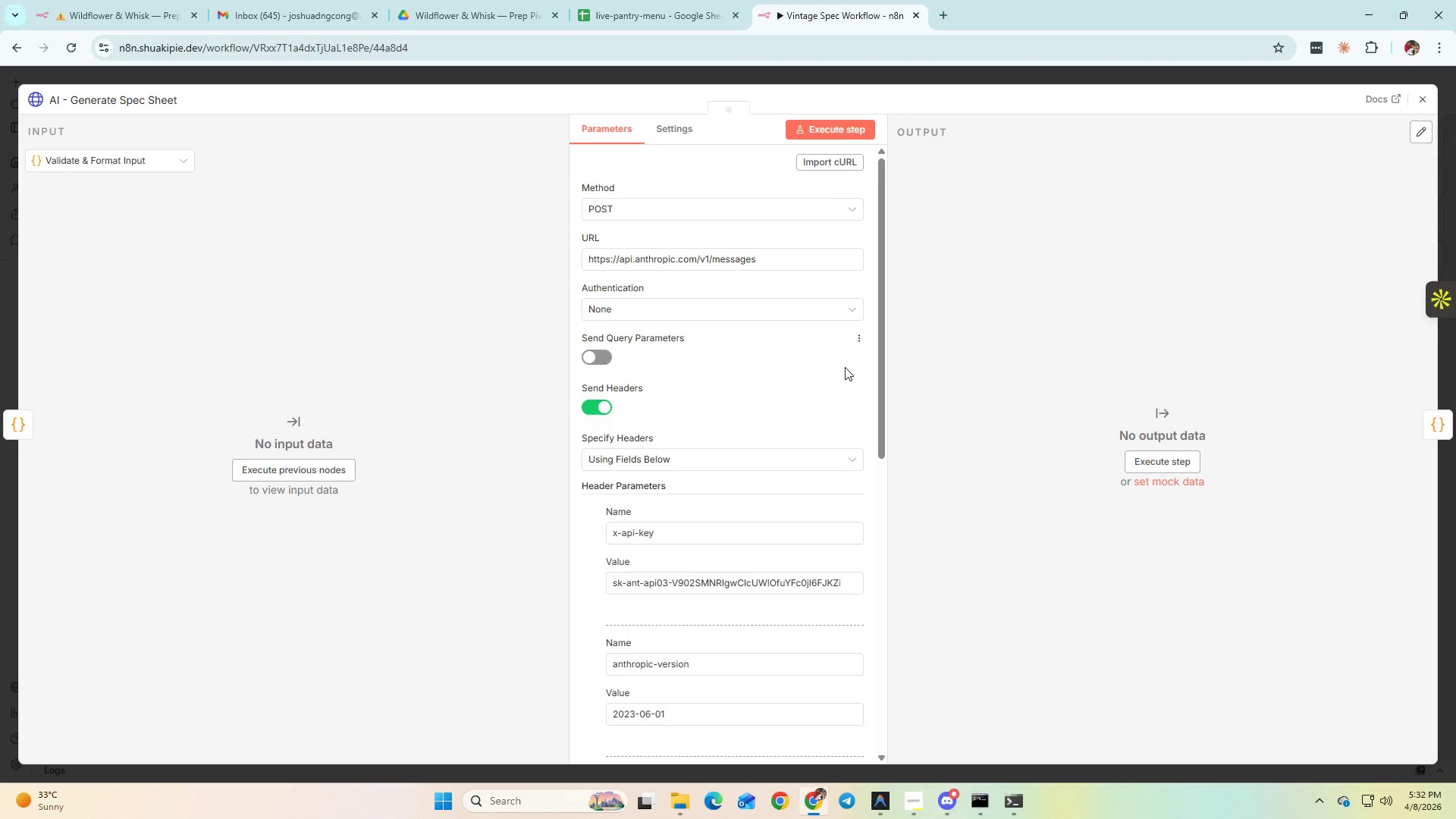 
scroll: coordinate [811, 500], scroll_direction: down, amount: 16.0
 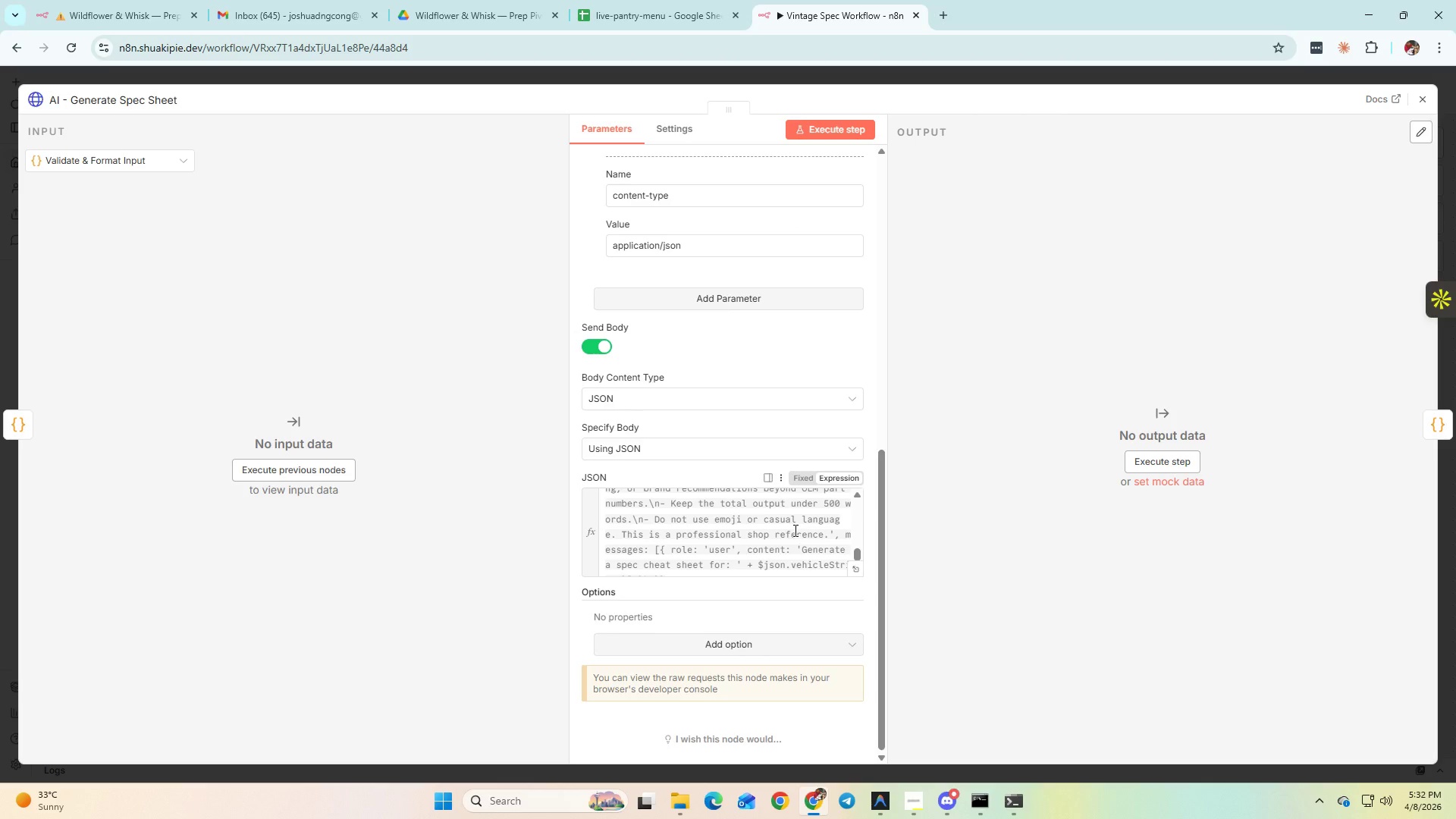 
left_click([794, 530])
 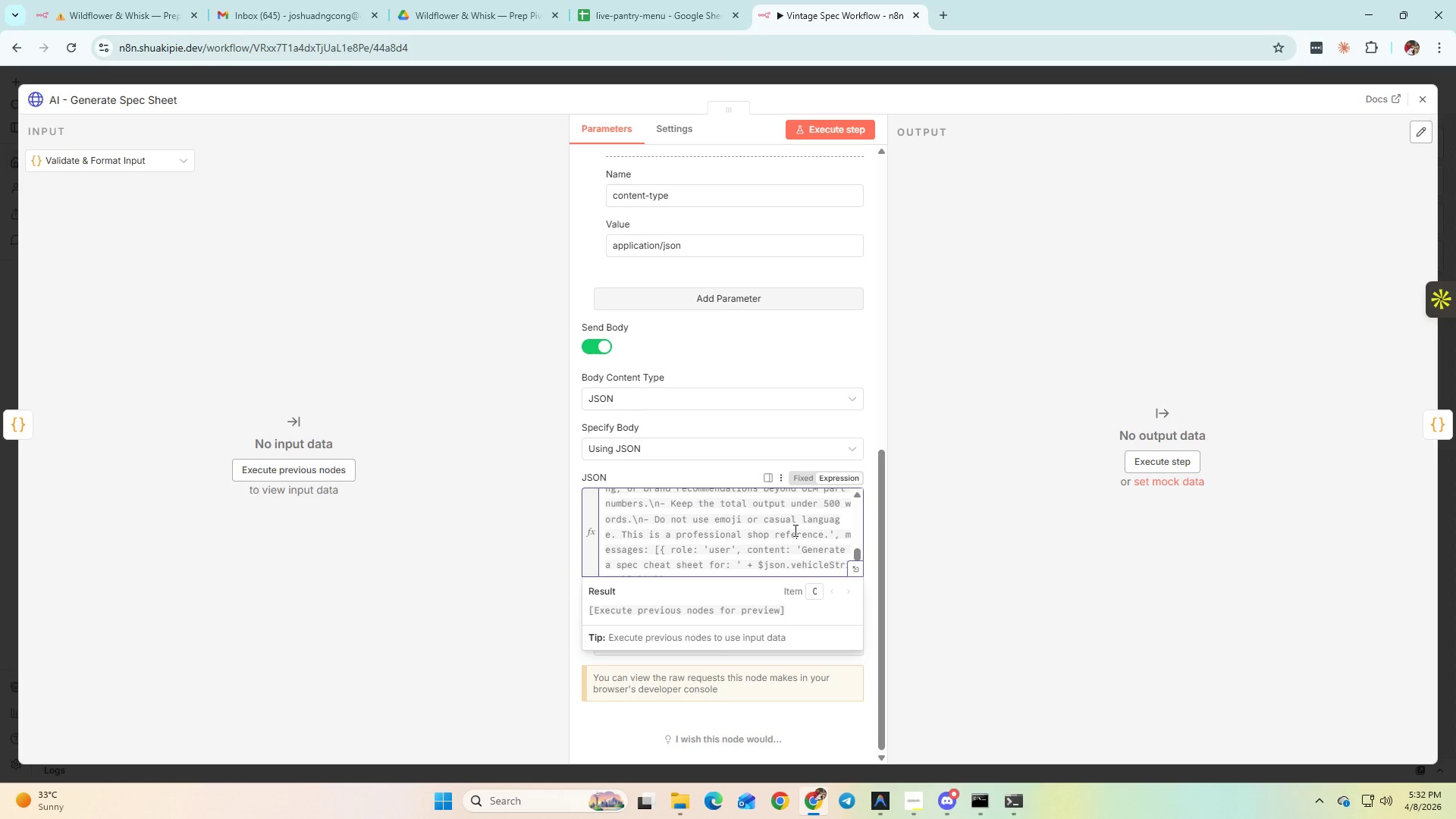 
key(Control+A)
 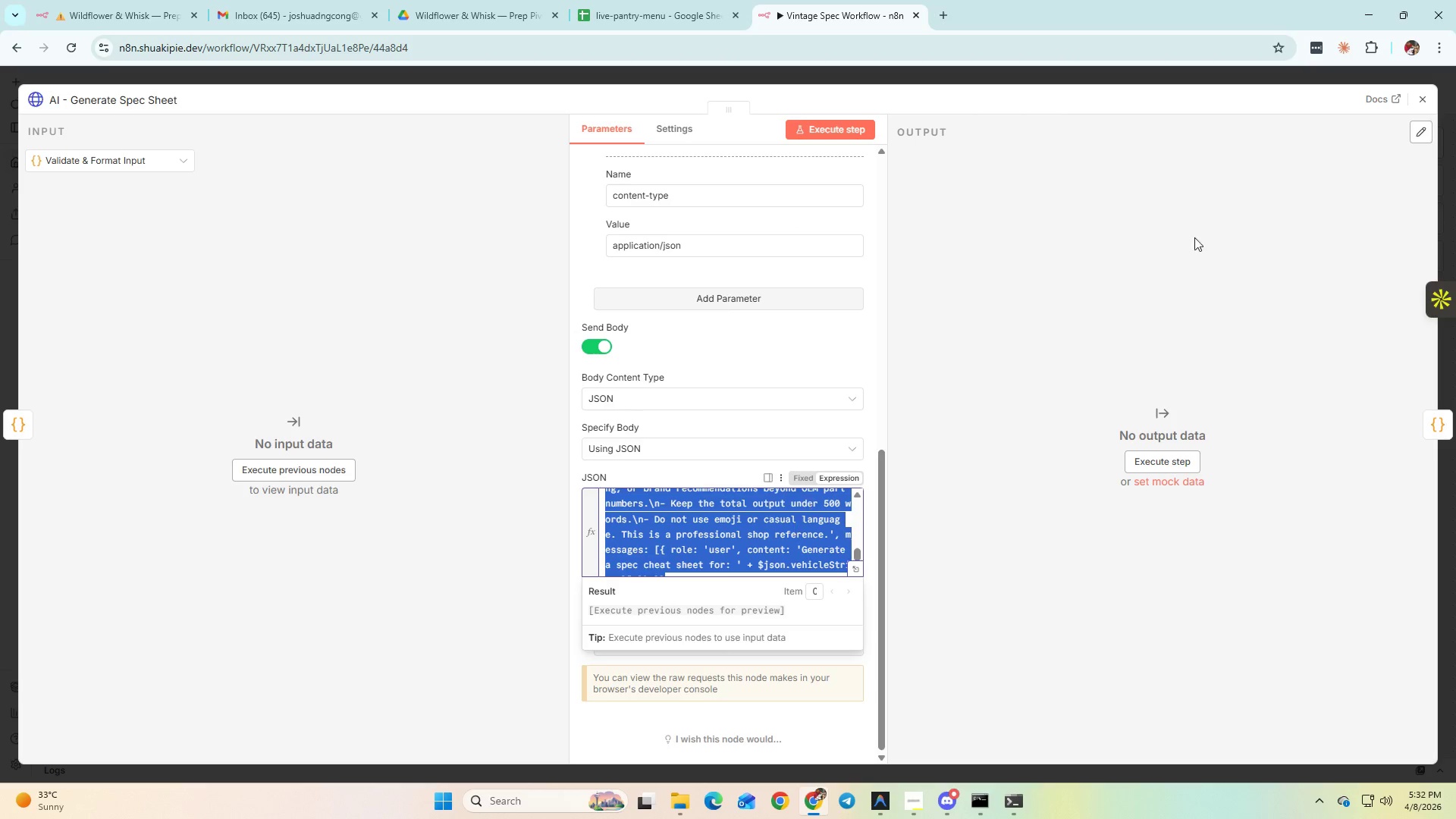 
key(Control+C)
 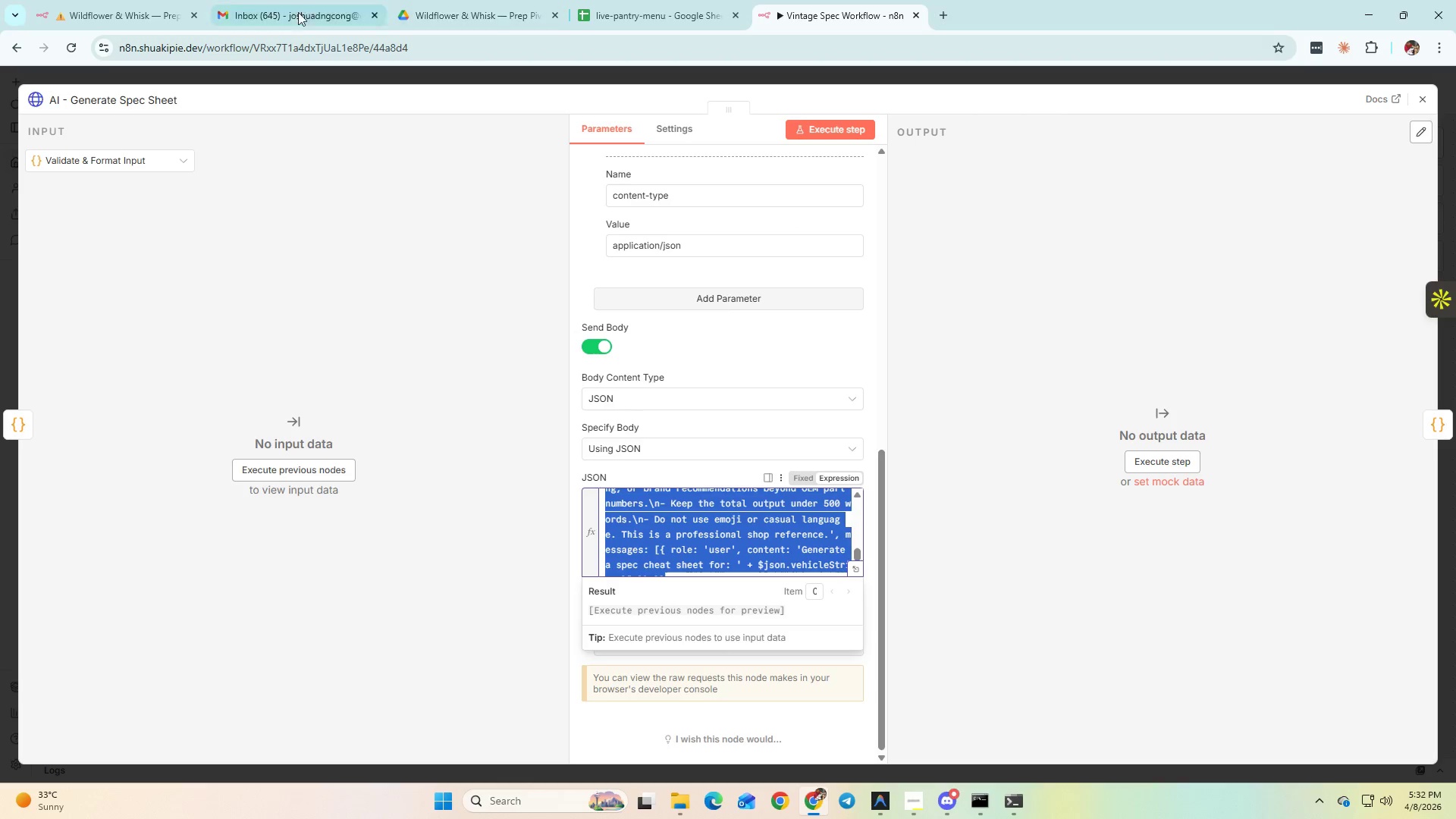 
left_click([113, 0])
 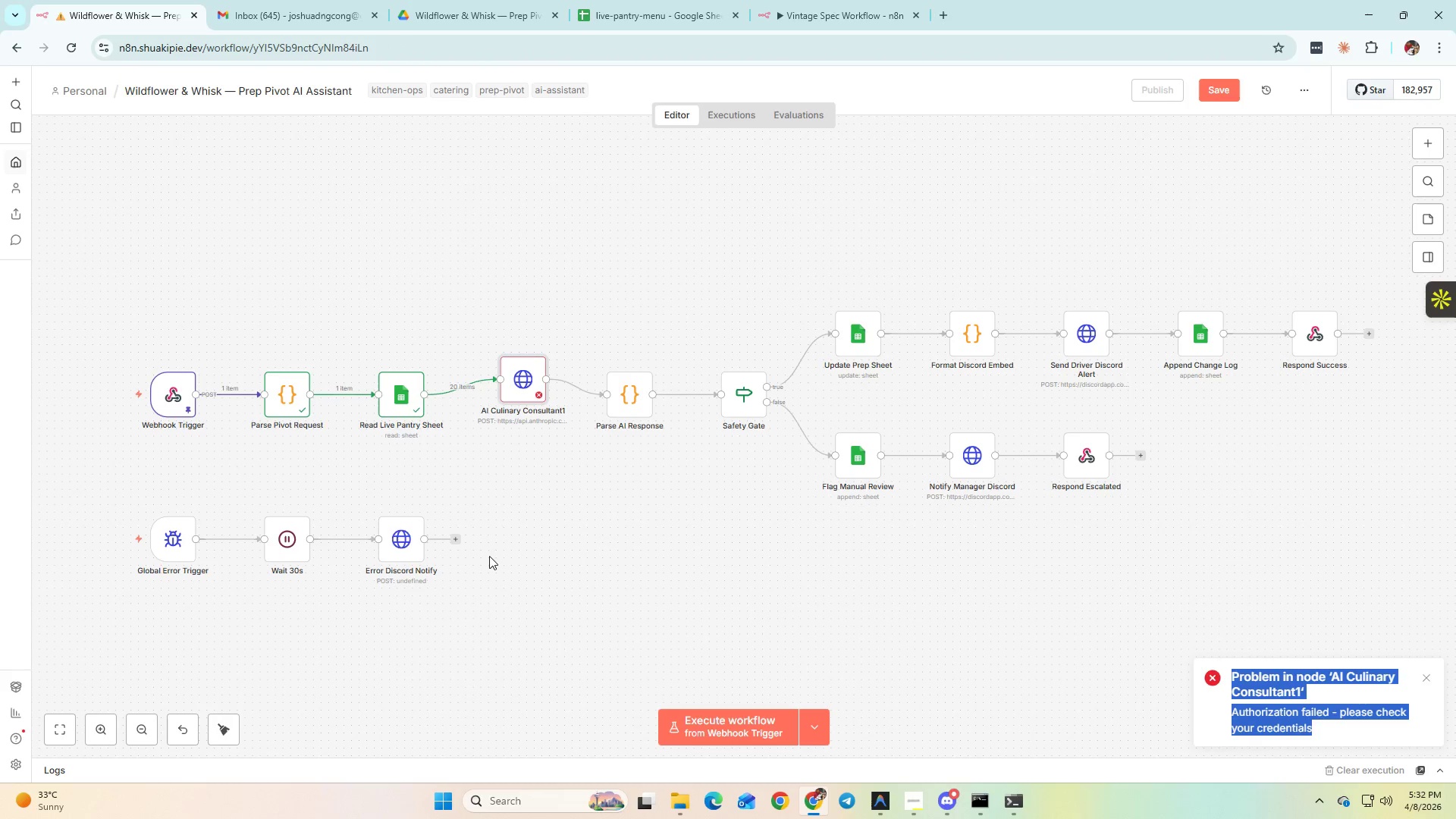 
double_click([519, 394])
 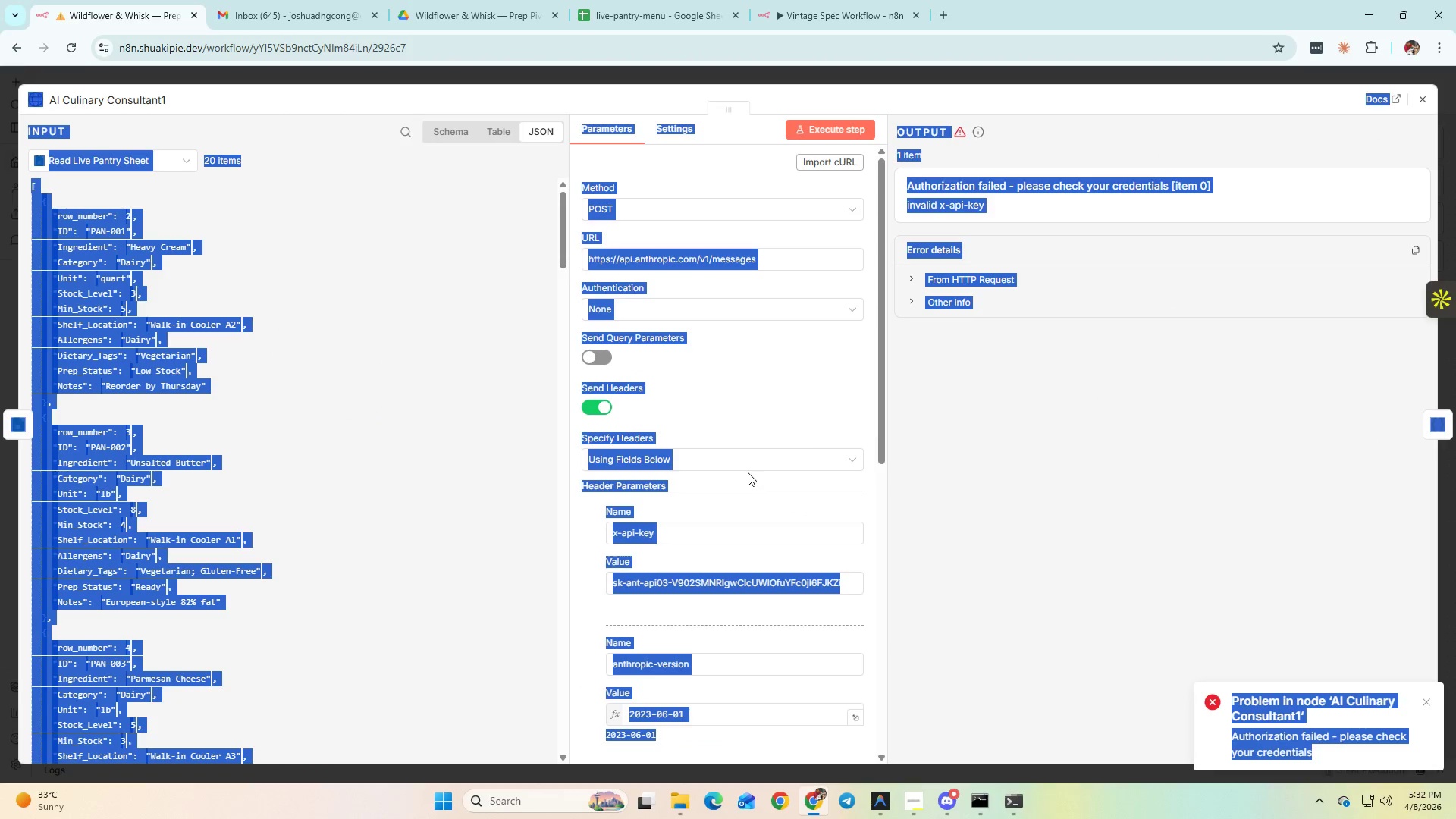 
left_click([846, 0])
 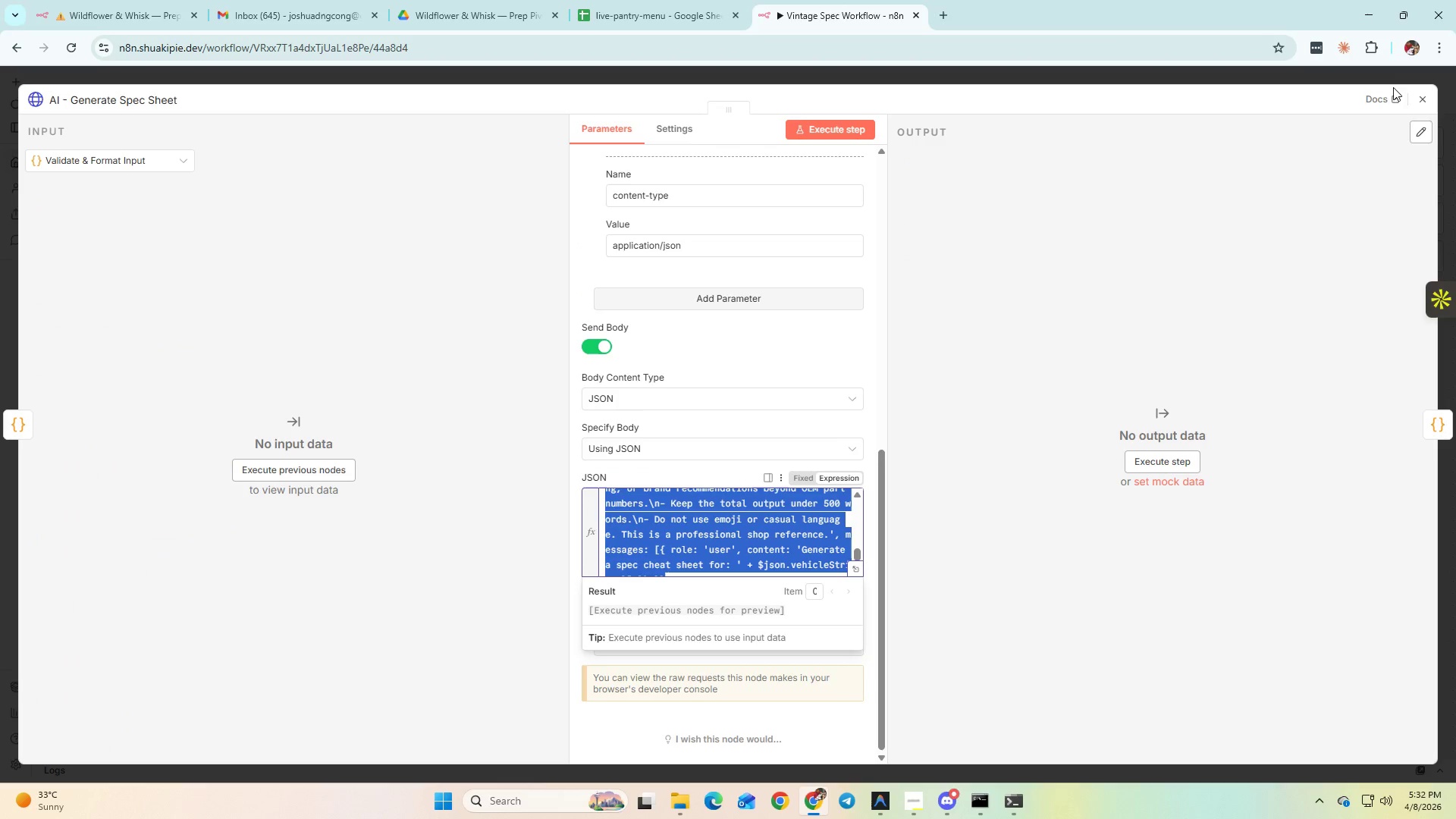 
left_click([1423, 99])
 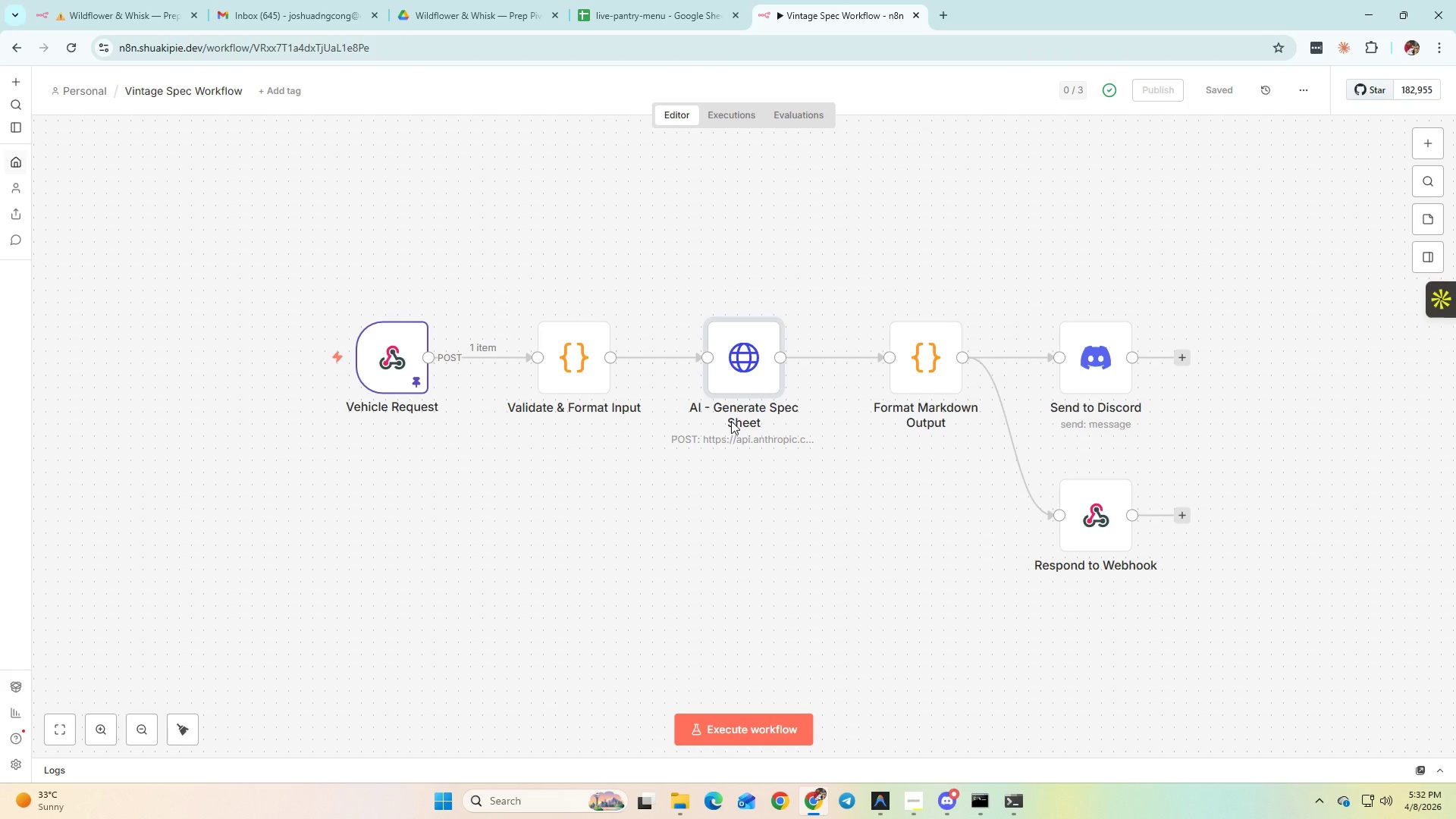 
left_click([730, 370])
 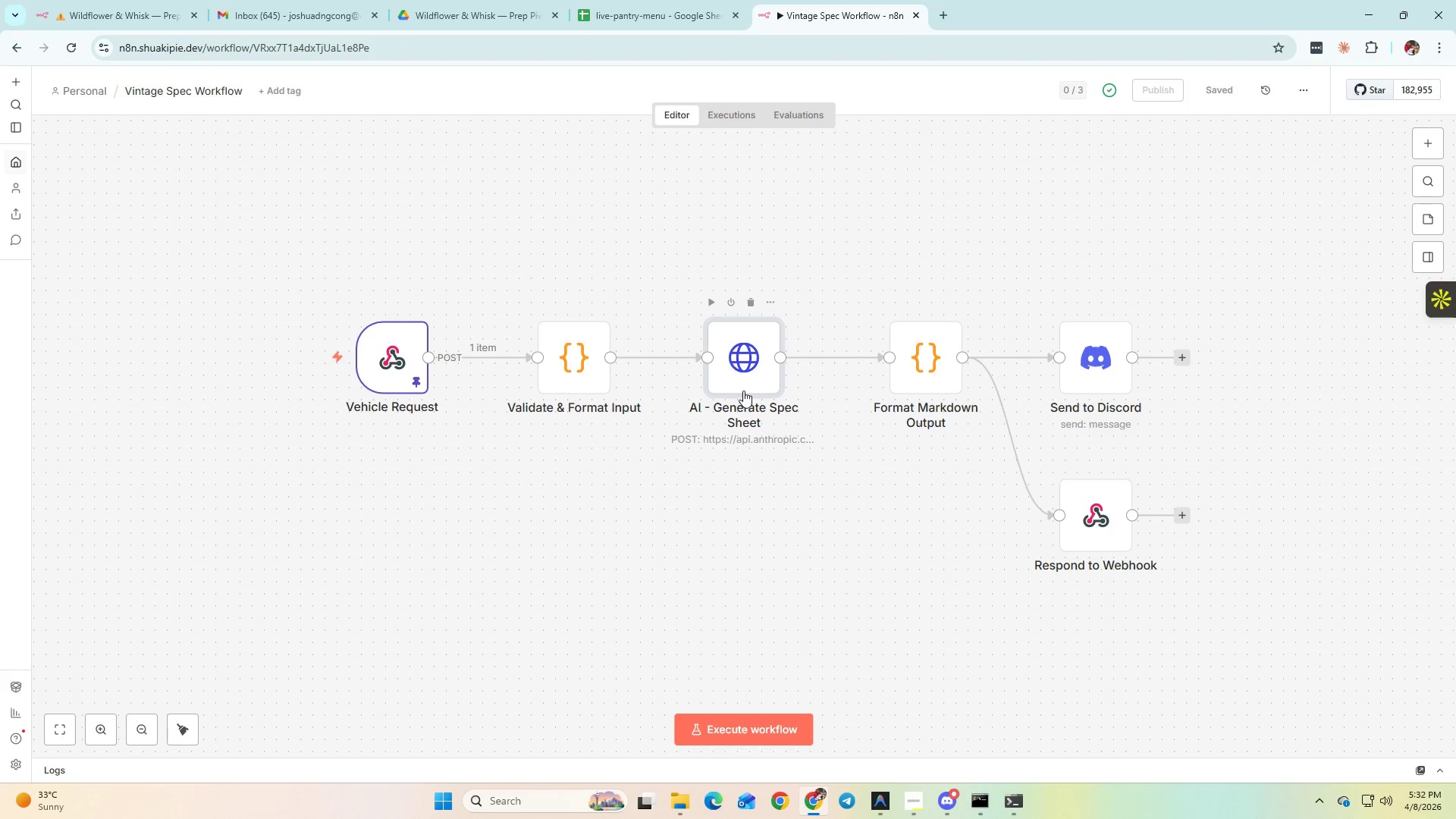 
left_click([742, 381])
 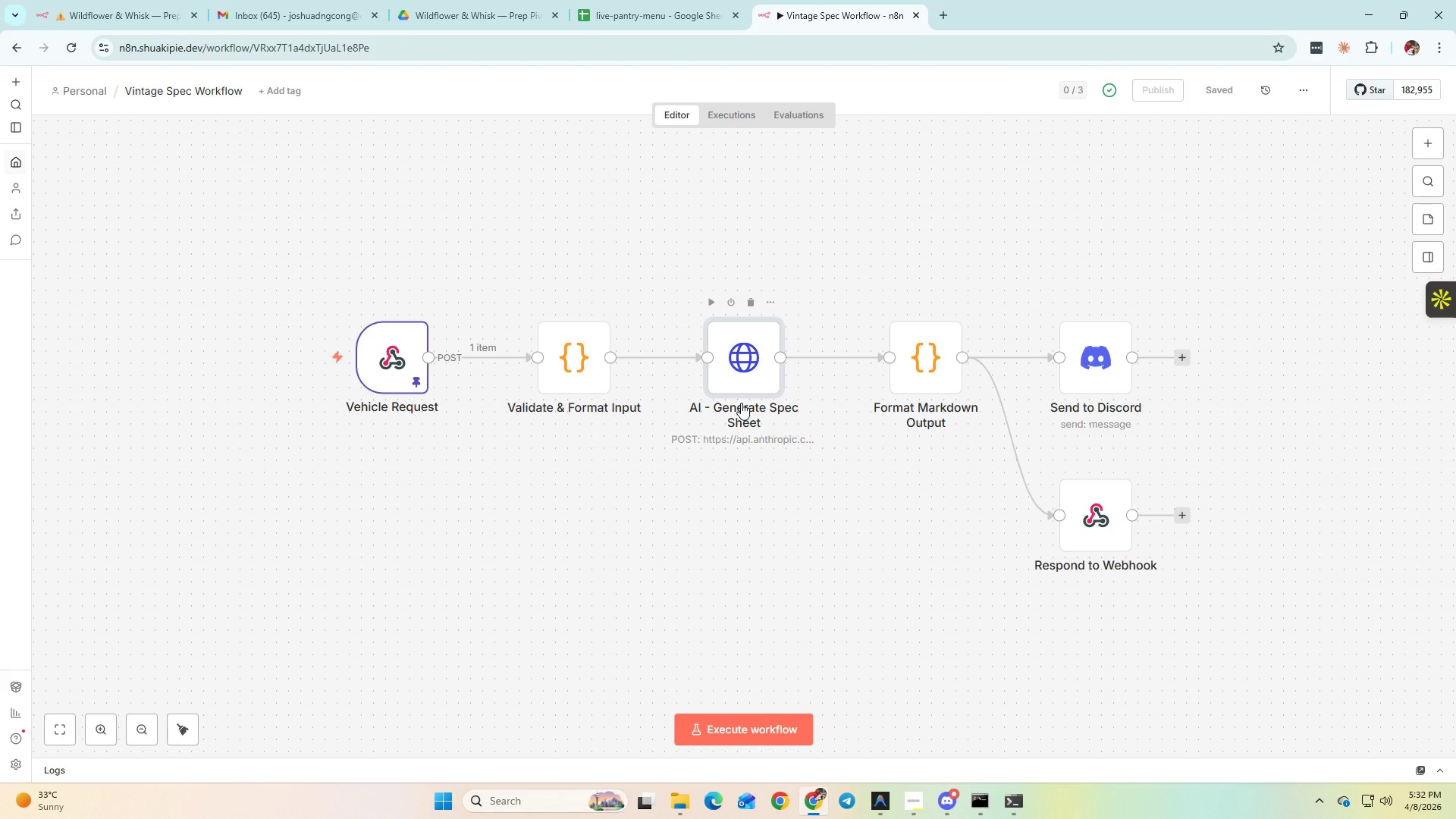 
left_click([706, 521])
 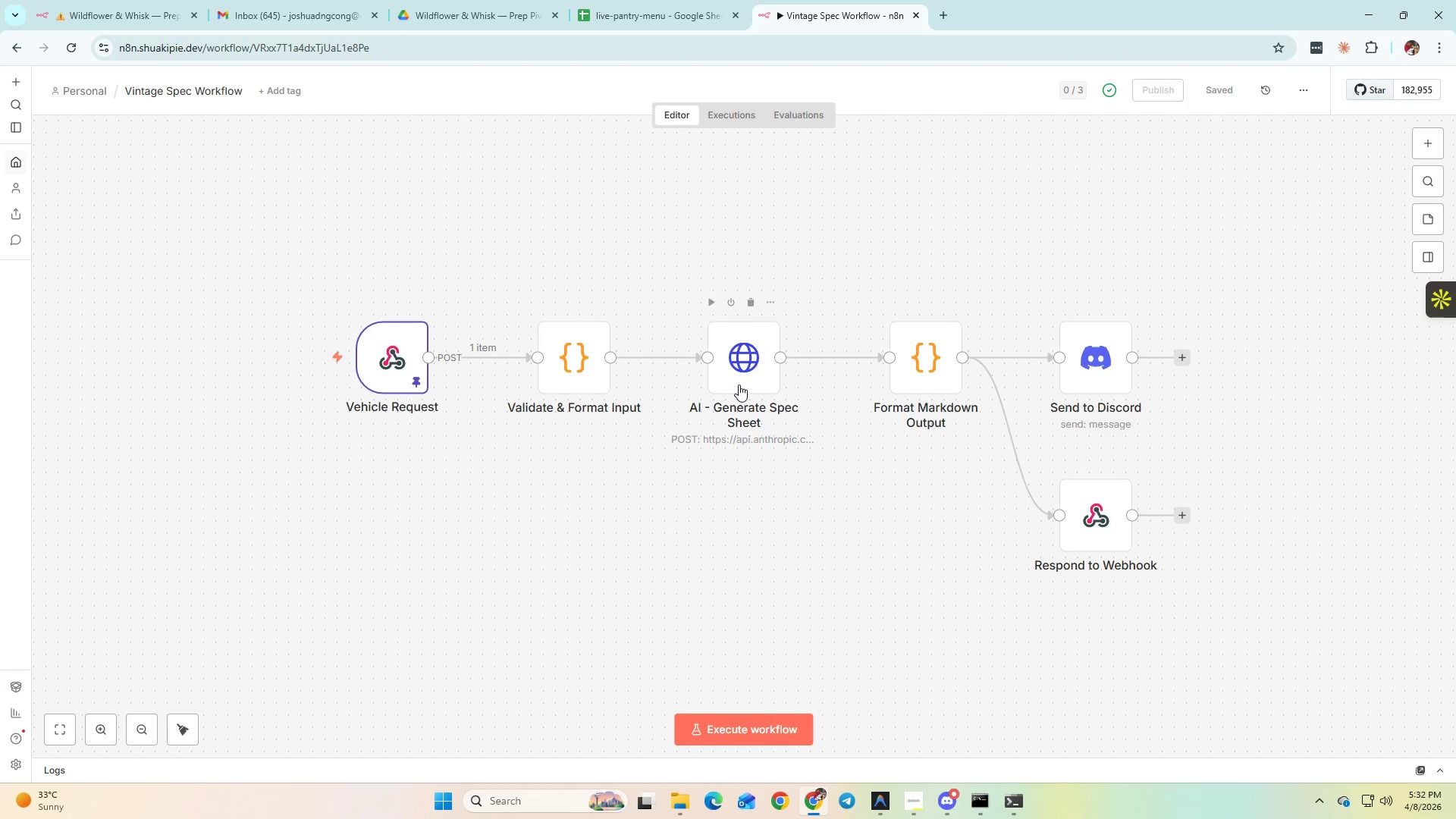 
left_click([739, 384])
 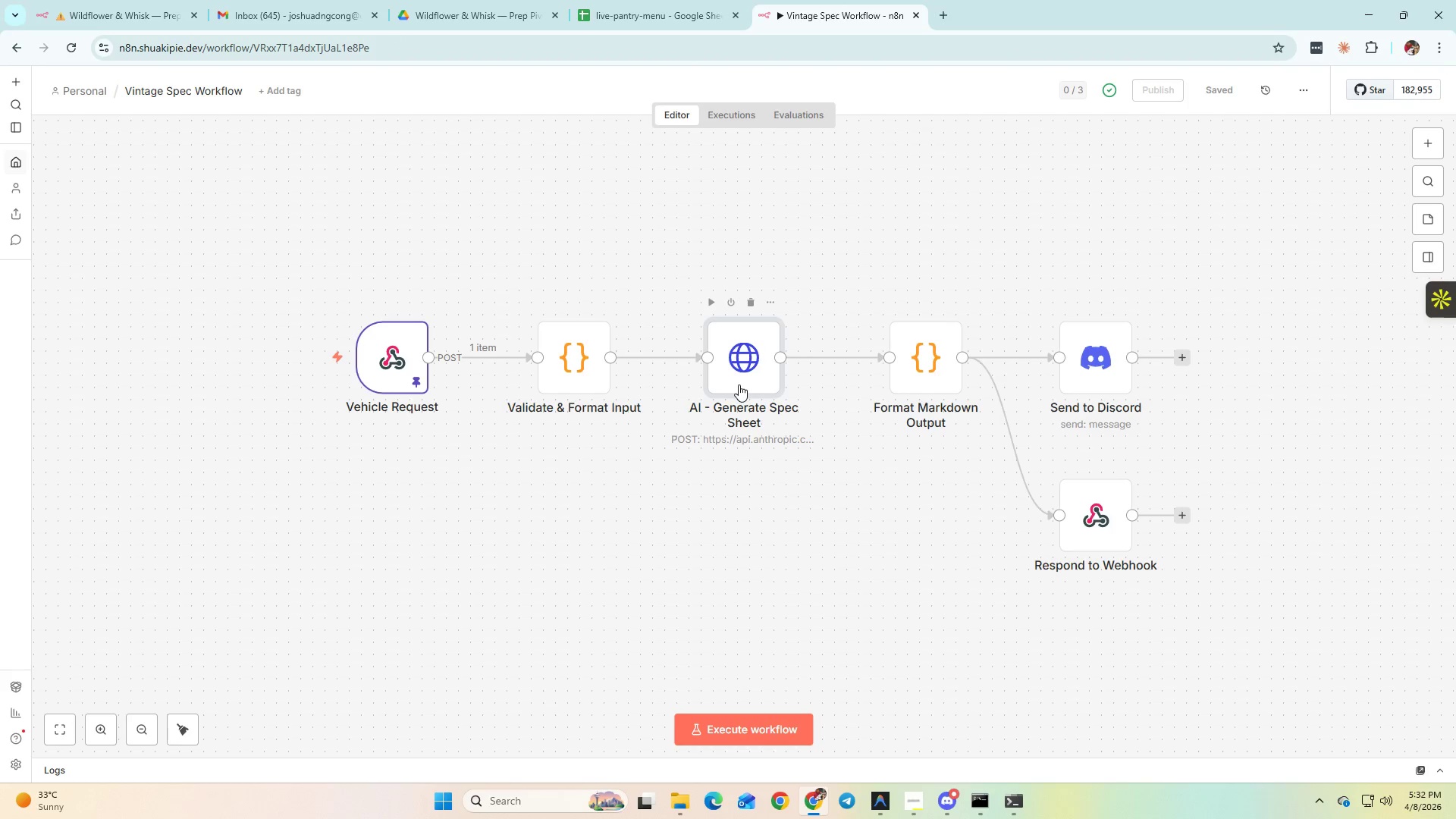 
key(Control+ControlLeft)
 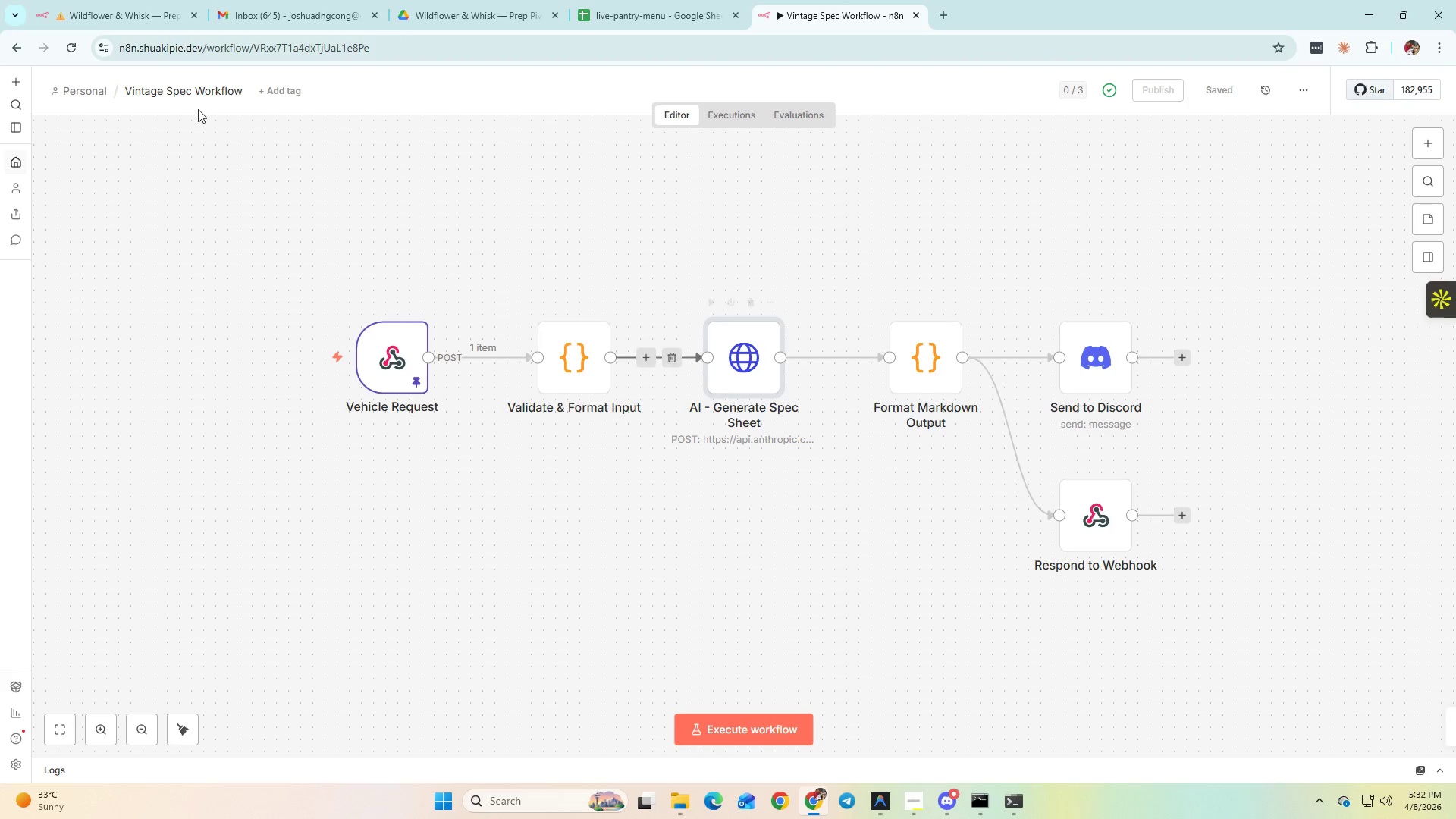 
key(Control+C)
 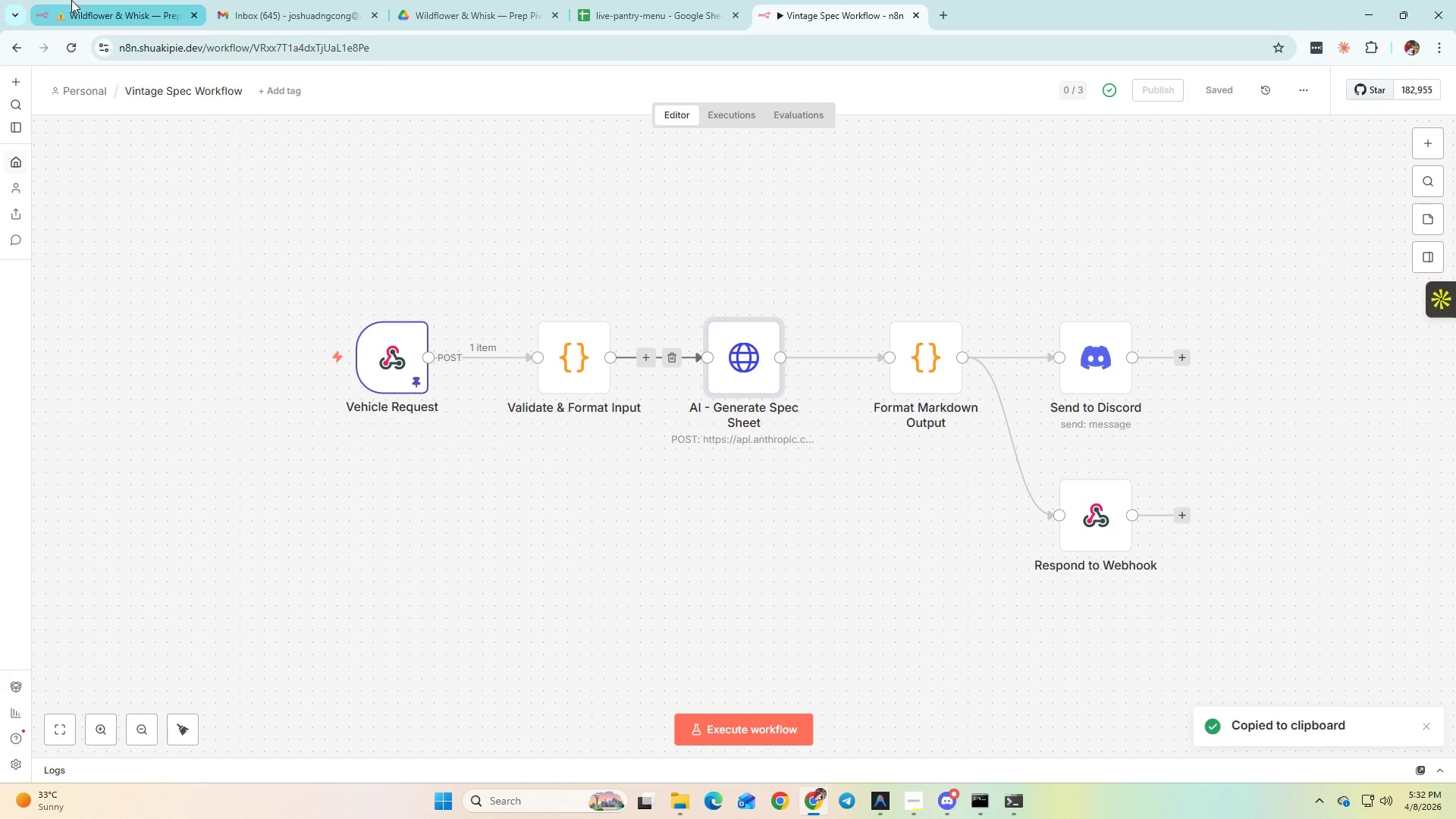 
left_click([71, 0])
 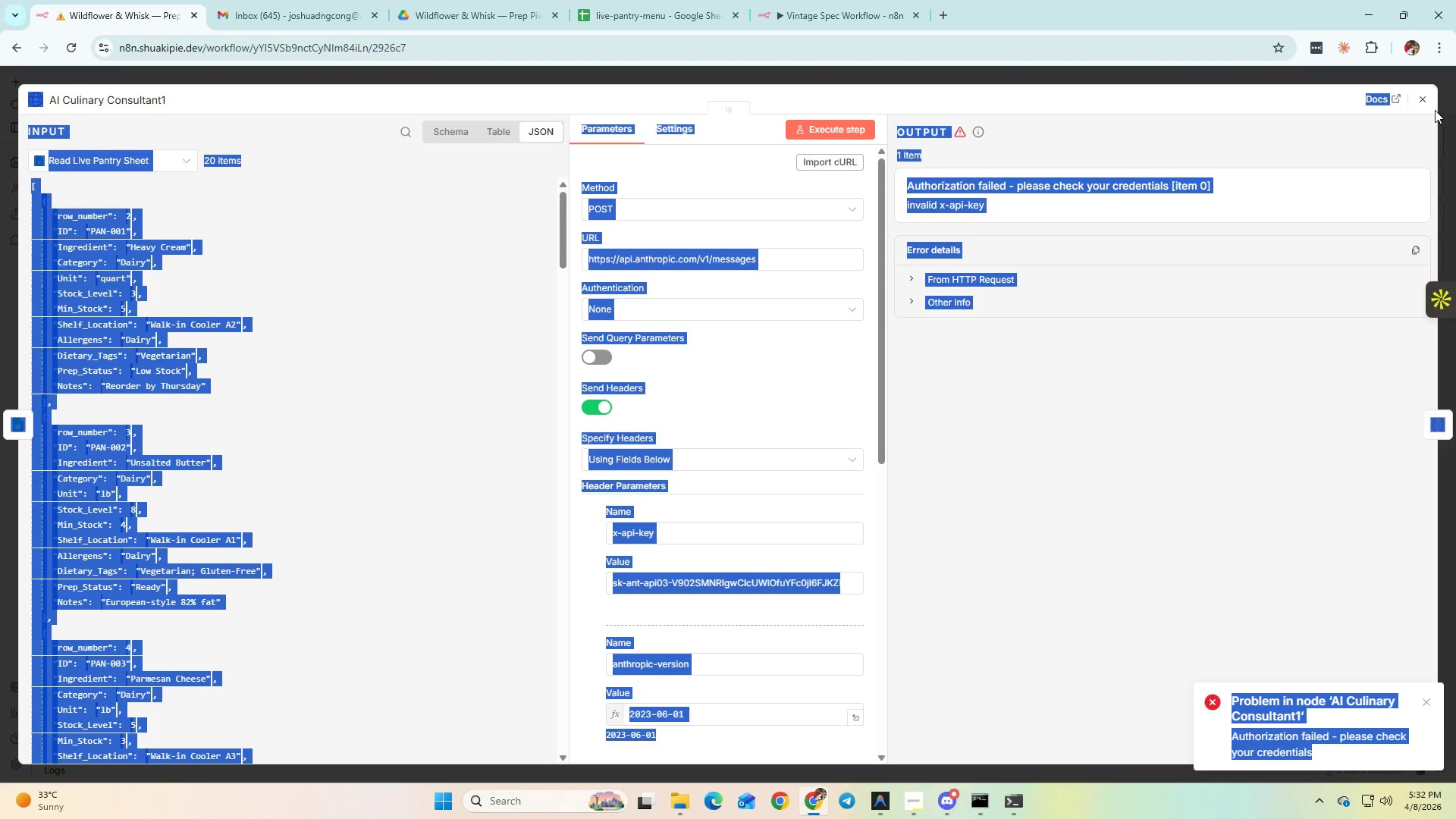 
left_click([1432, 102])
 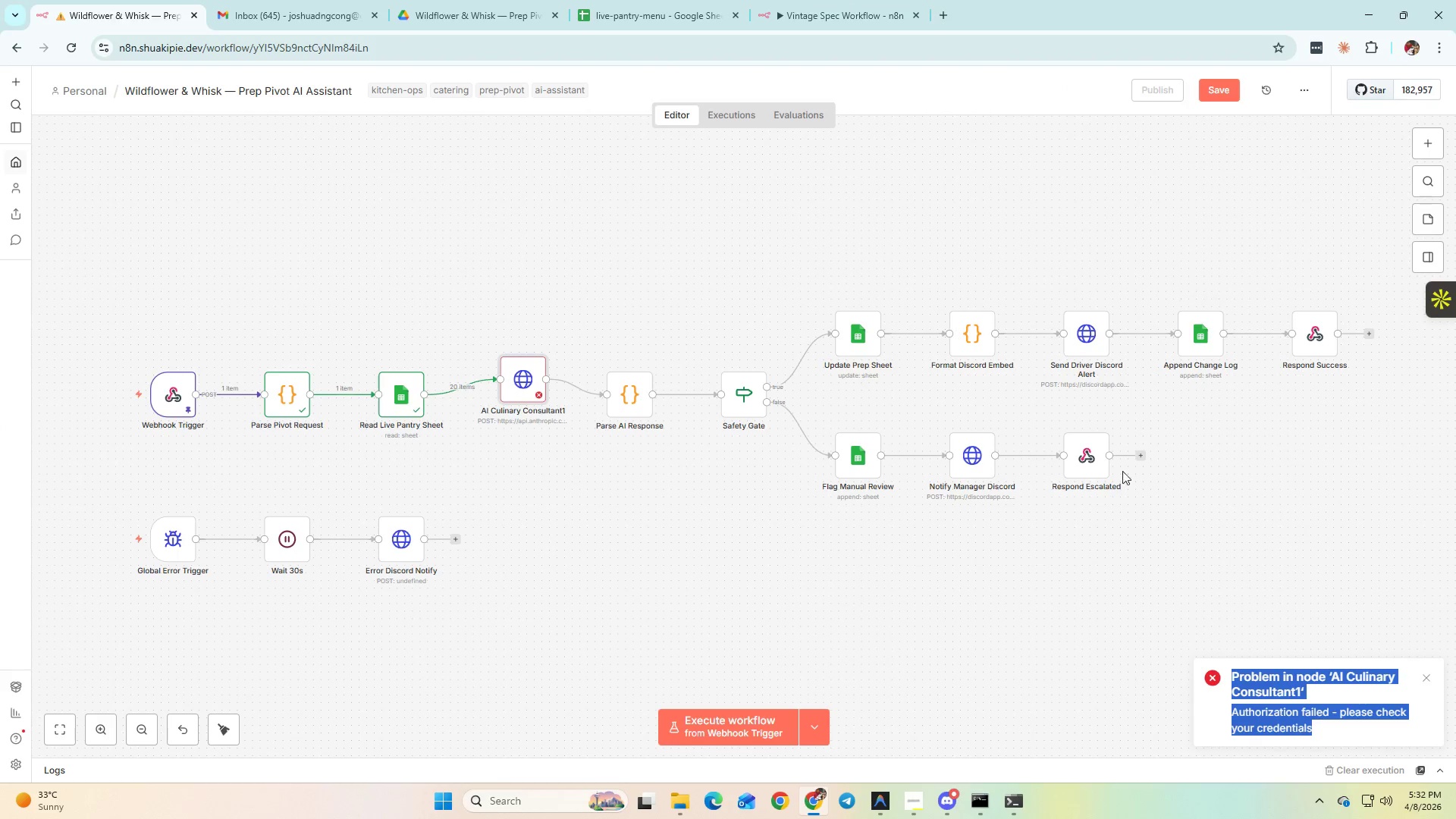 
key(Control+V)
 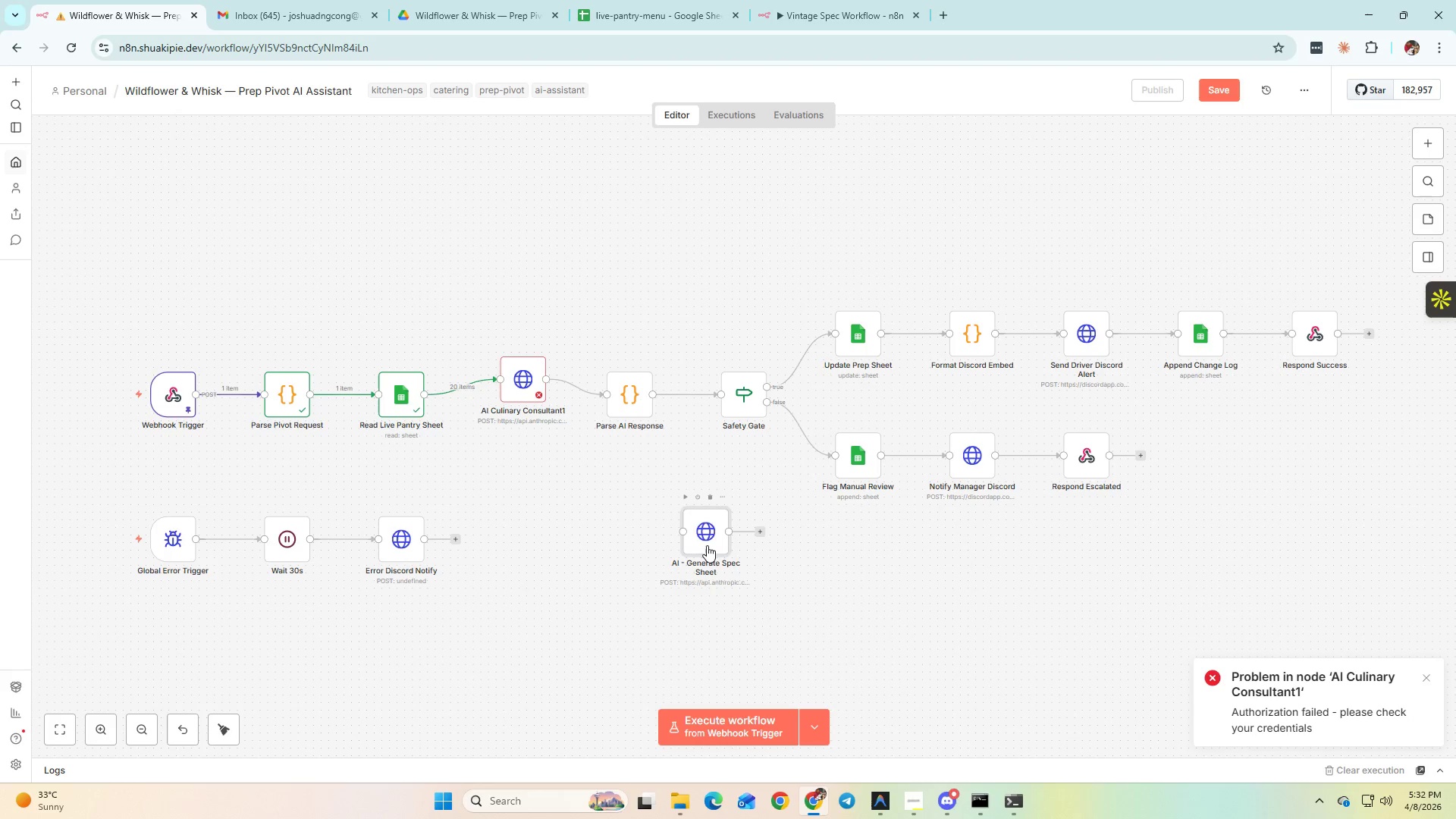 
left_click_drag(start_coordinate=[707, 545], to_coordinate=[529, 277])
 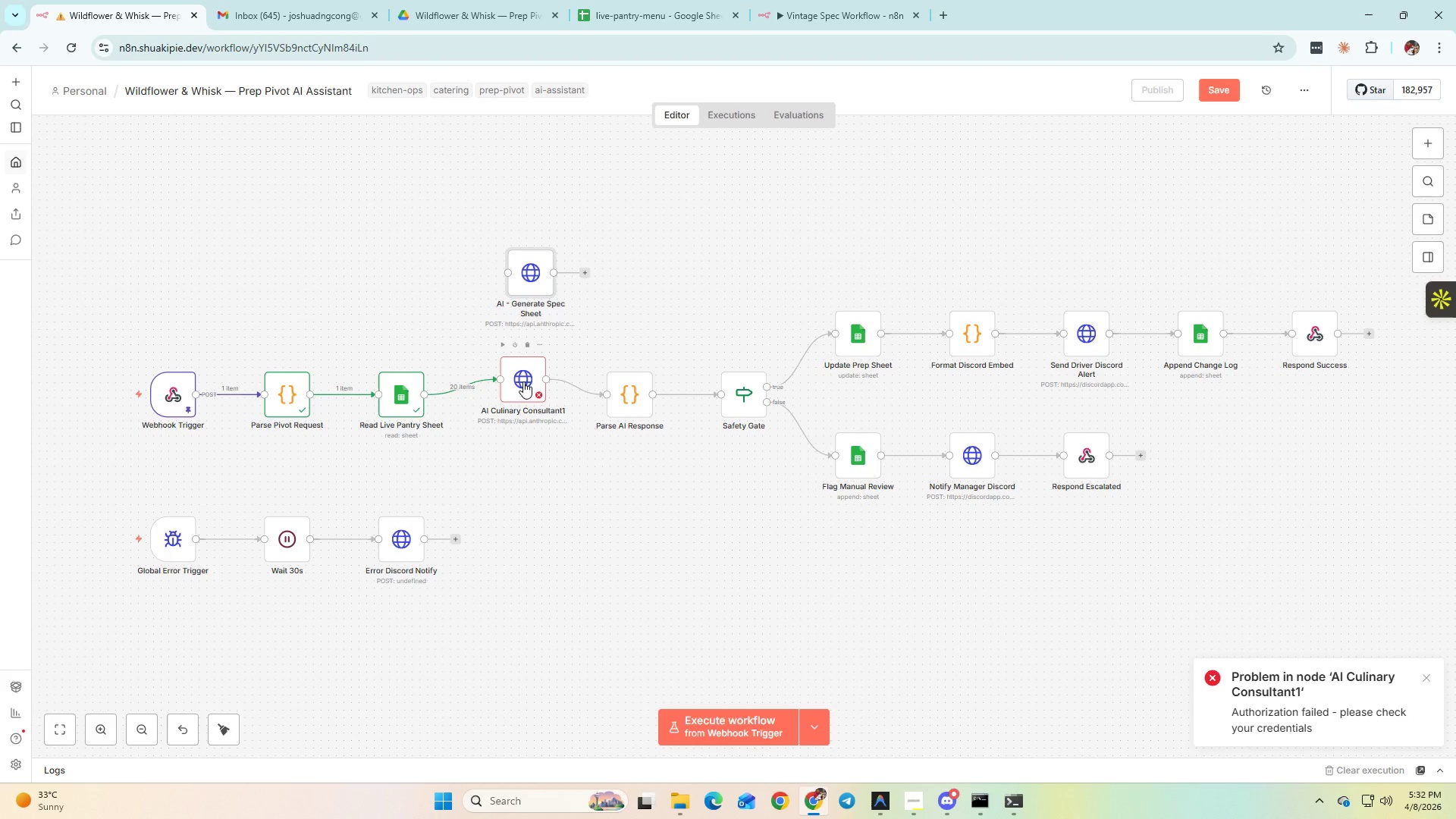 
left_click([523, 381])
 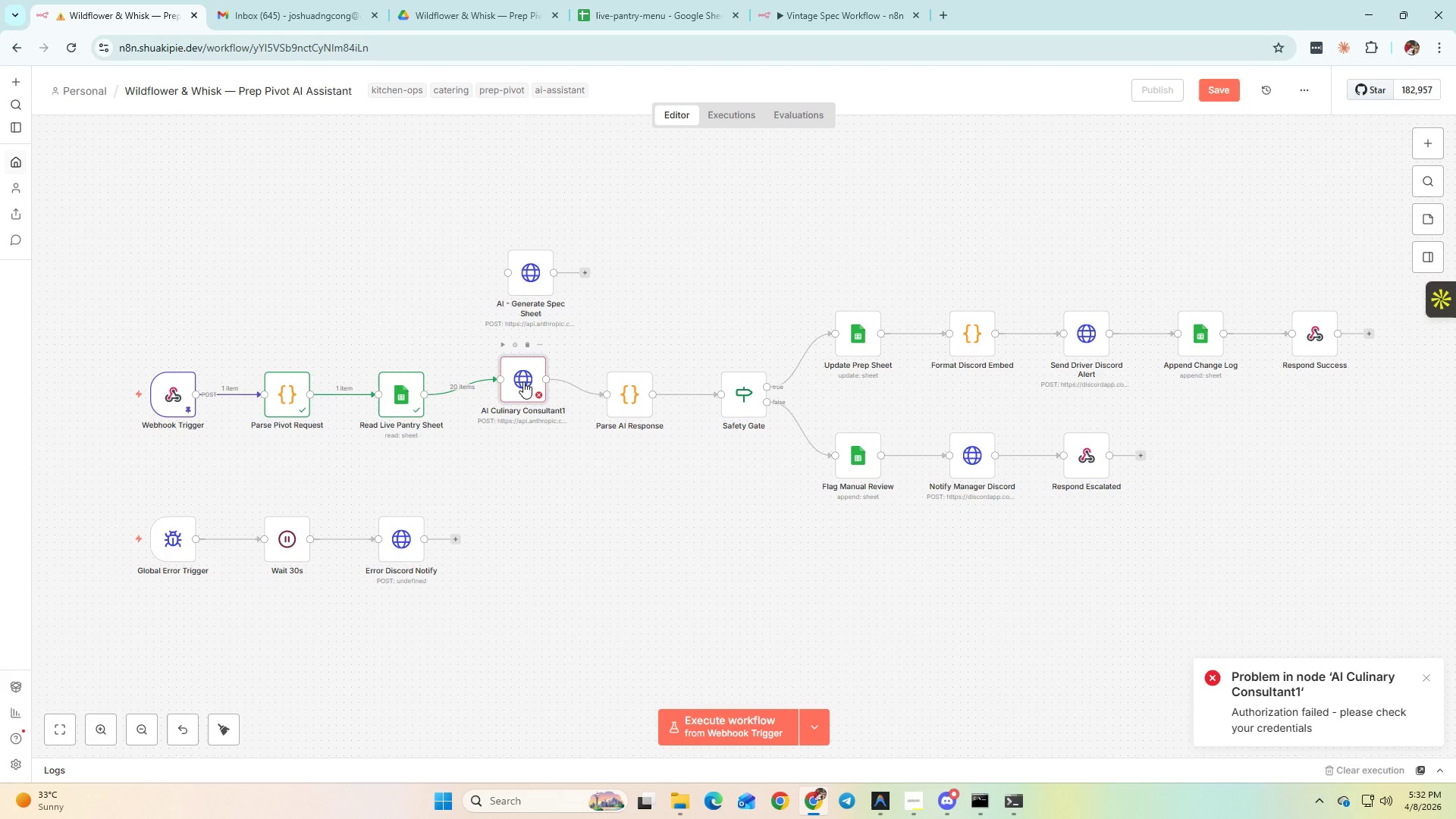 
double_click([523, 381])
 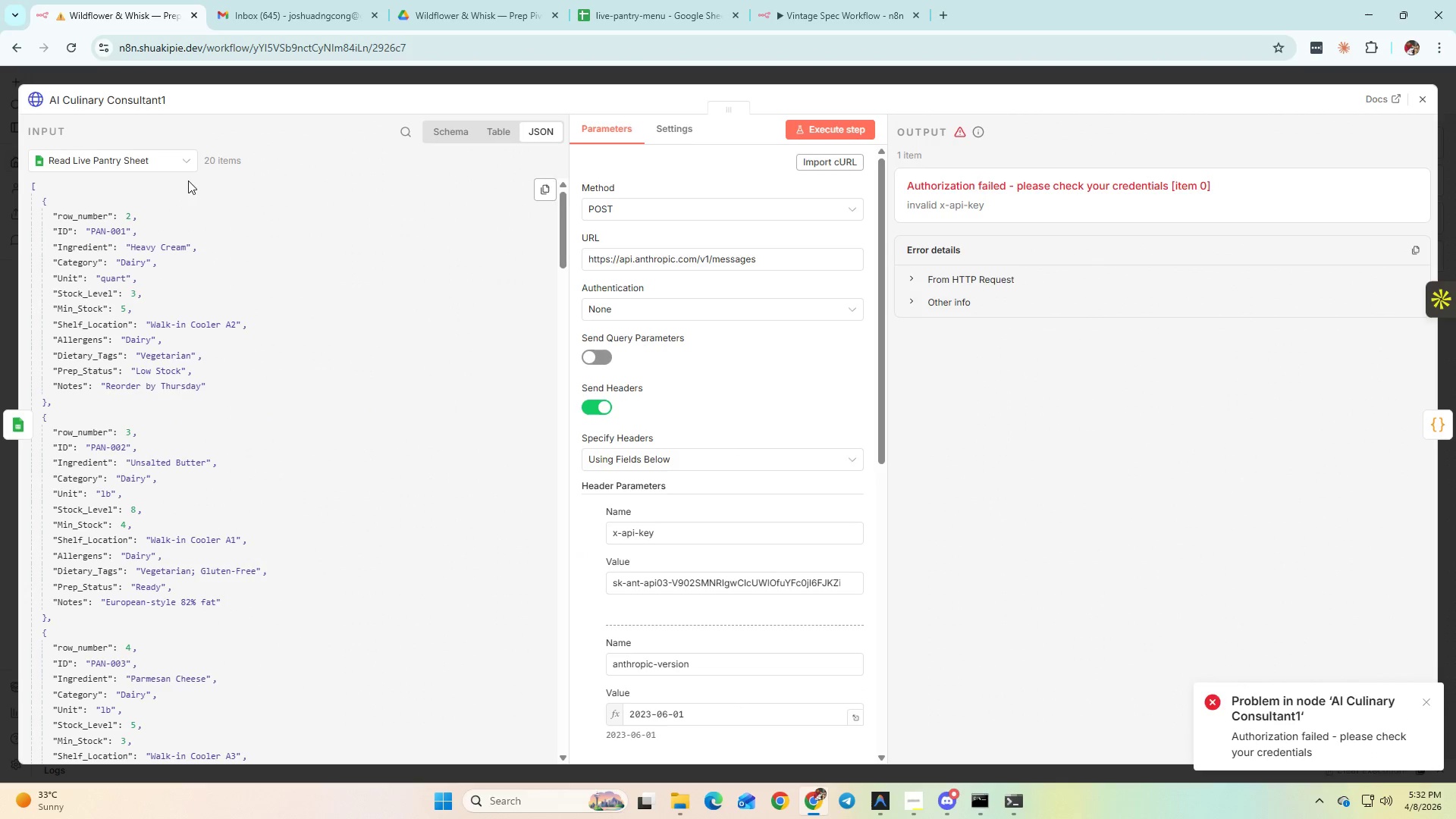 
left_click([125, 107])
 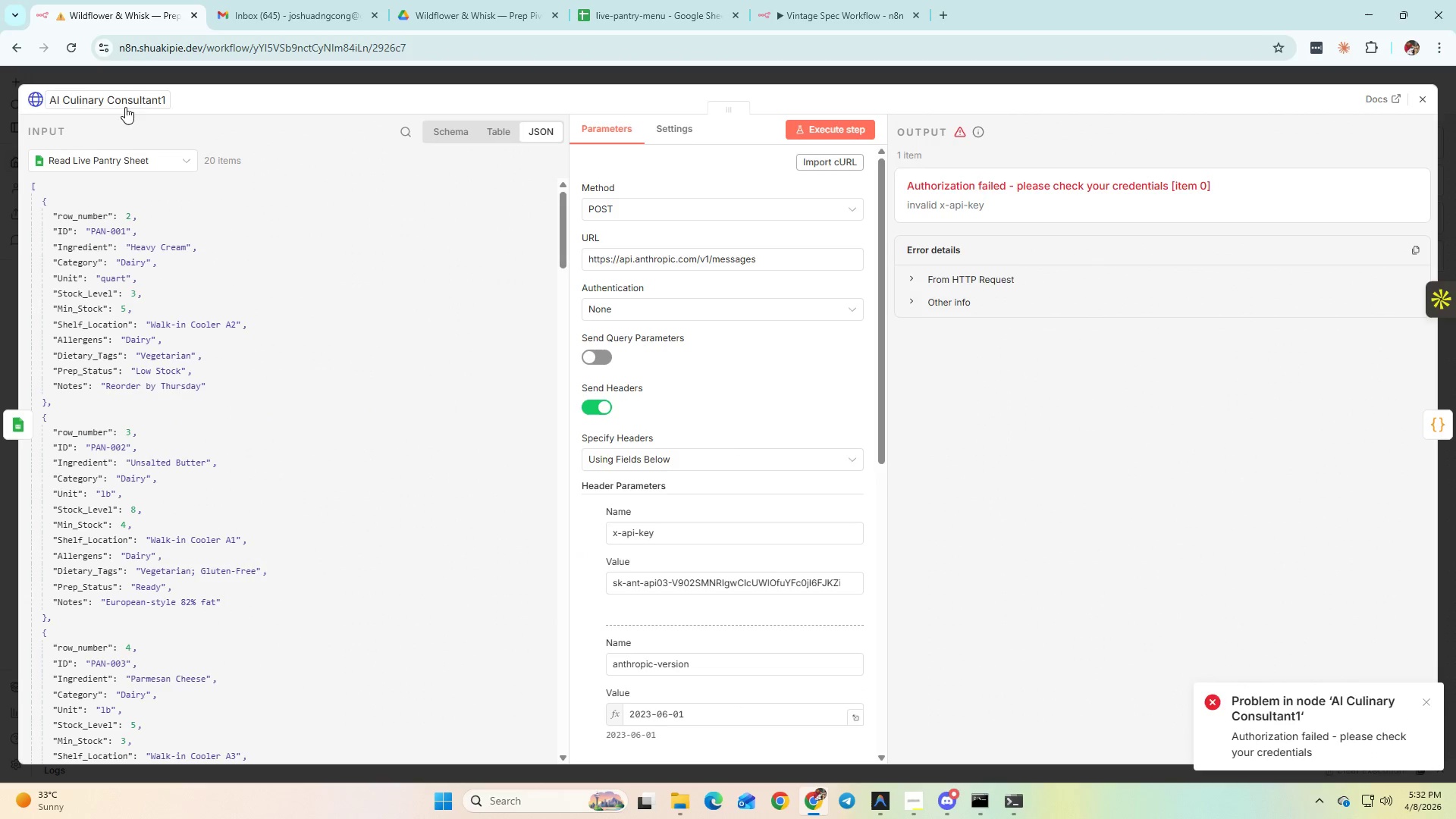 
key(Control+A)
 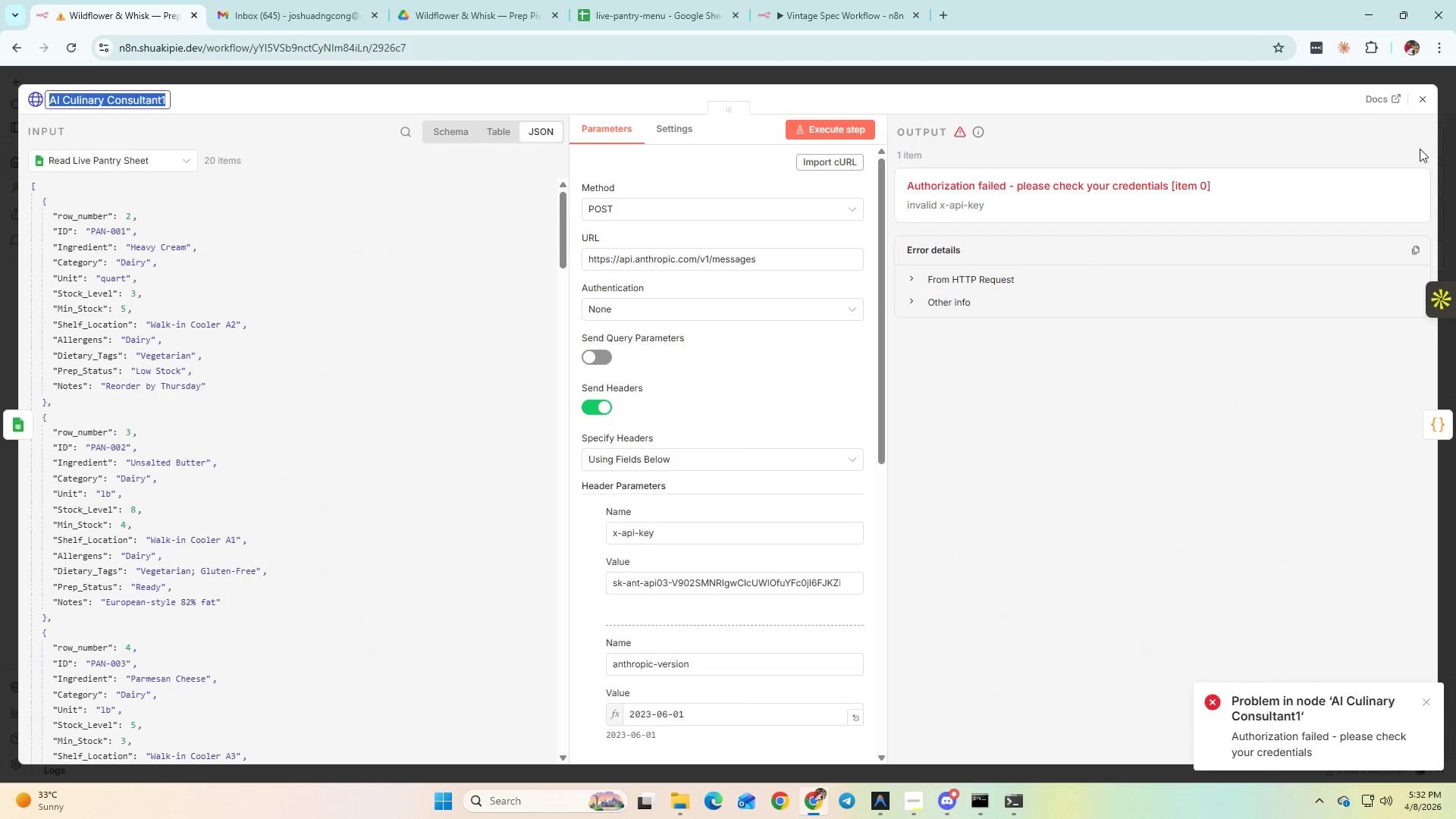 
key(Control+C)
 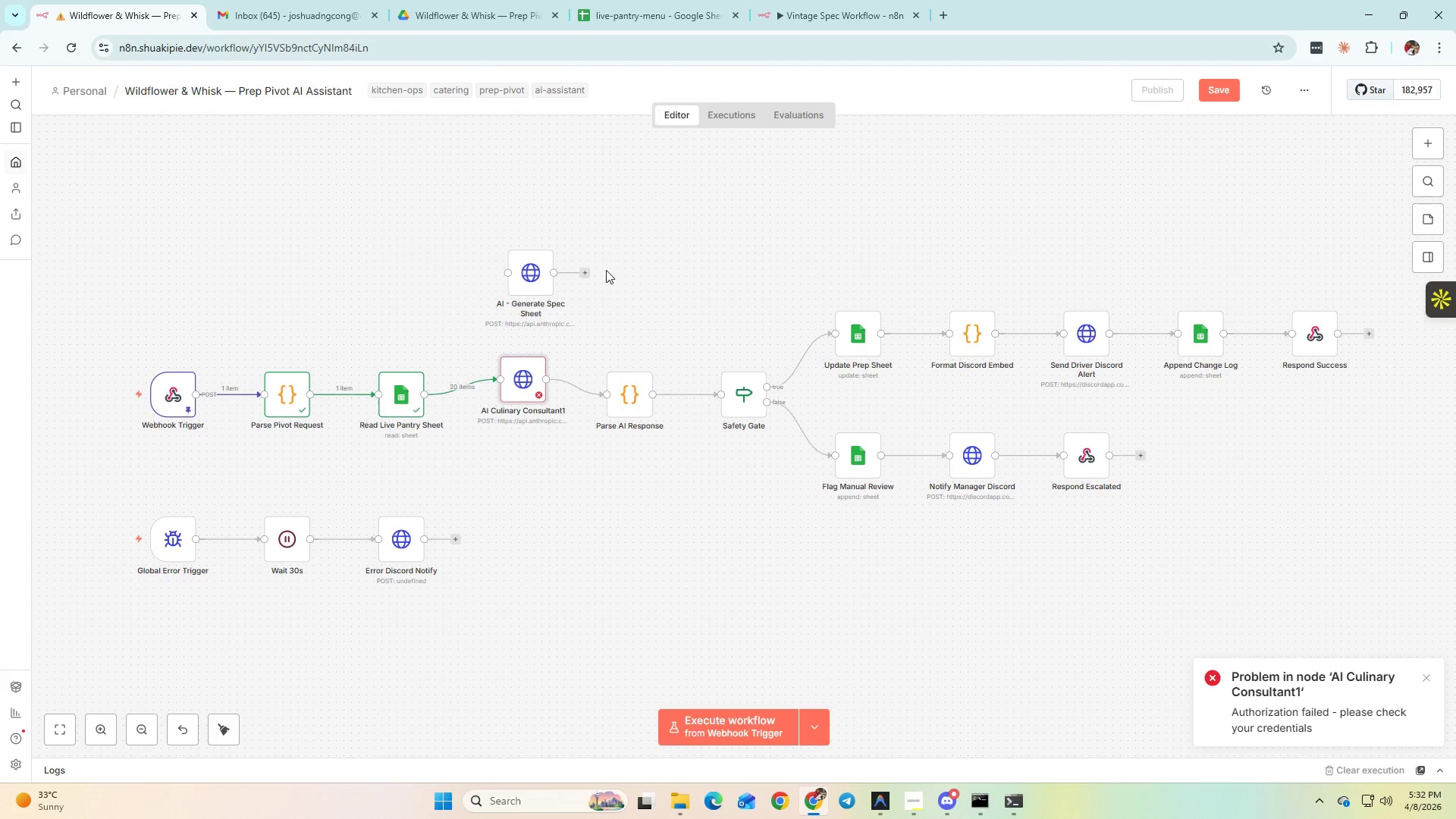 
double_click([523, 269])
 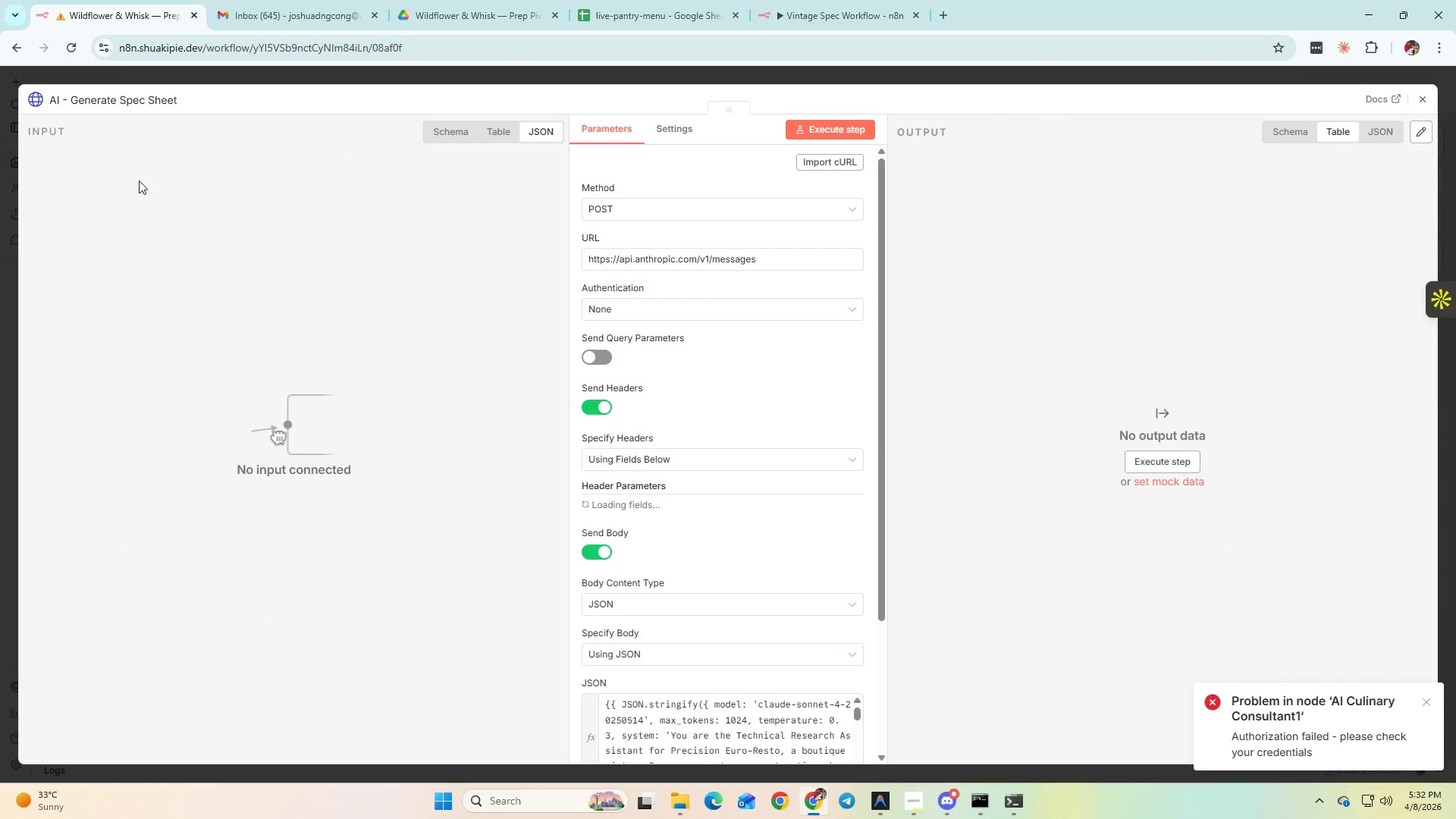 
left_click([137, 99])
 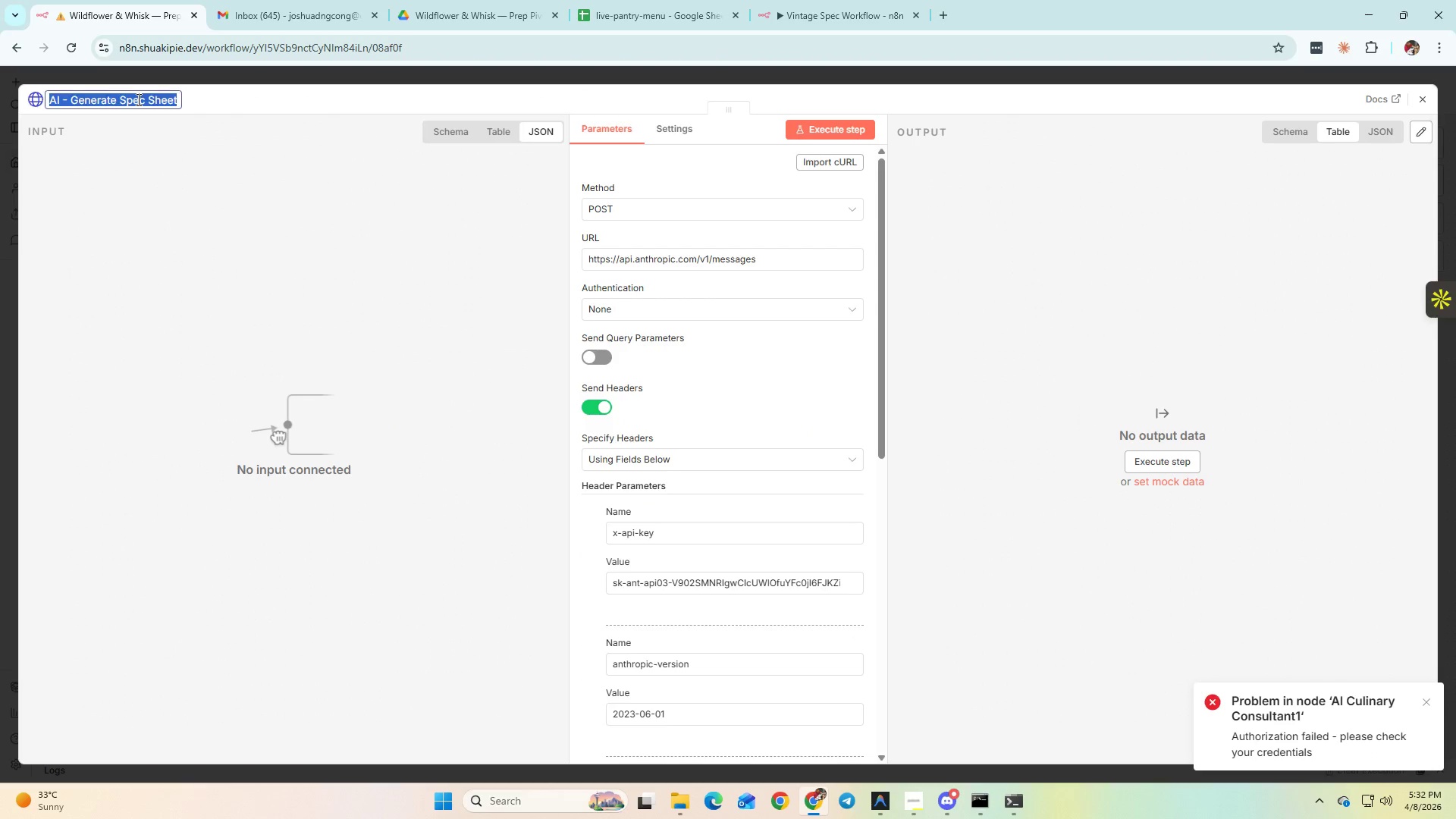 
key(Control+V)
 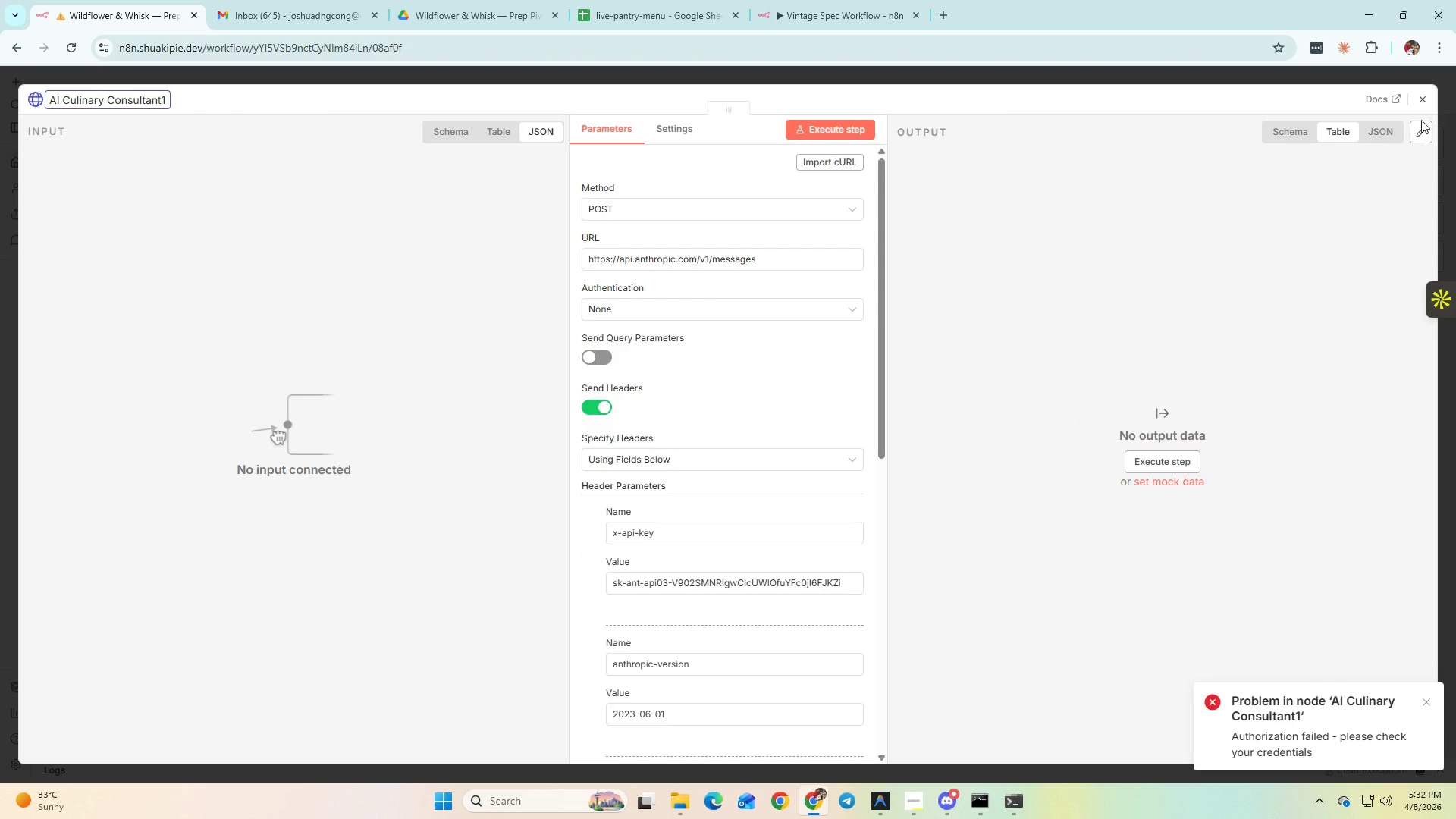 
left_click([1422, 106])
 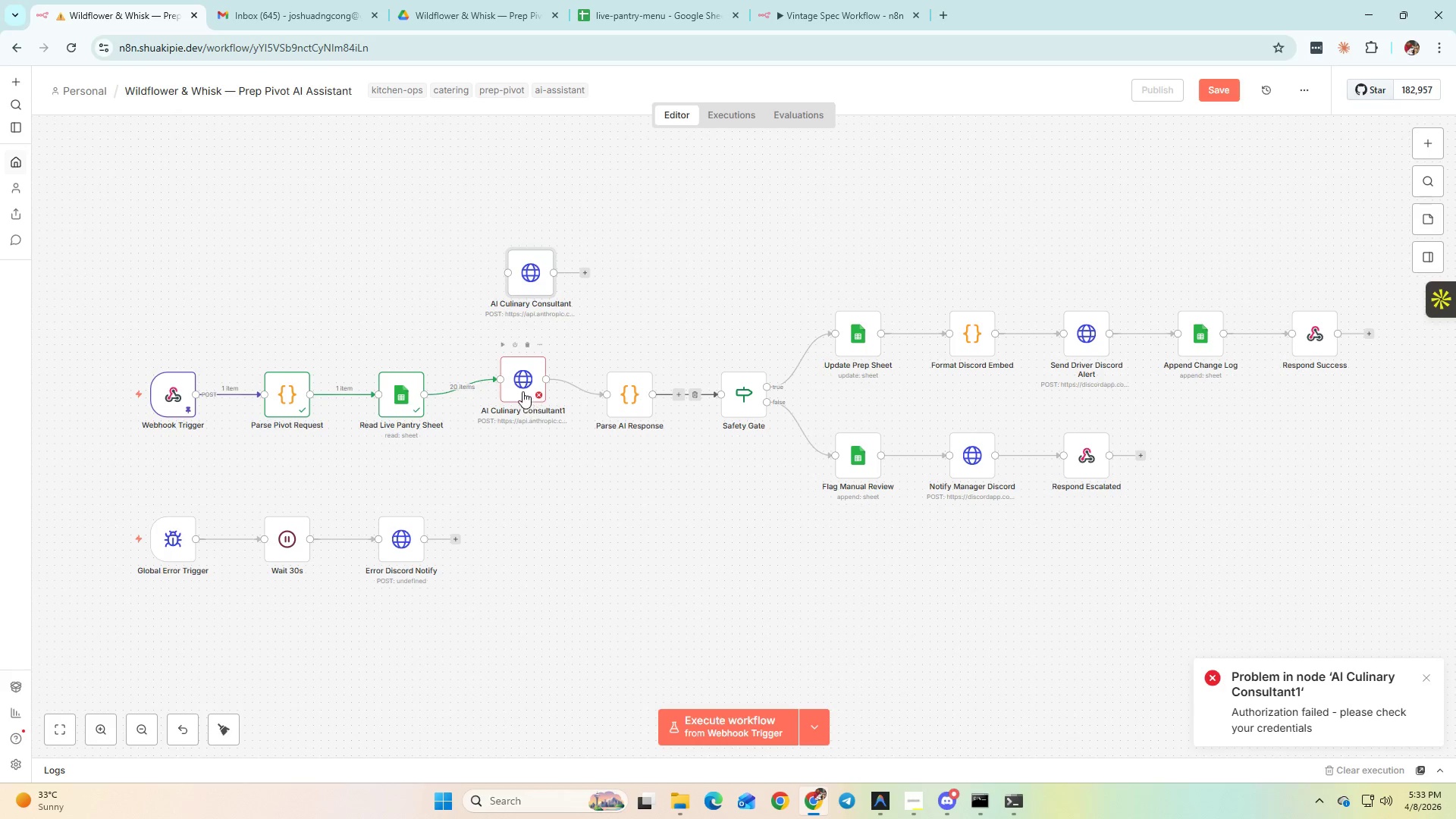 
double_click([522, 391])
 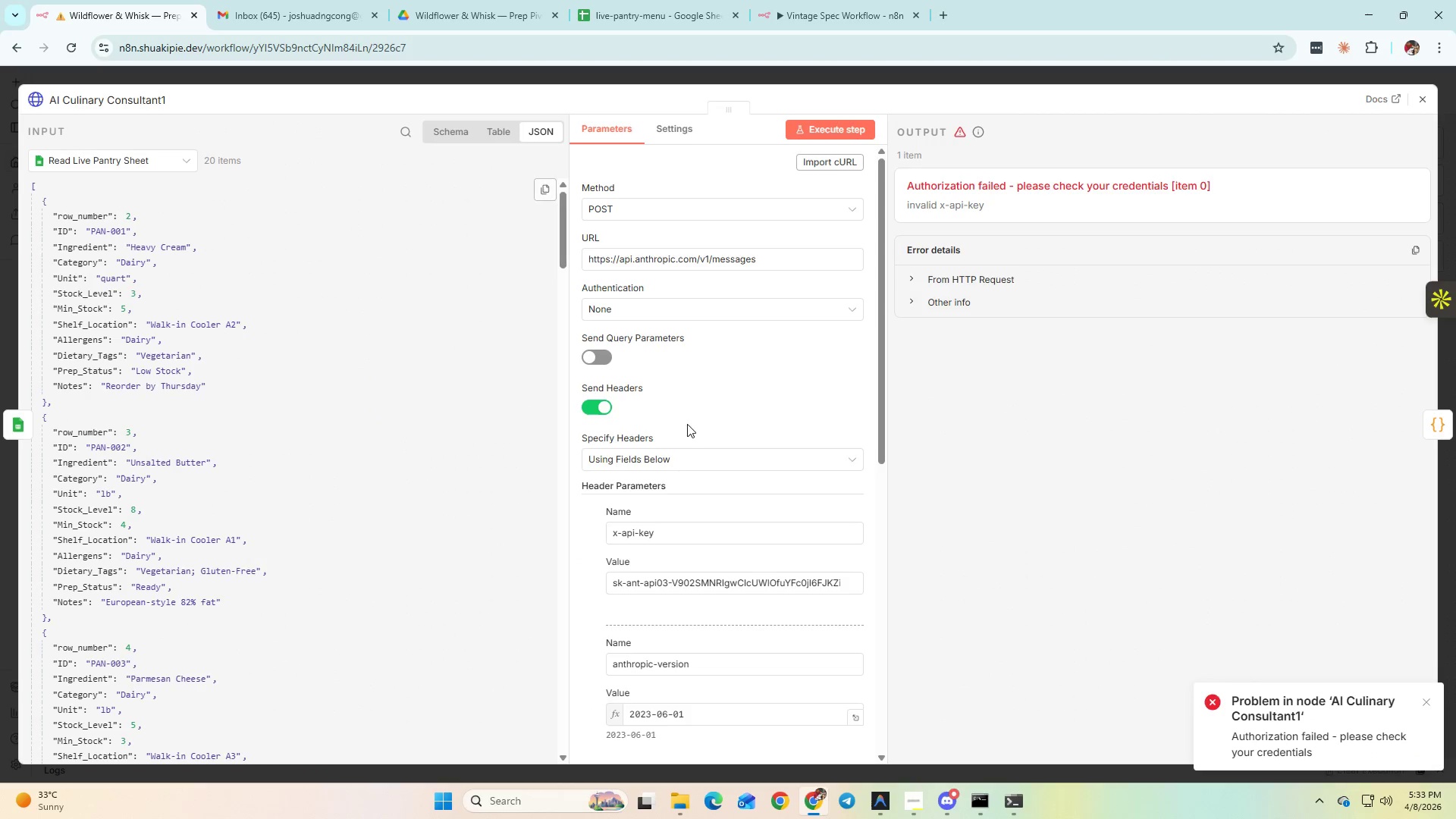 
scroll: coordinate [726, 426], scroll_direction: down, amount: 5.0
 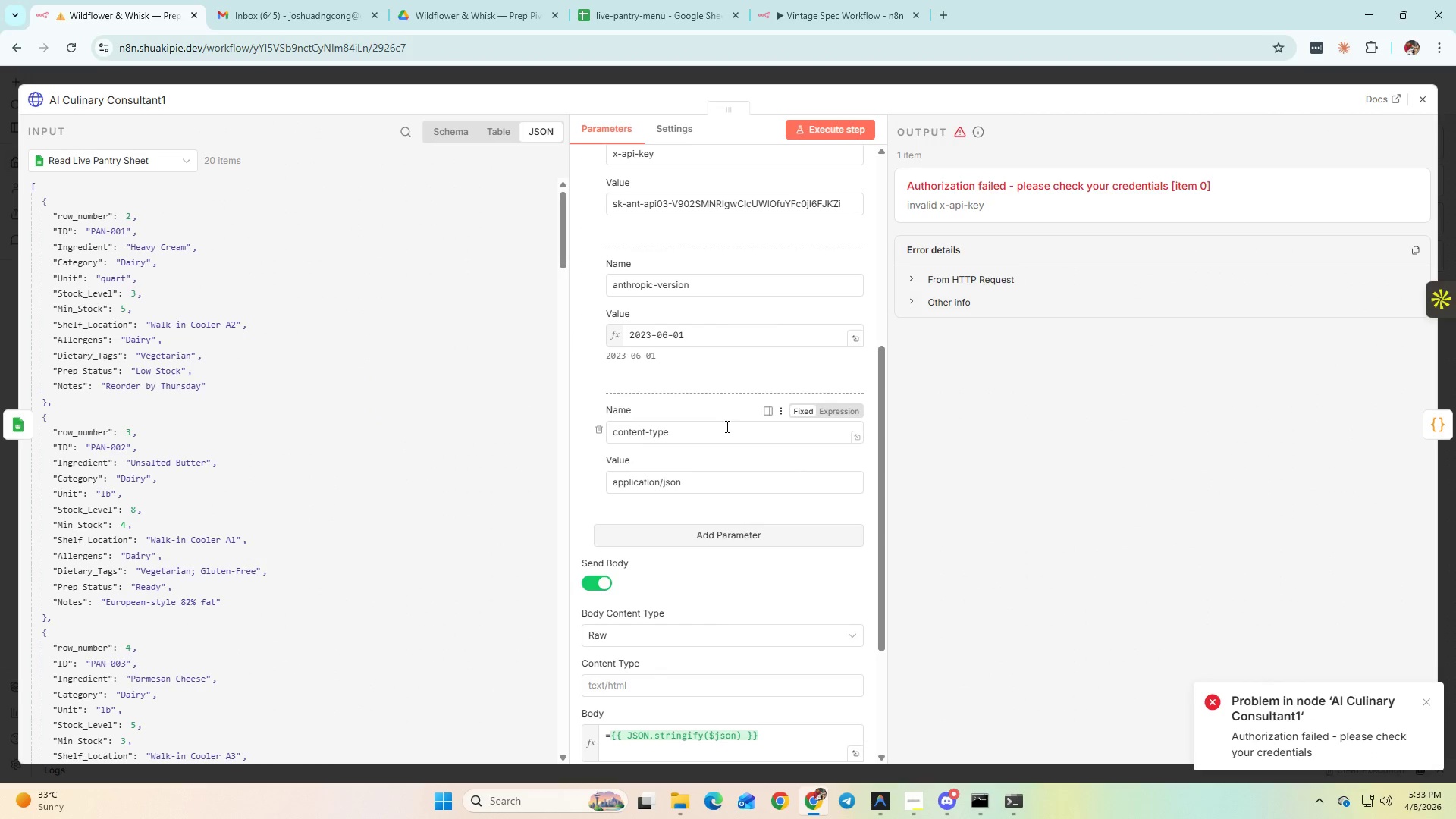 
scroll: coordinate [726, 426], scroll_direction: up, amount: 2.0
 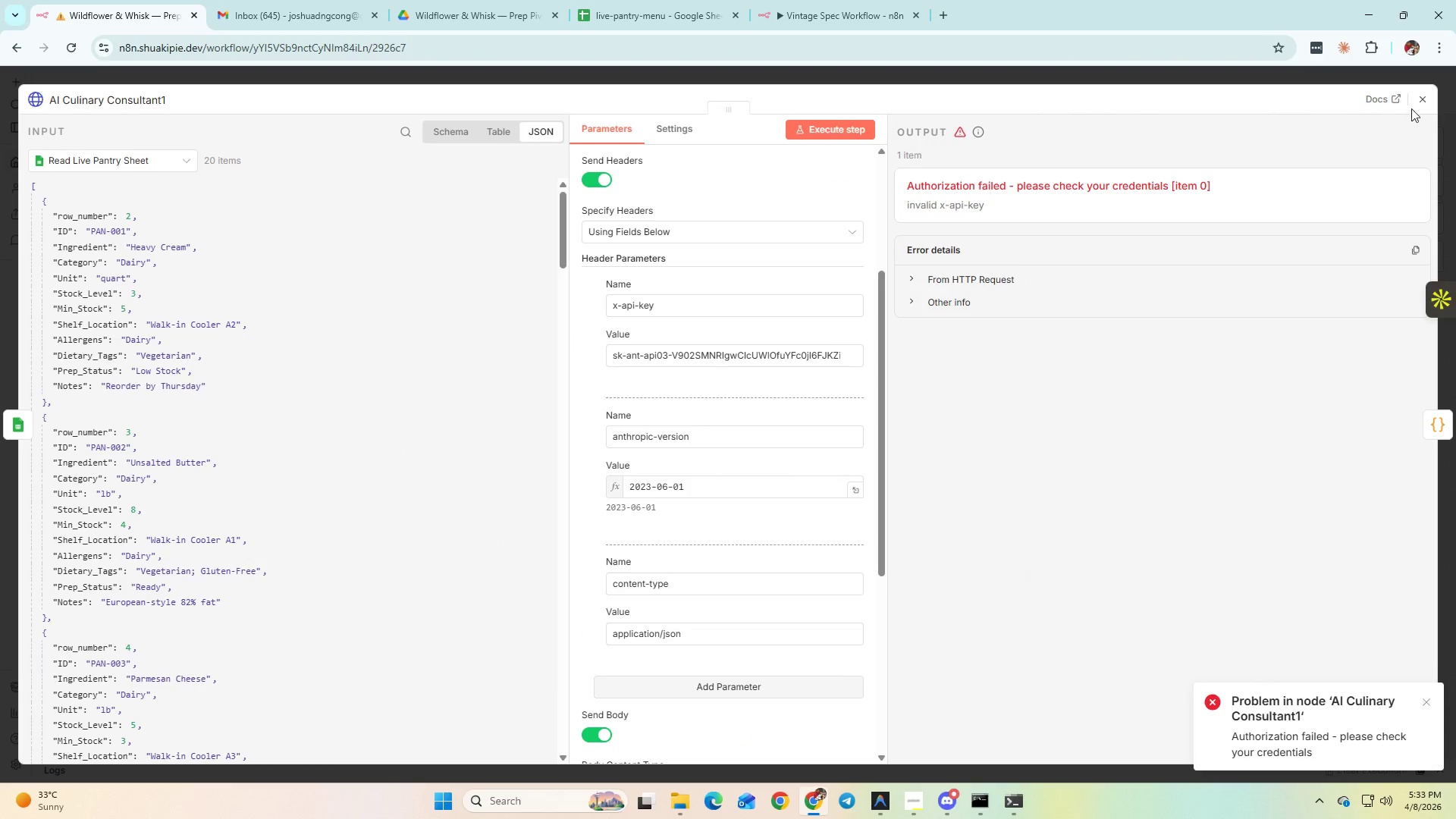 
left_click([1425, 102])
 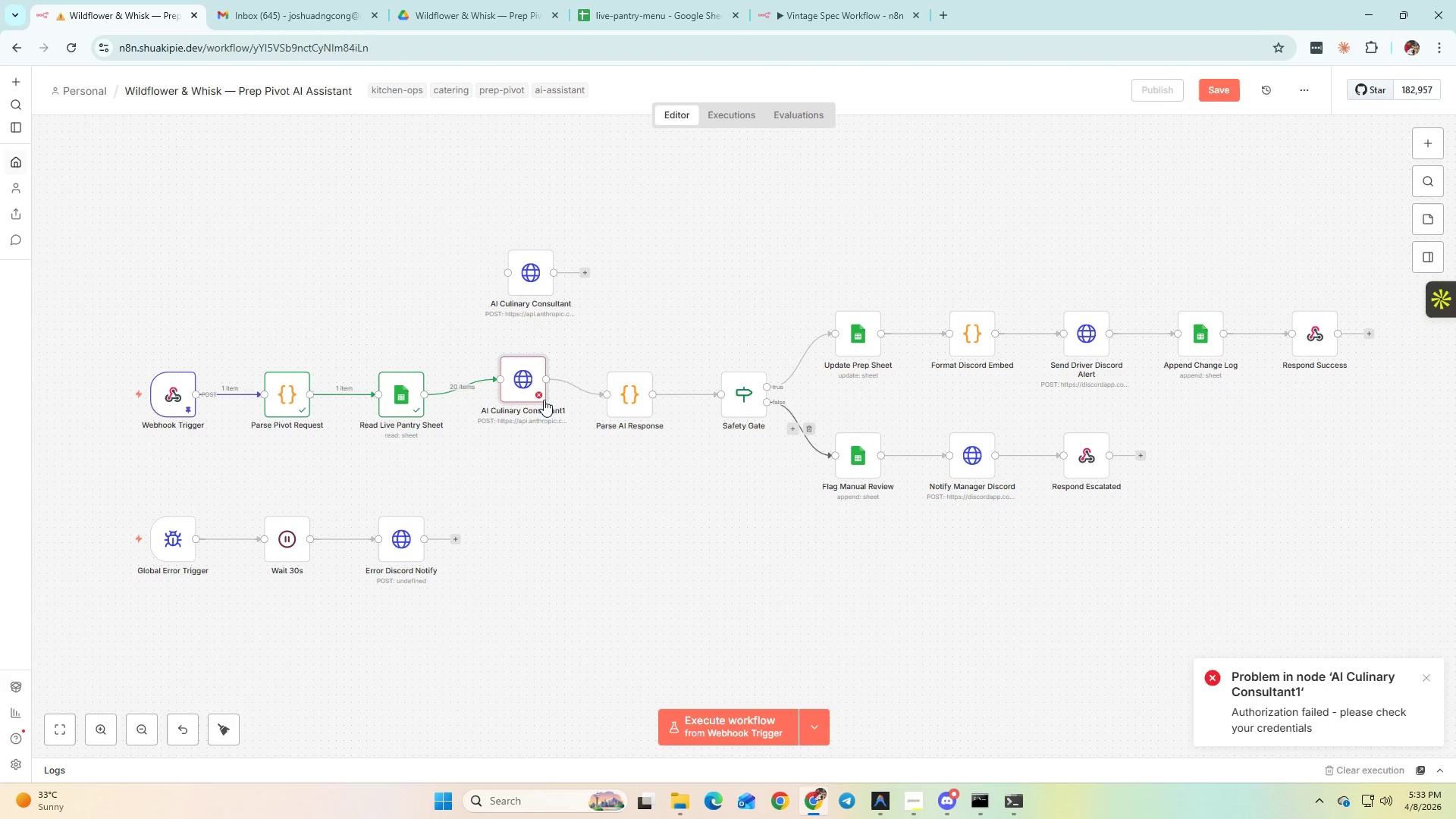 
left_click([534, 391])
 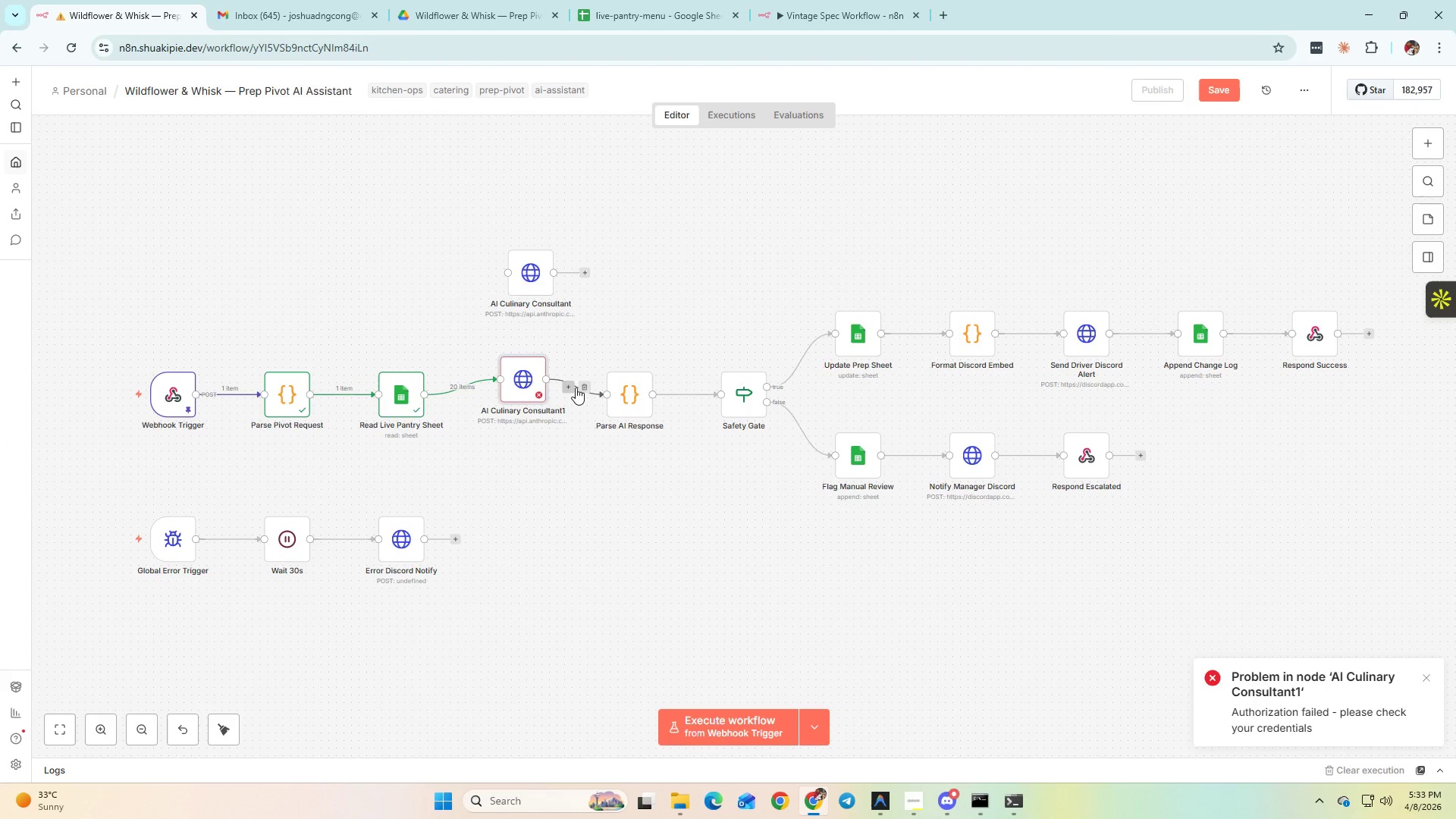 
left_click([582, 391])
 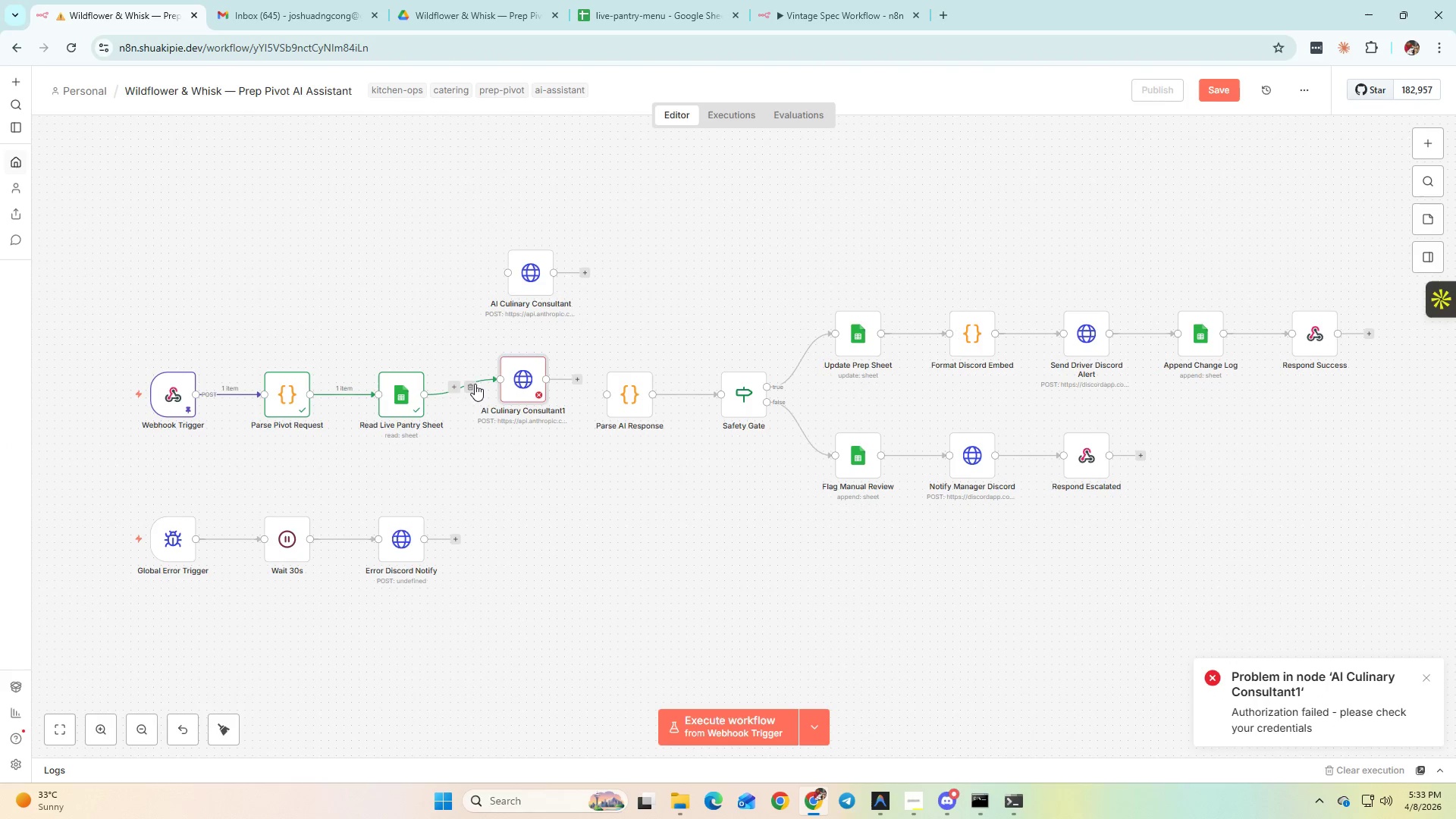 
left_click([472, 387])
 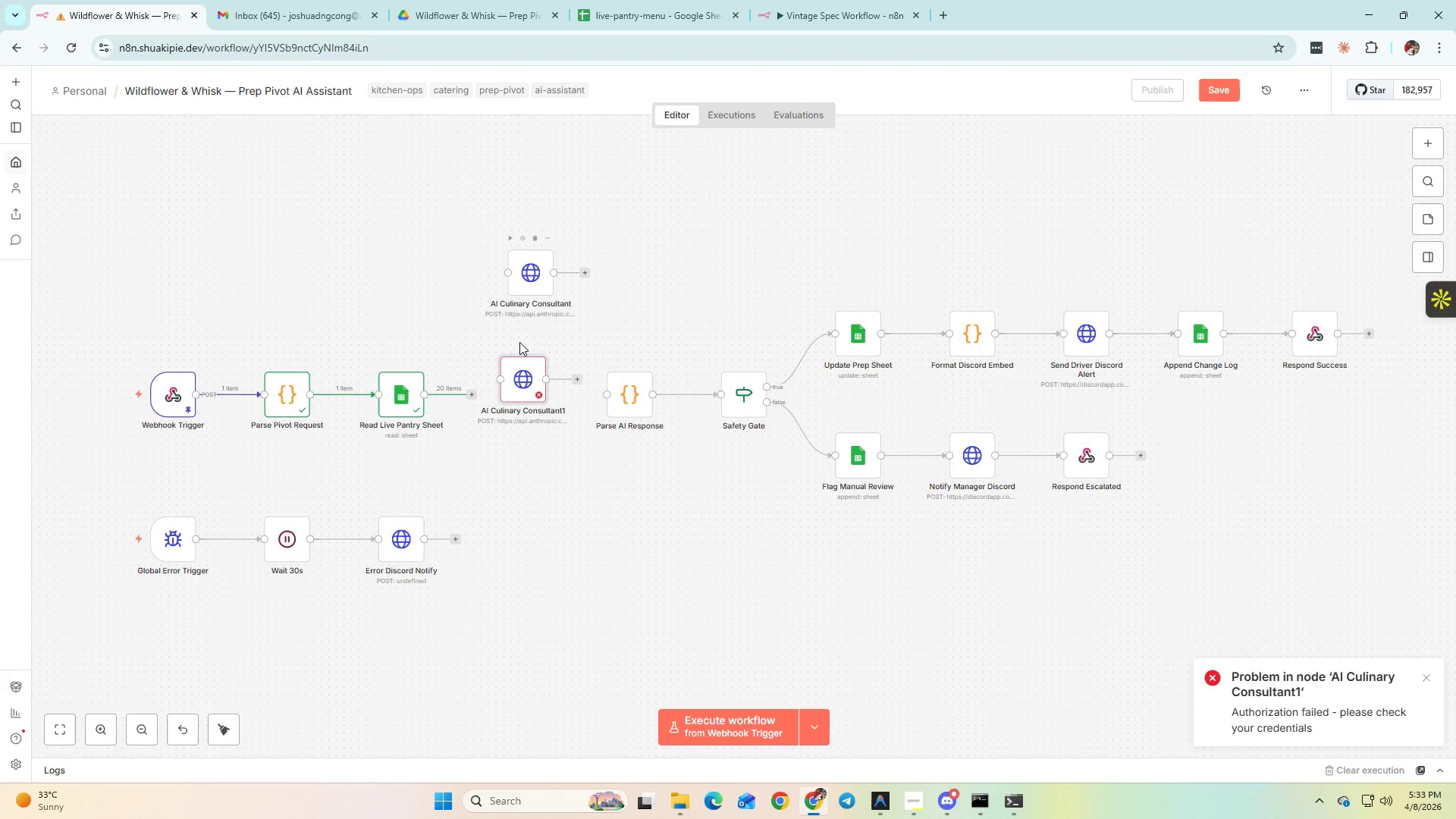 
left_click([502, 391])
 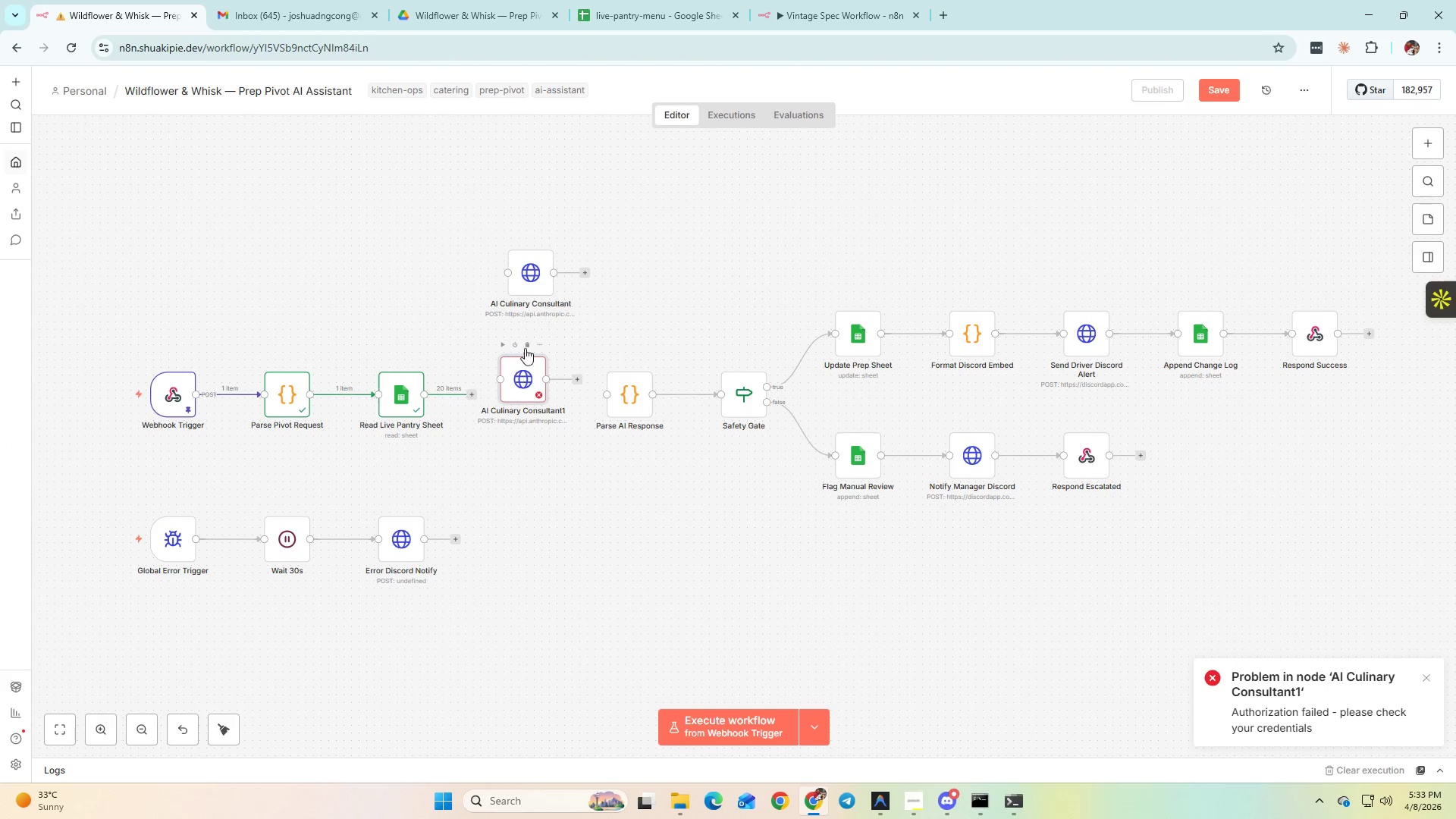 
key(Delete)
 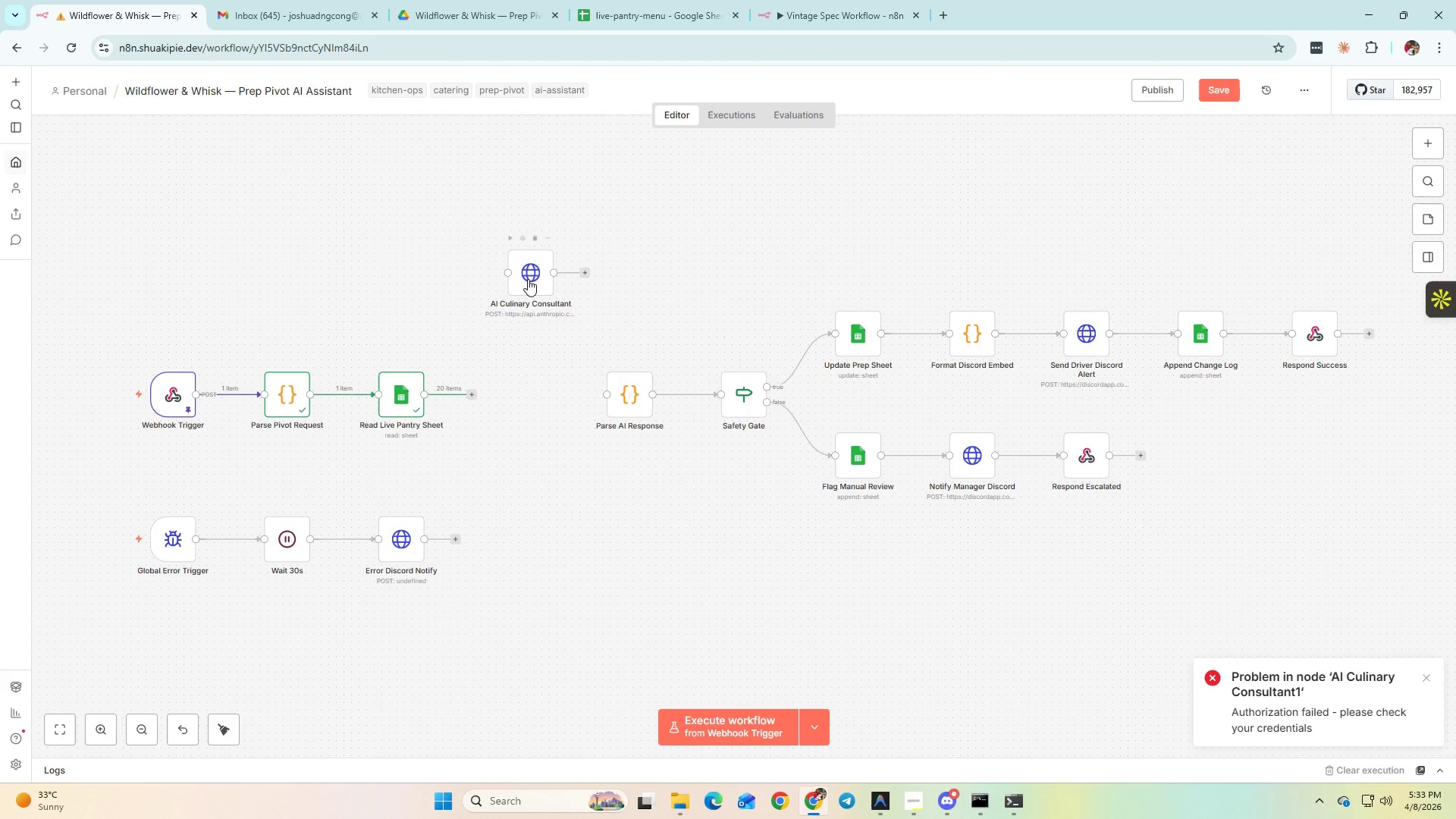 
left_click_drag(start_coordinate=[528, 279], to_coordinate=[528, 393])
 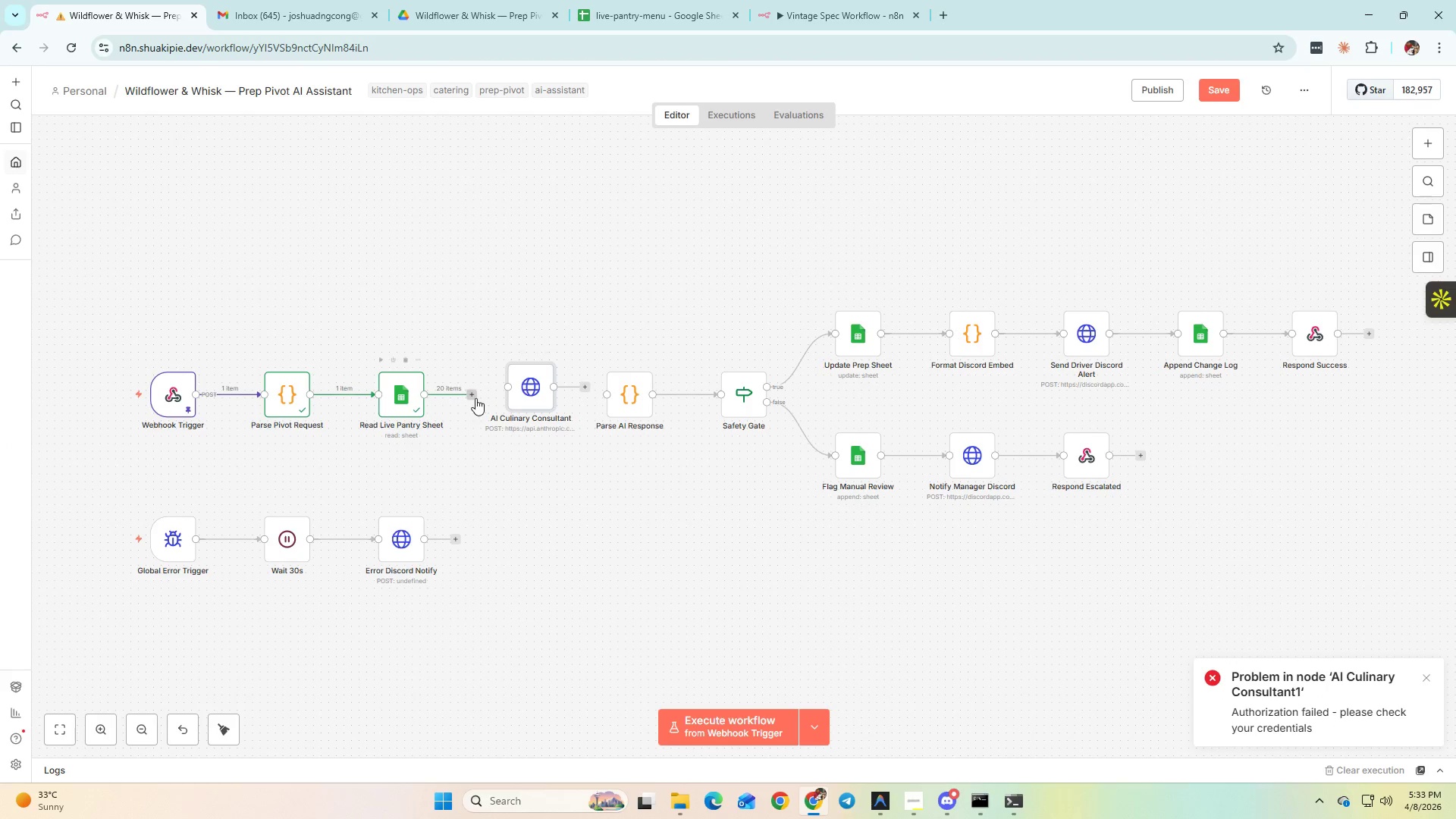 
left_click_drag(start_coordinate=[475, 398], to_coordinate=[517, 378])
 